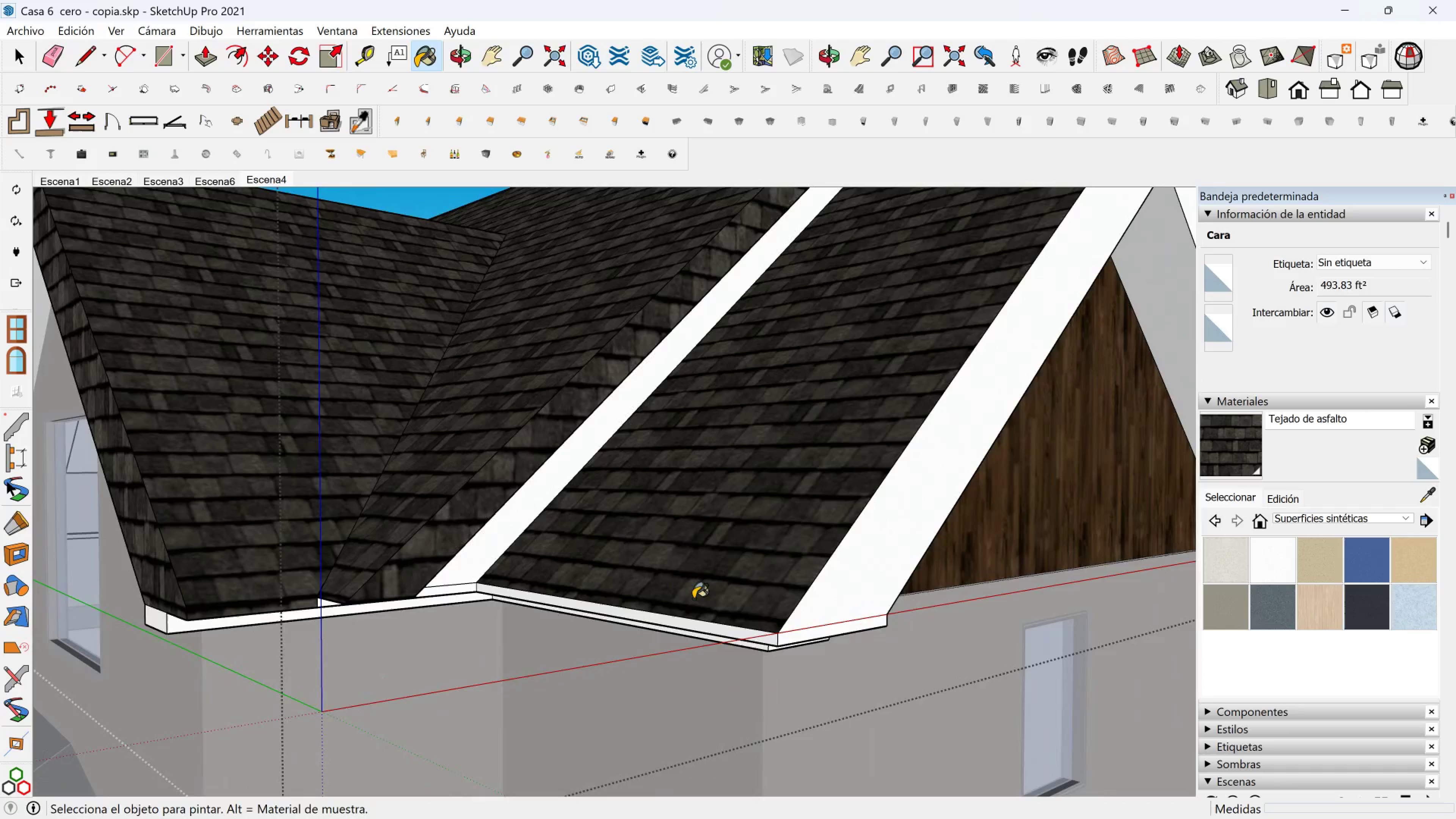 
scroll: coordinate [694, 612], scroll_direction: up, amount: 2.0
 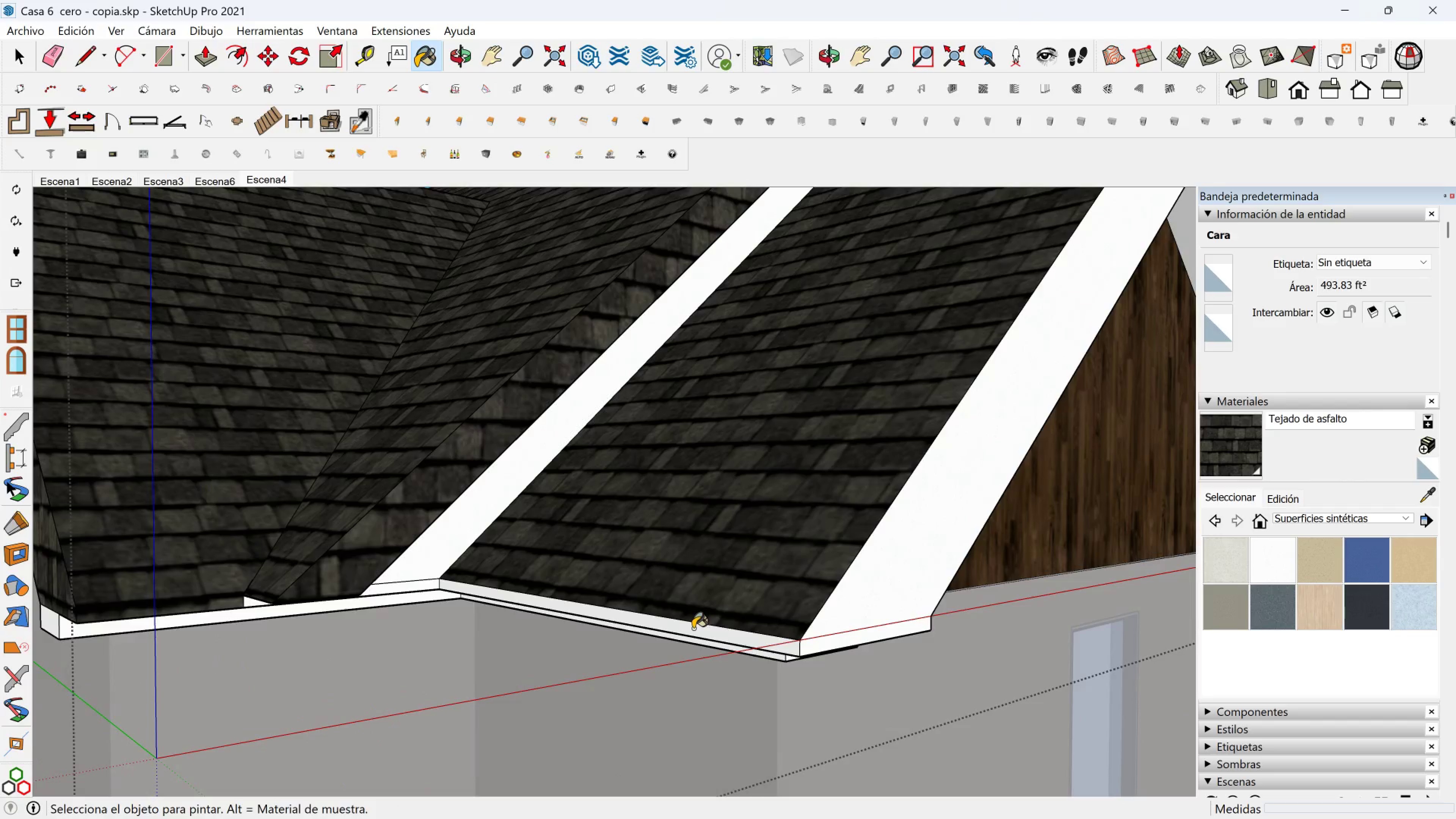 
left_click([693, 629])
 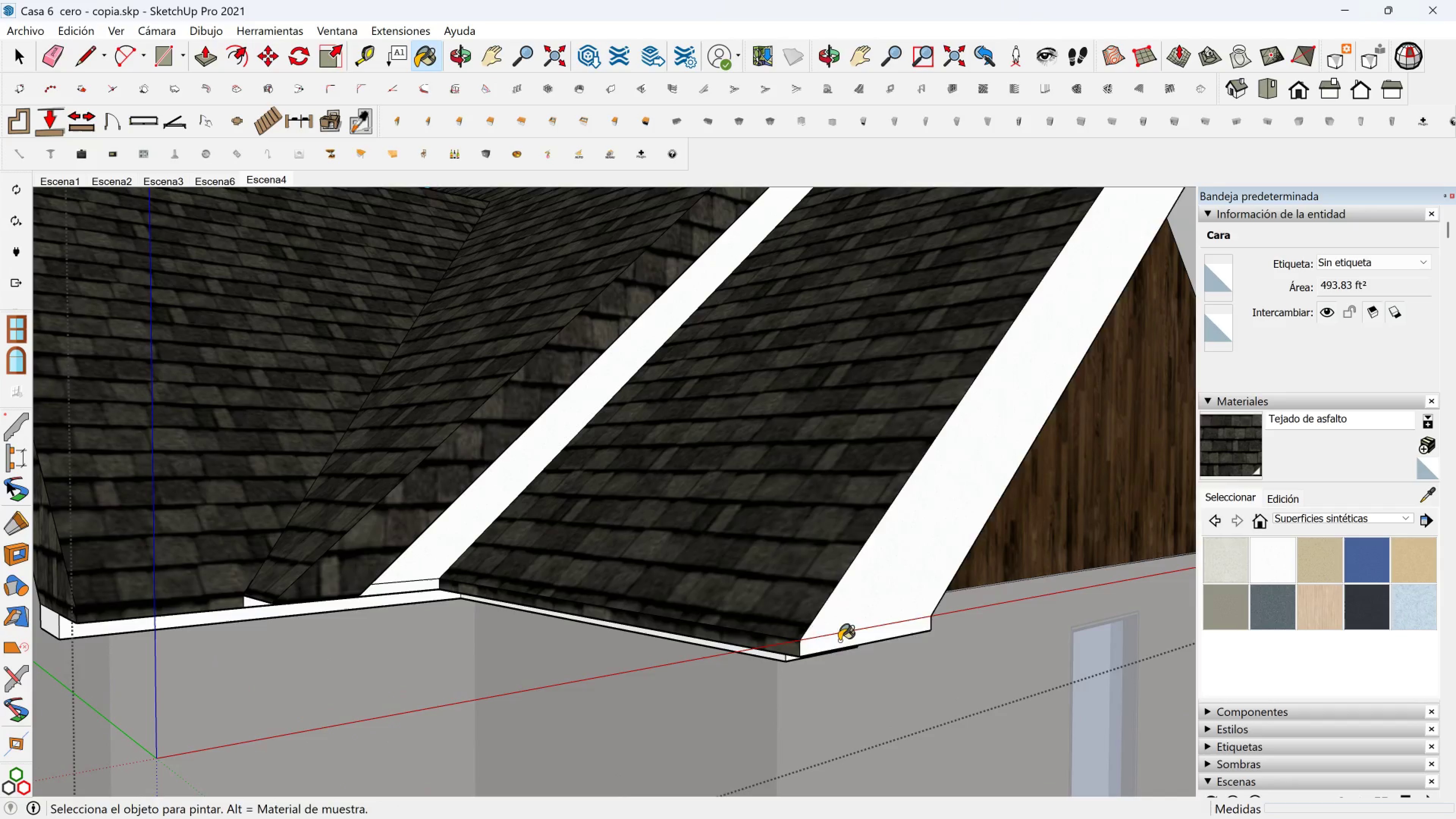 
double_click([867, 609])
 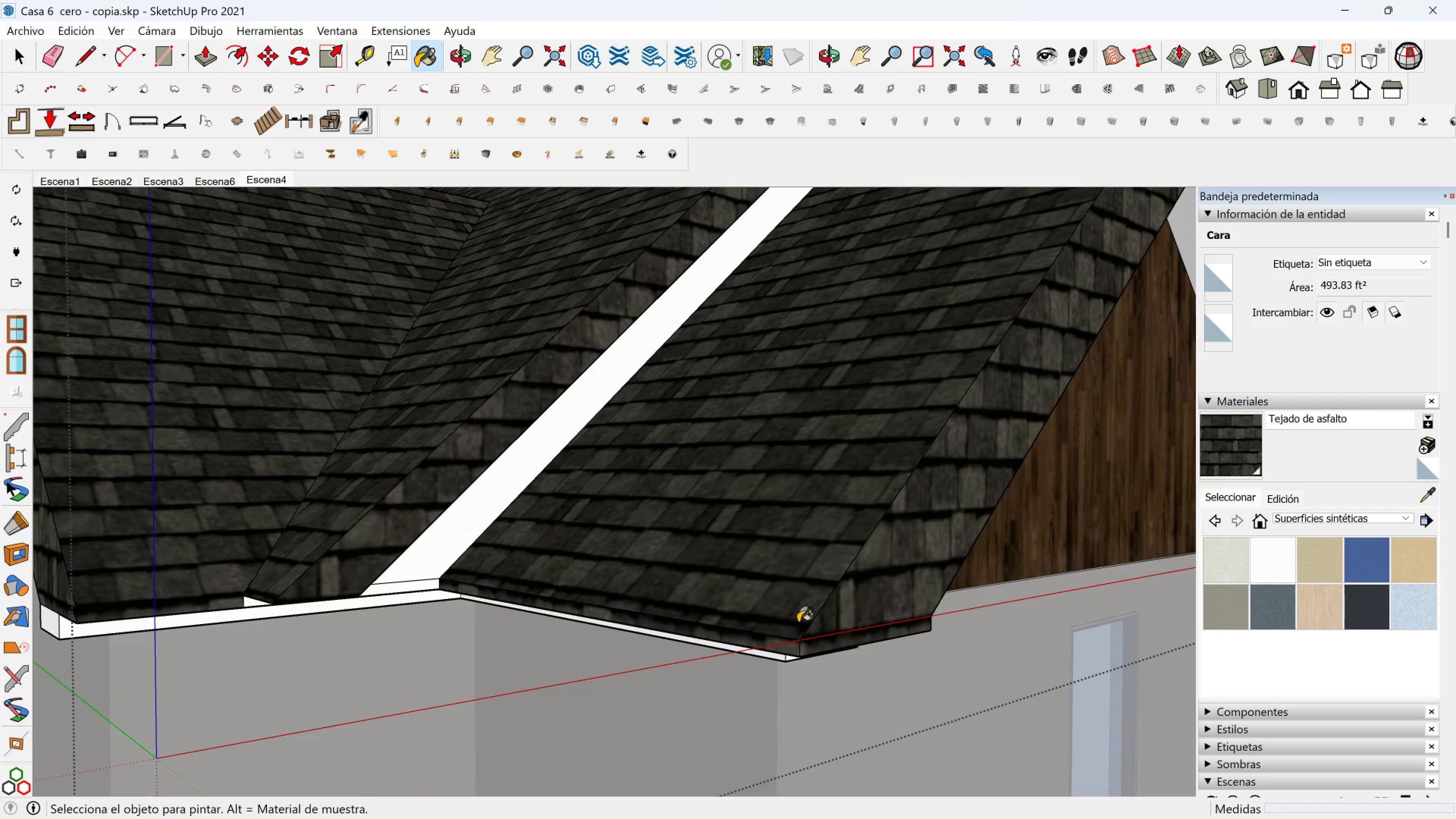 
hold_key(key=ShiftLeft, duration=0.37)
 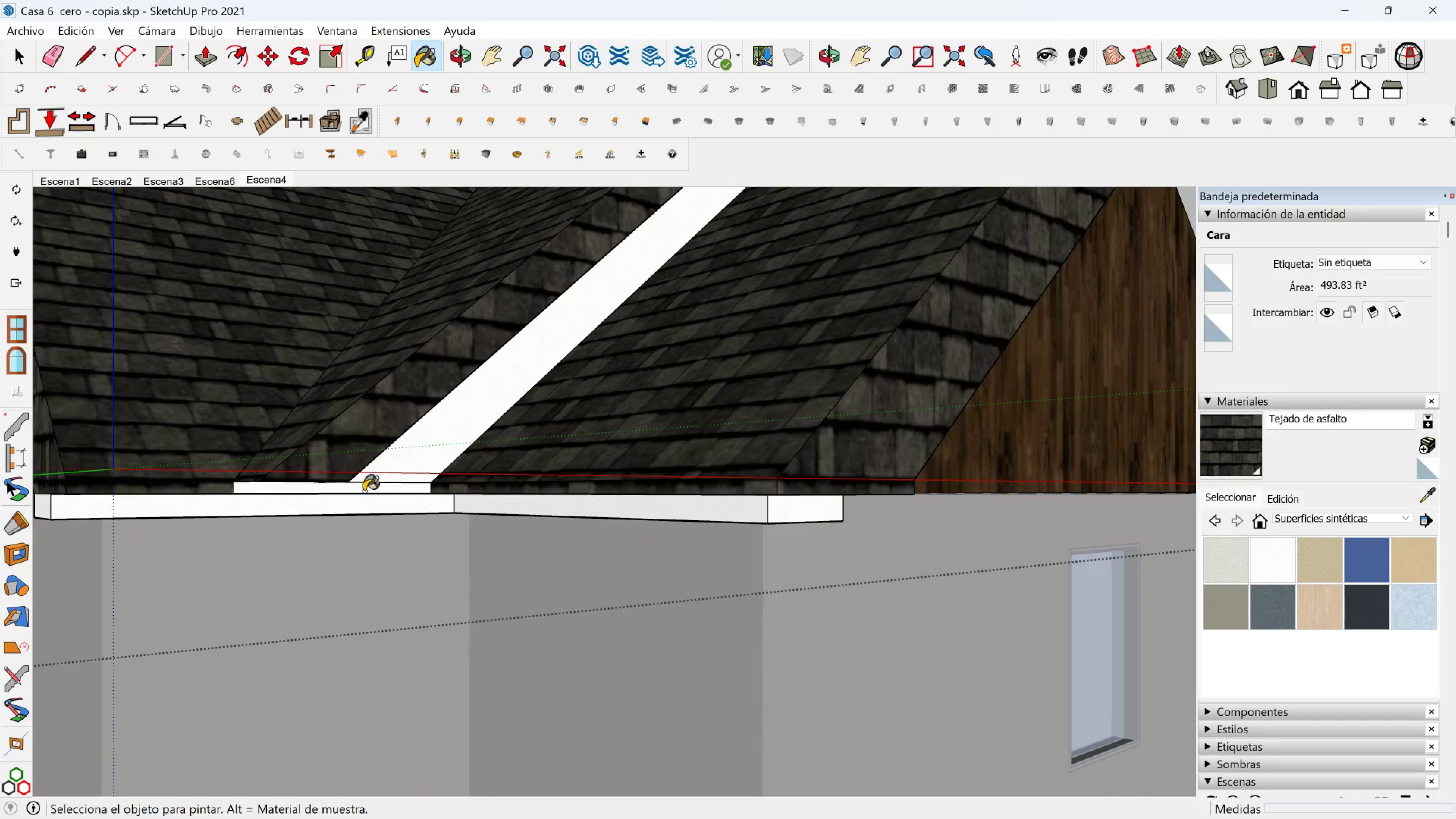 
left_click([364, 491])
 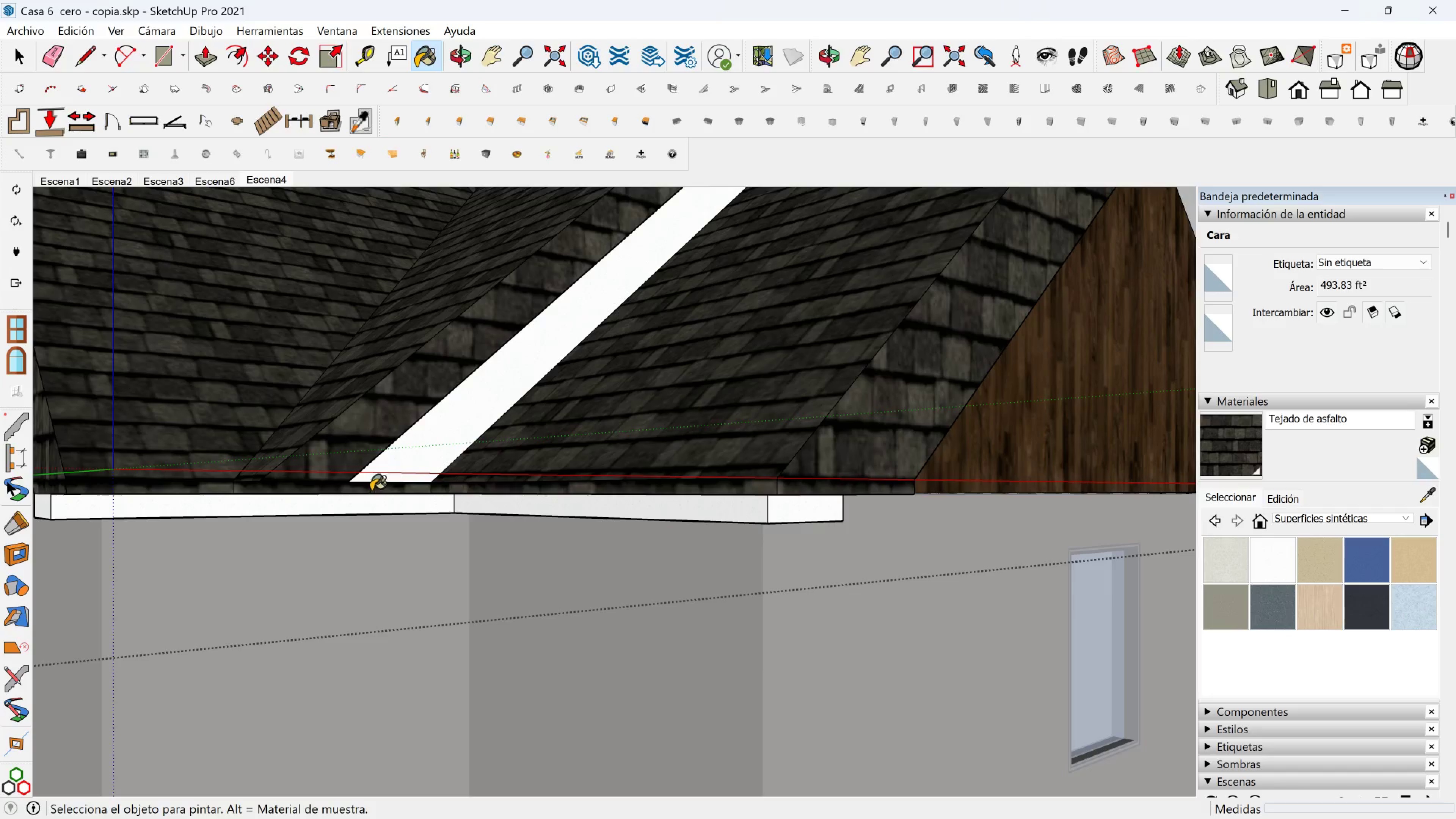 
hold_key(key=ShiftLeft, duration=0.41)
 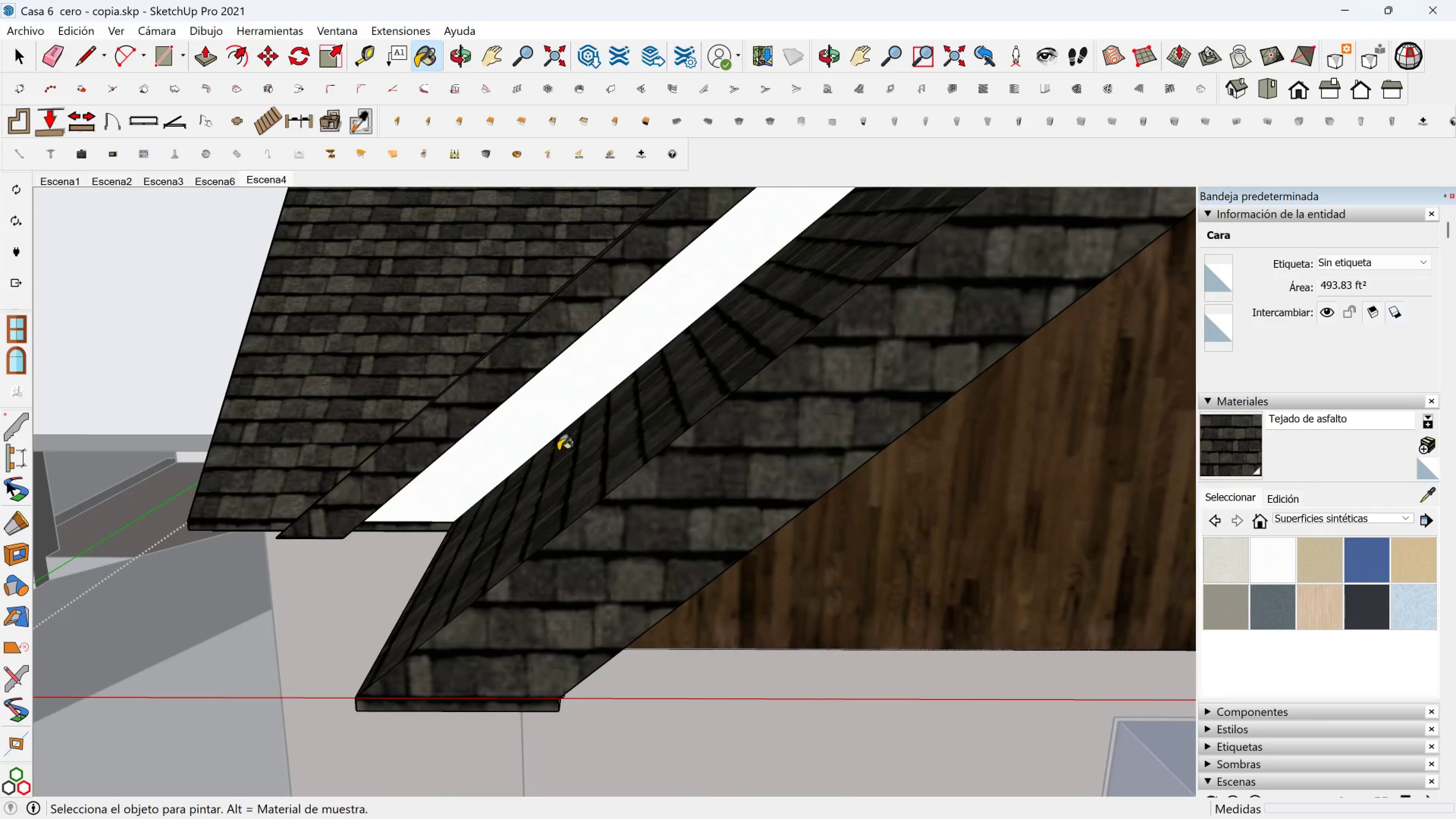 
scroll: coordinate [588, 438], scroll_direction: down, amount: 4.0
 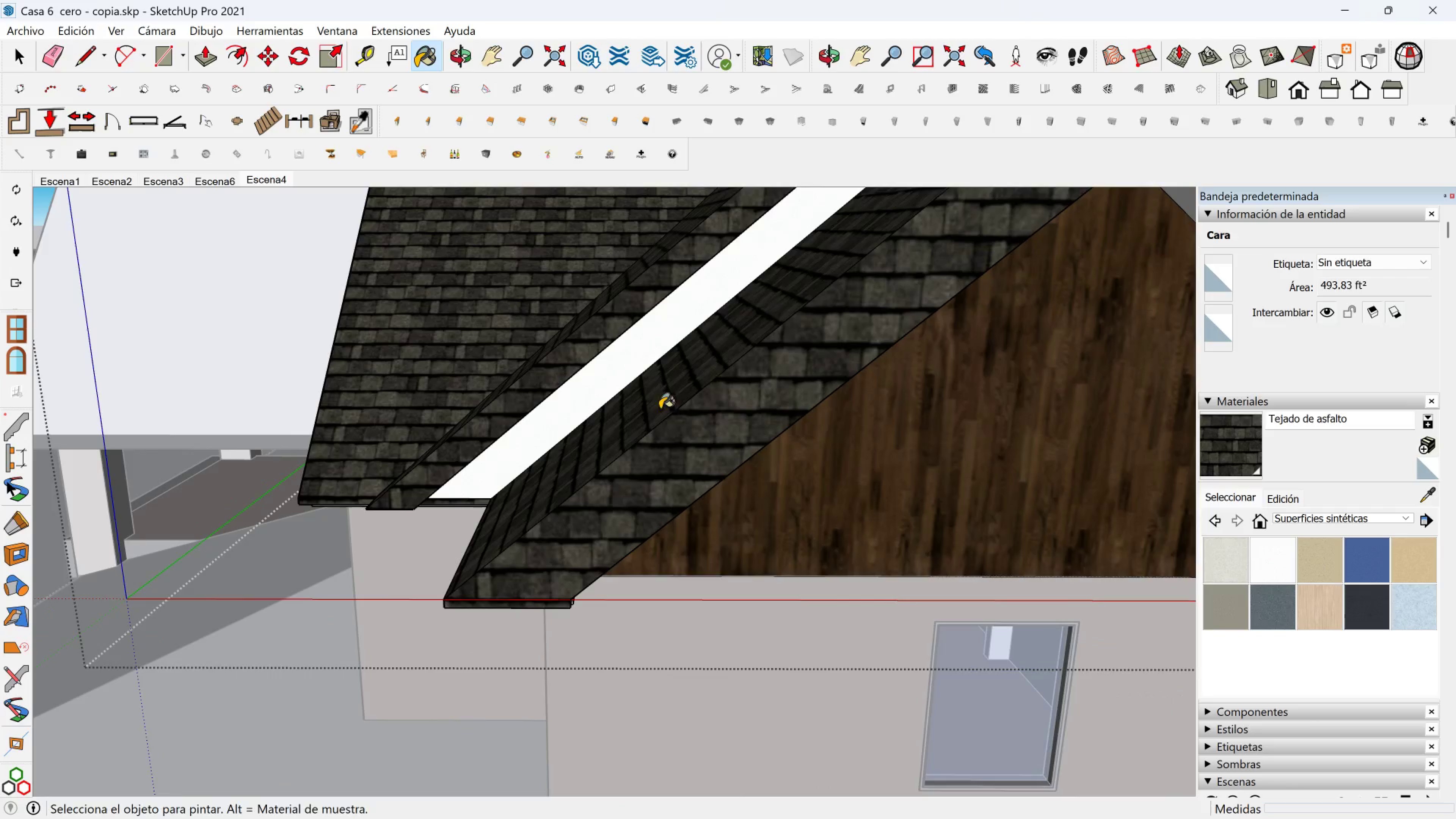 
hold_key(key=ShiftLeft, duration=0.55)
 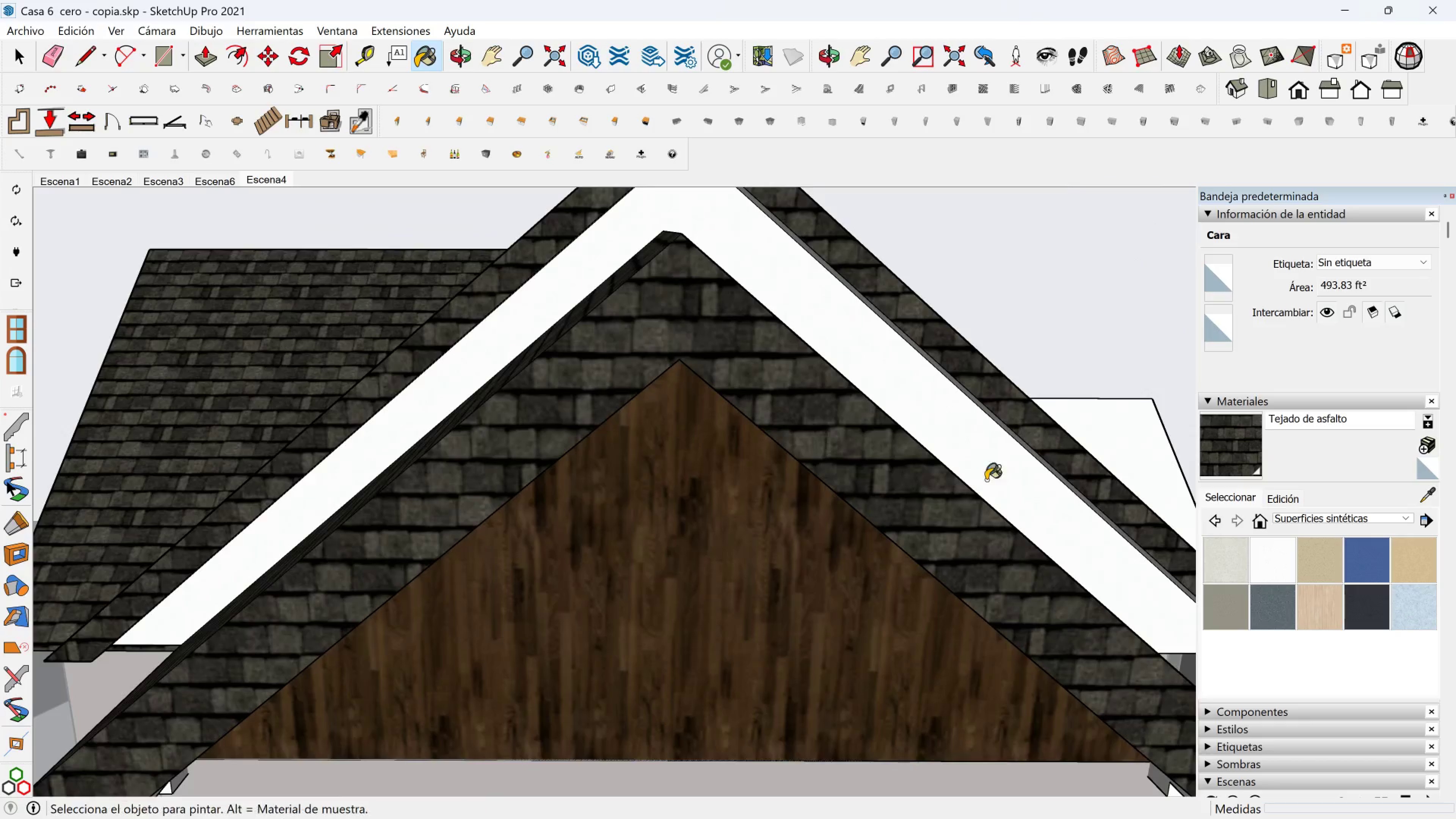 
hold_key(key=ShiftLeft, duration=0.66)
 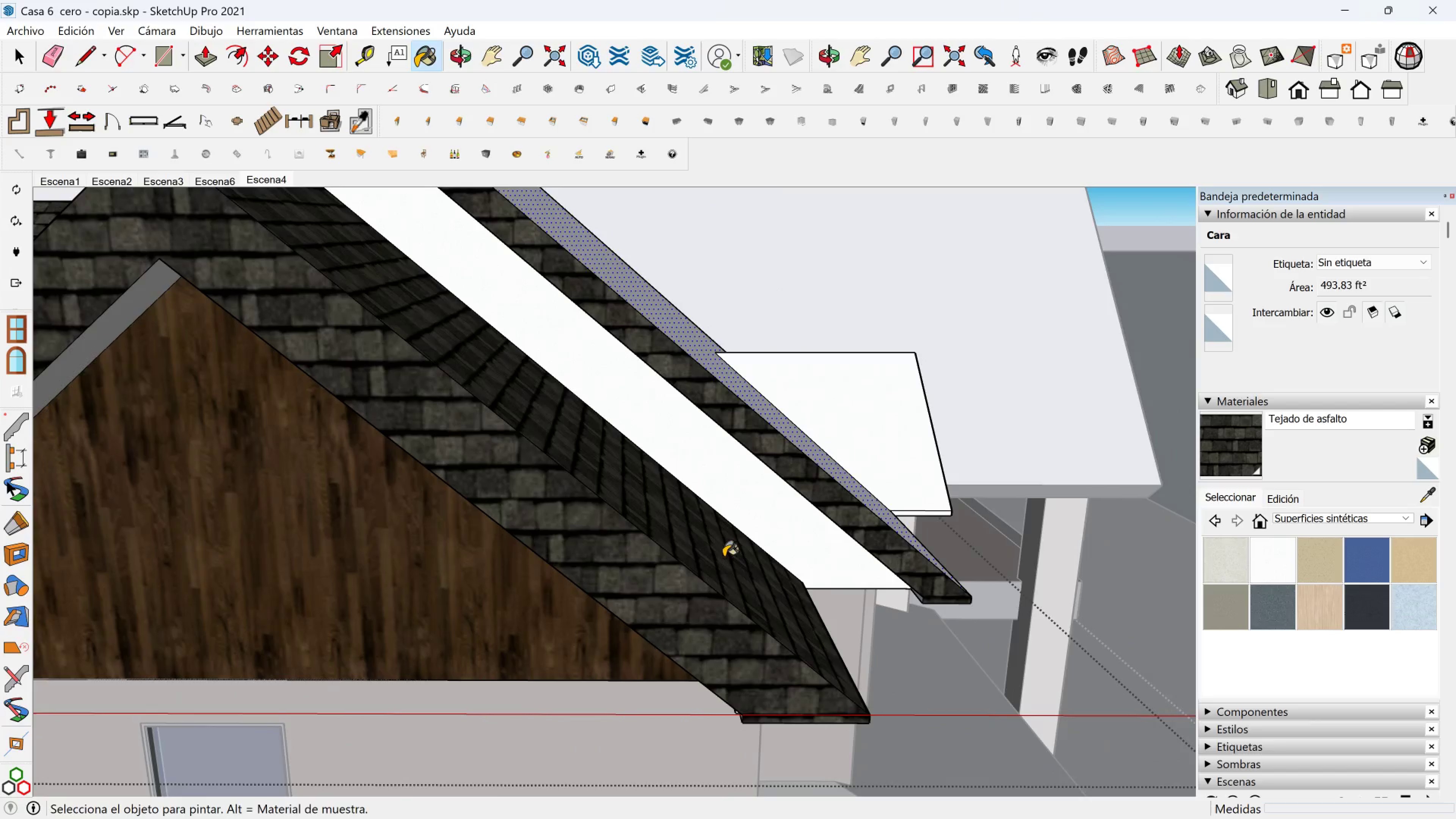 
key(Shift+ShiftLeft)
 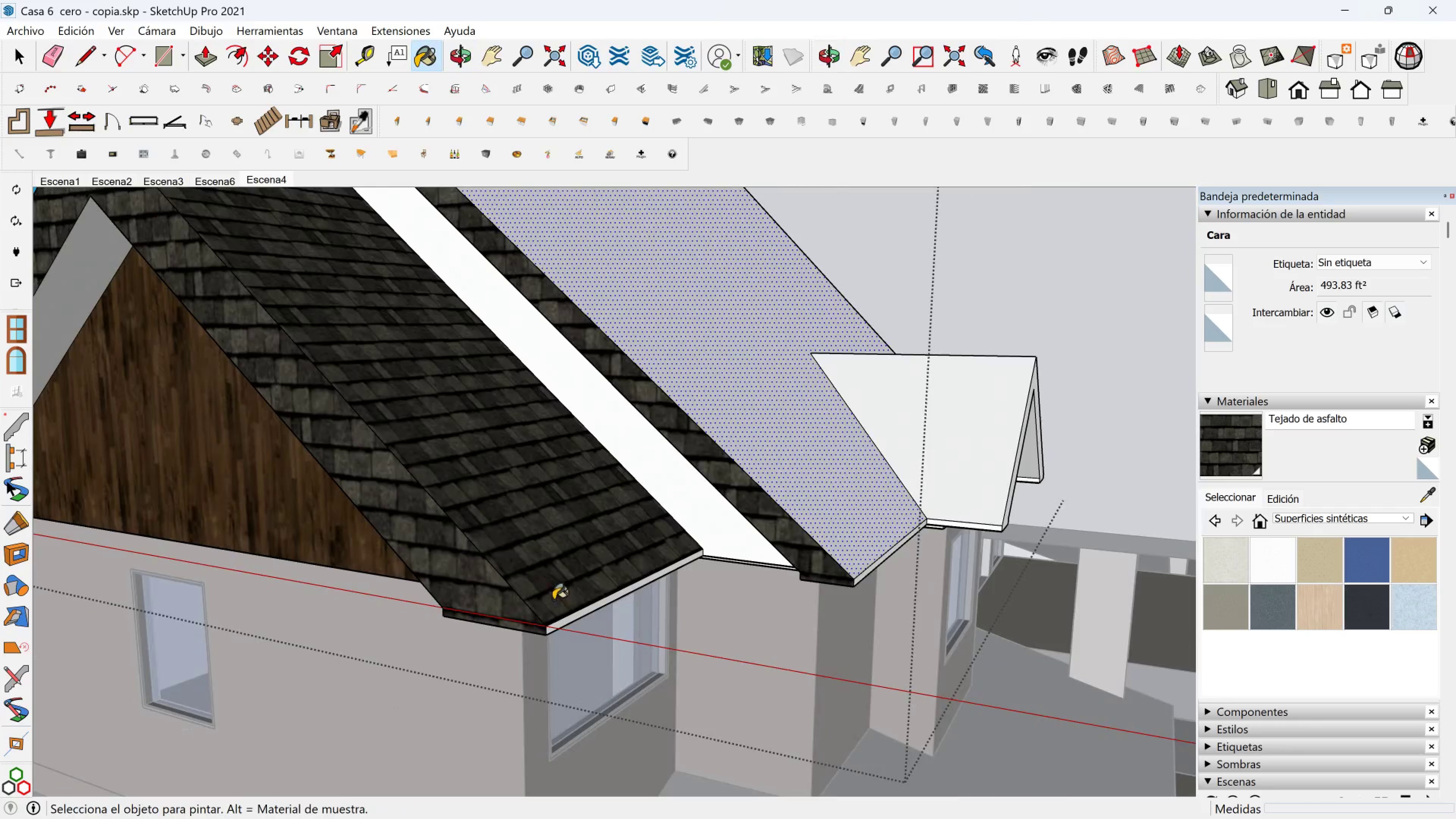 
scroll: coordinate [561, 615], scroll_direction: up, amount: 1.0
 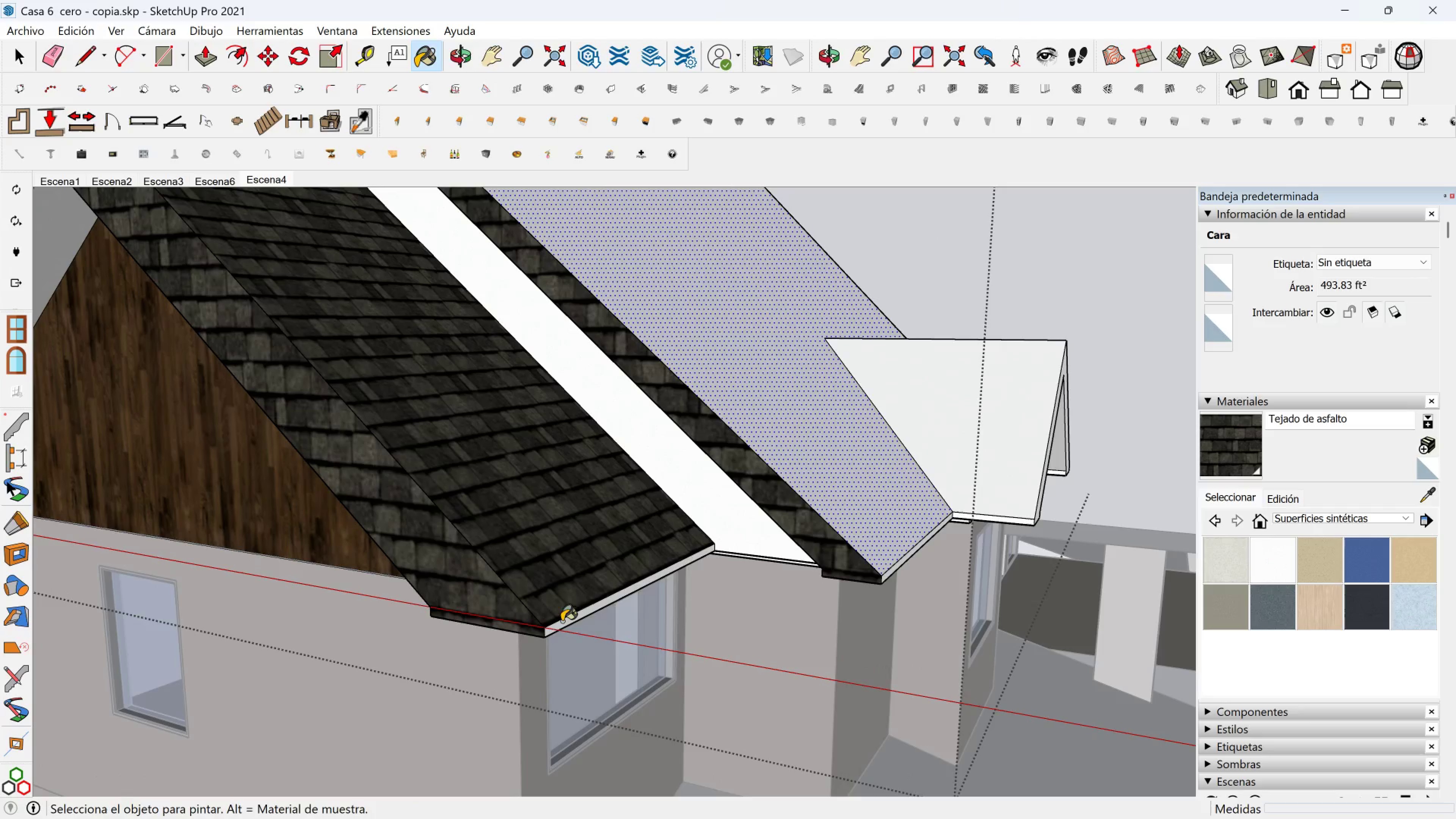 
left_click([562, 621])
 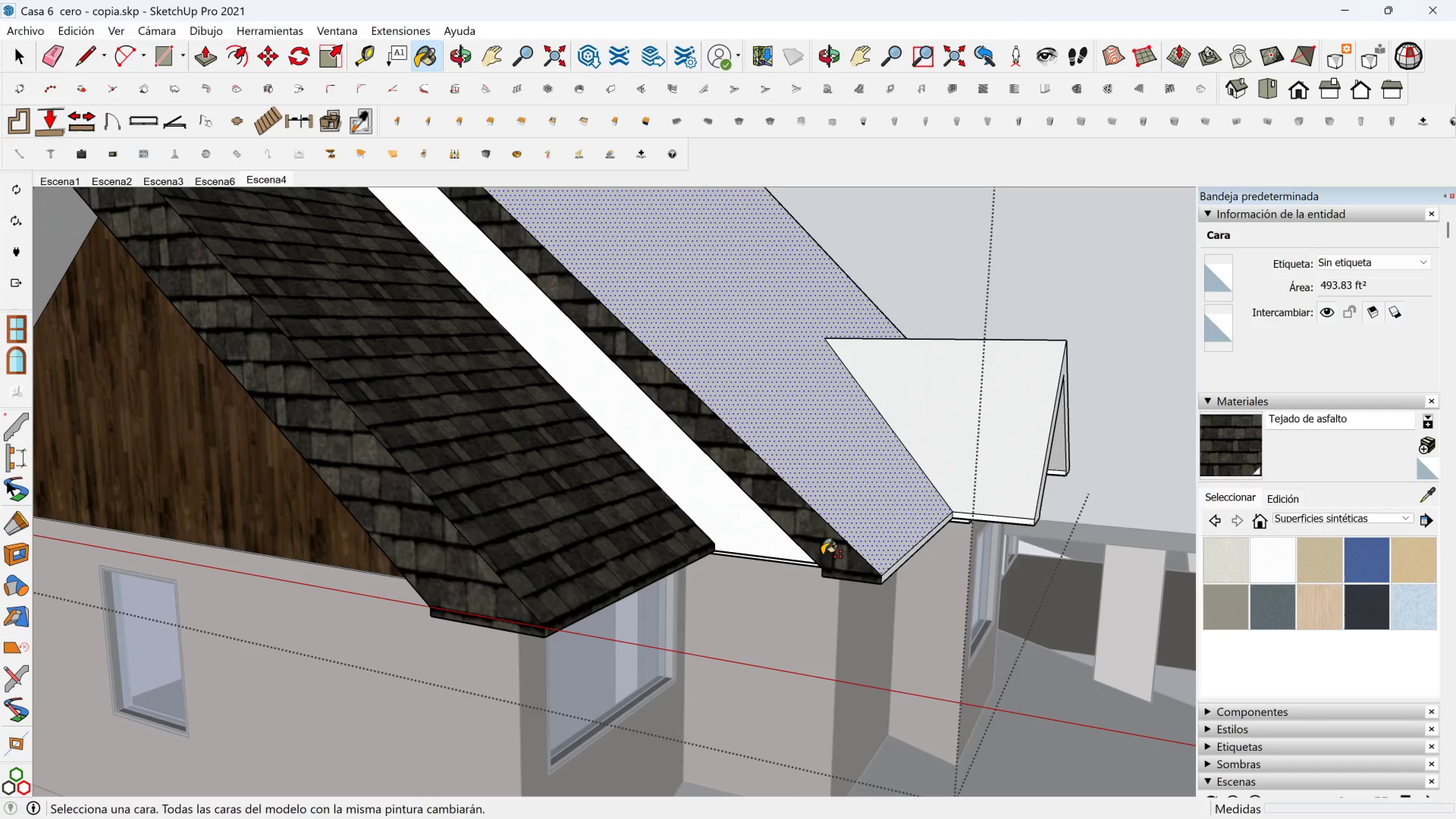 
hold_key(key=ShiftLeft, duration=0.37)
 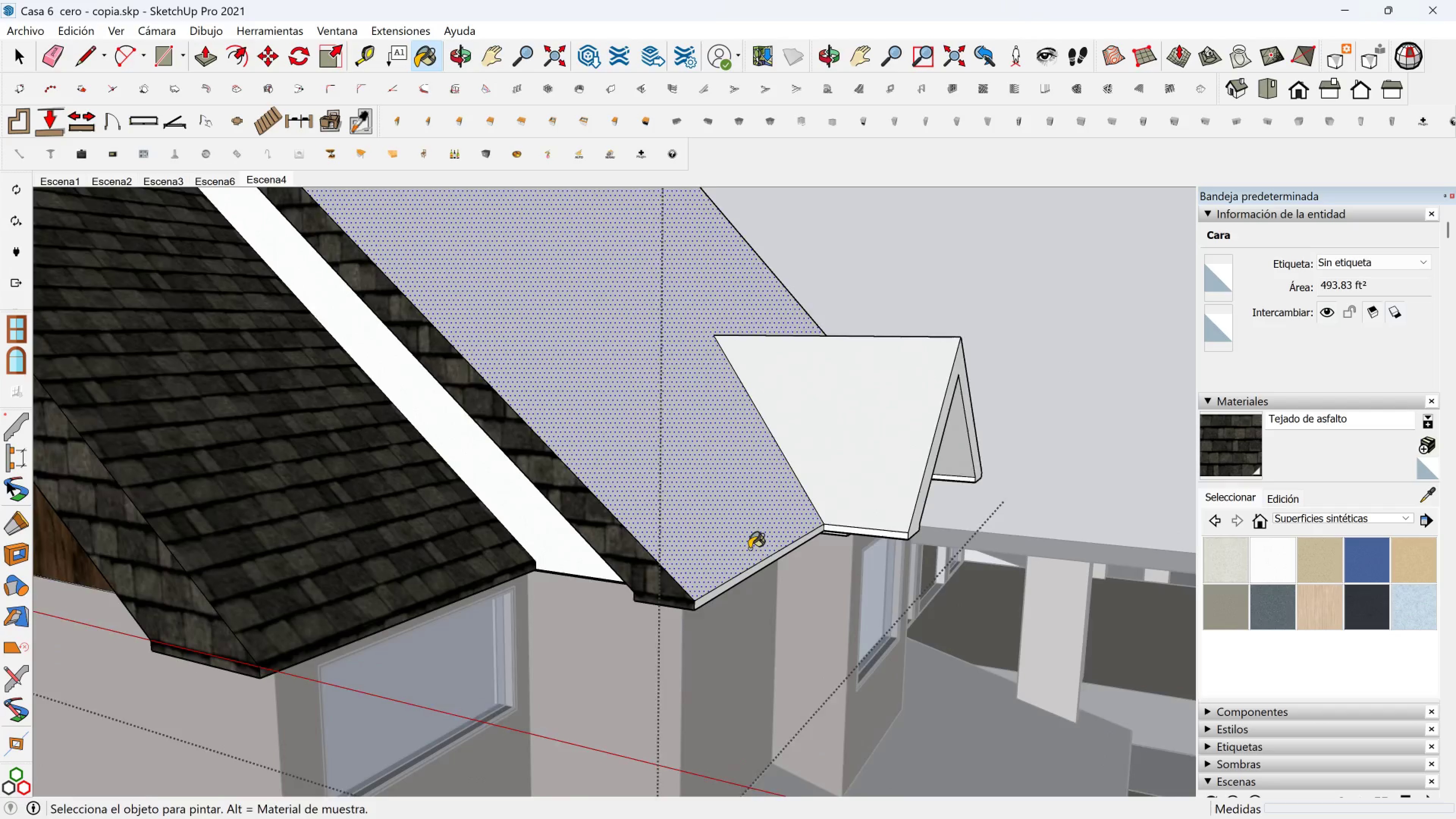 
scroll: coordinate [736, 573], scroll_direction: up, amount: 4.0
 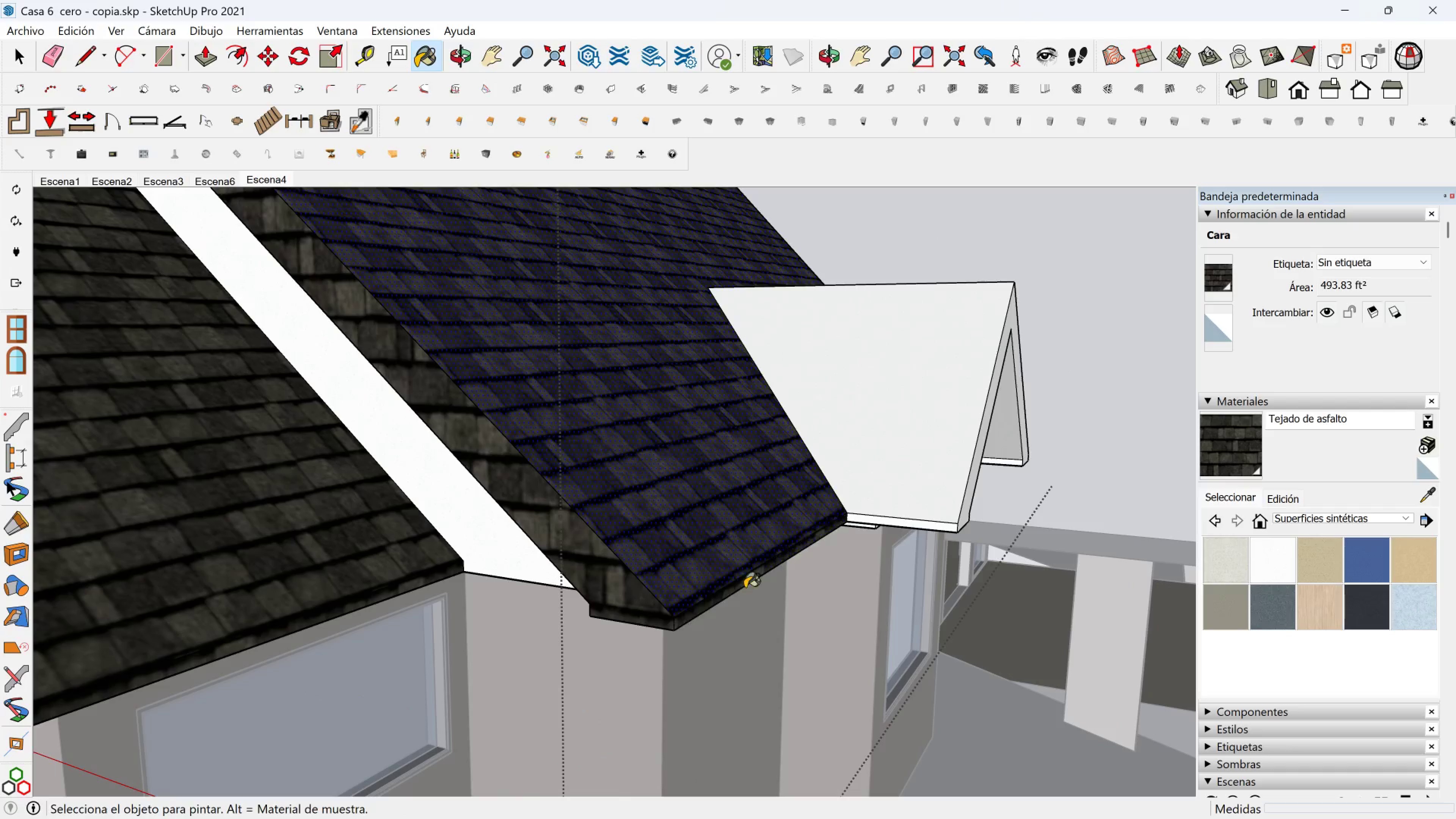 
left_click([746, 548])
 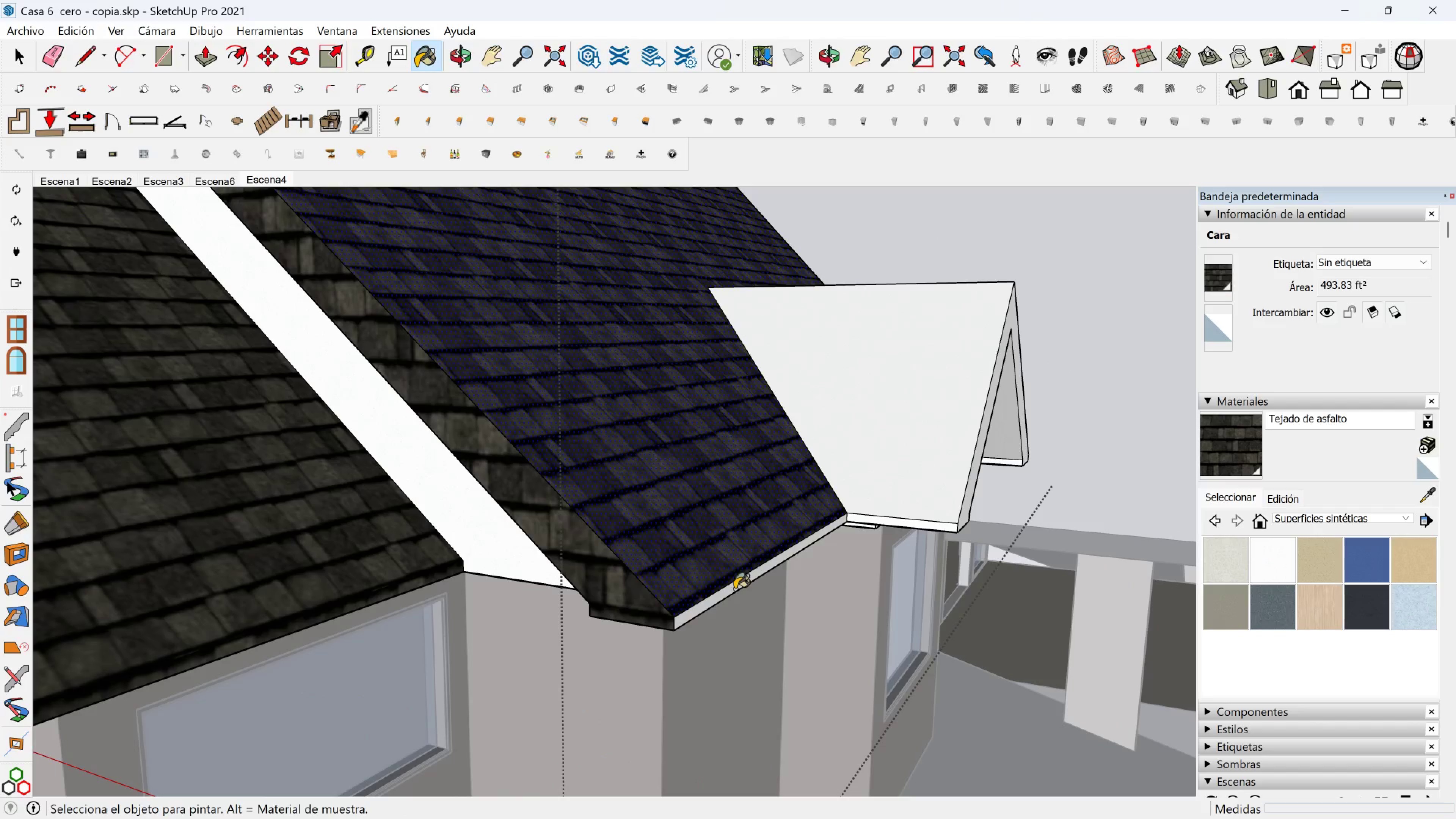 
left_click([734, 589])
 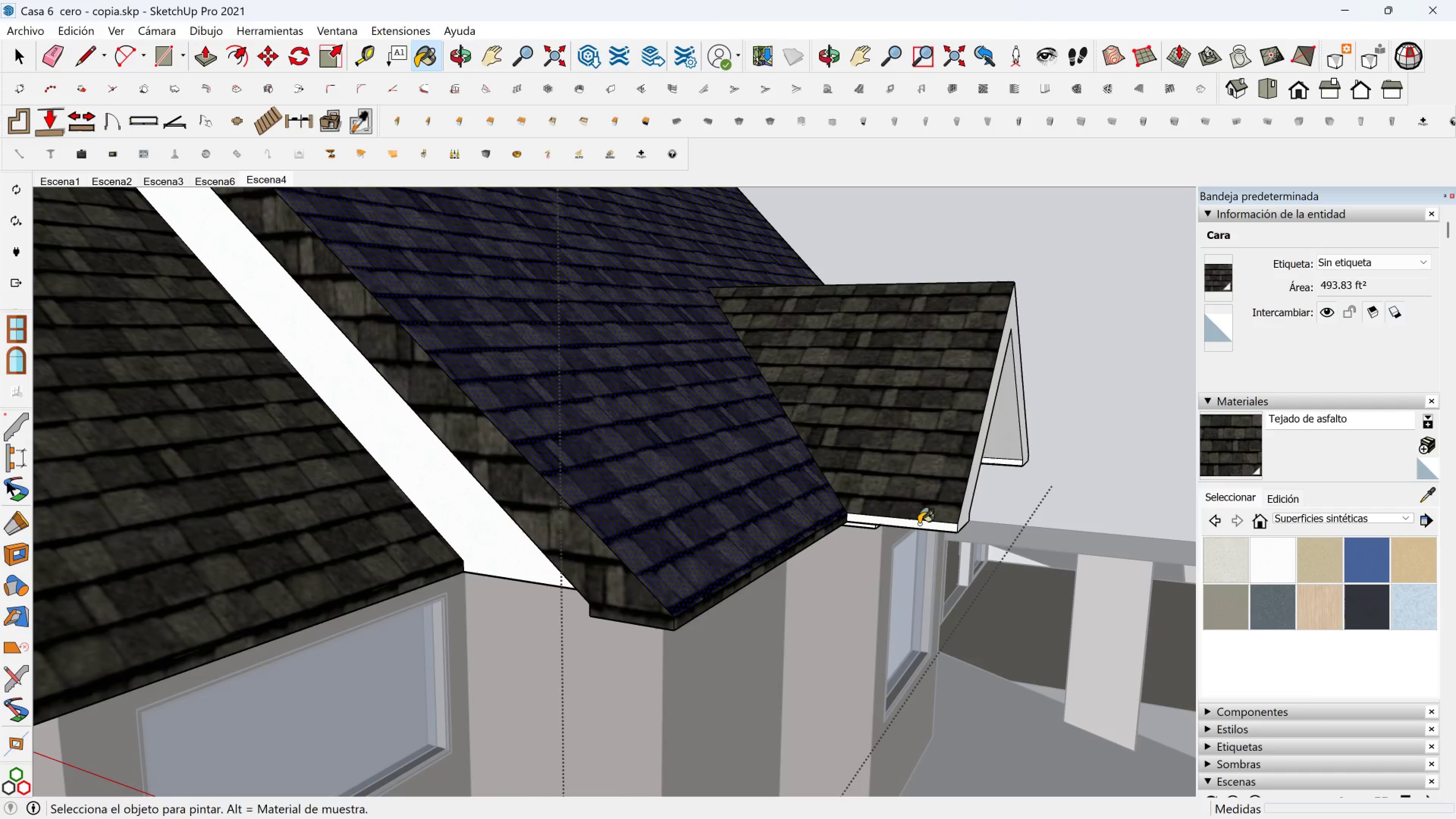 
key(Shift+ShiftLeft)
 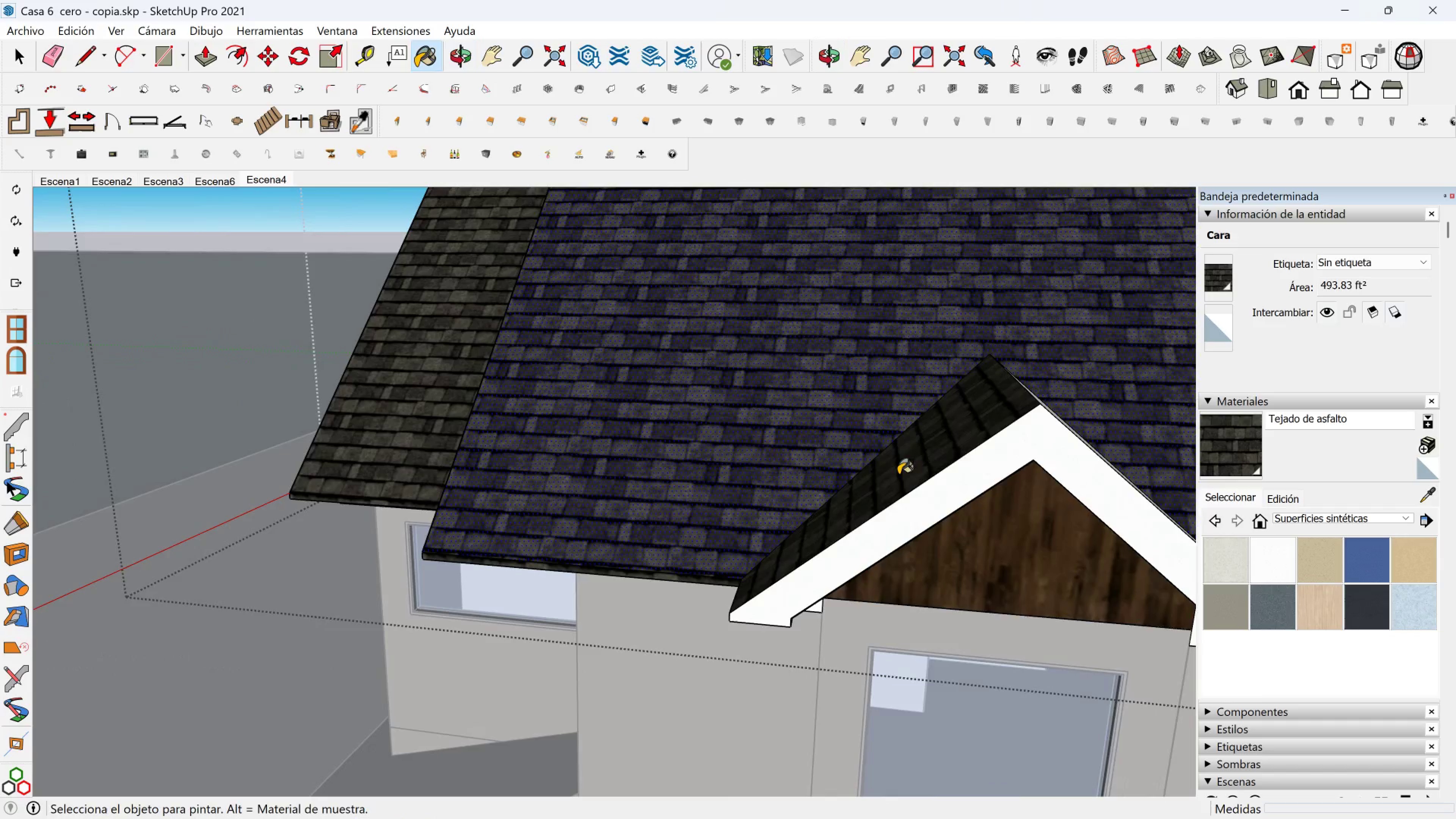 
hold_key(key=ShiftLeft, duration=0.53)
left_click([975, 466])
 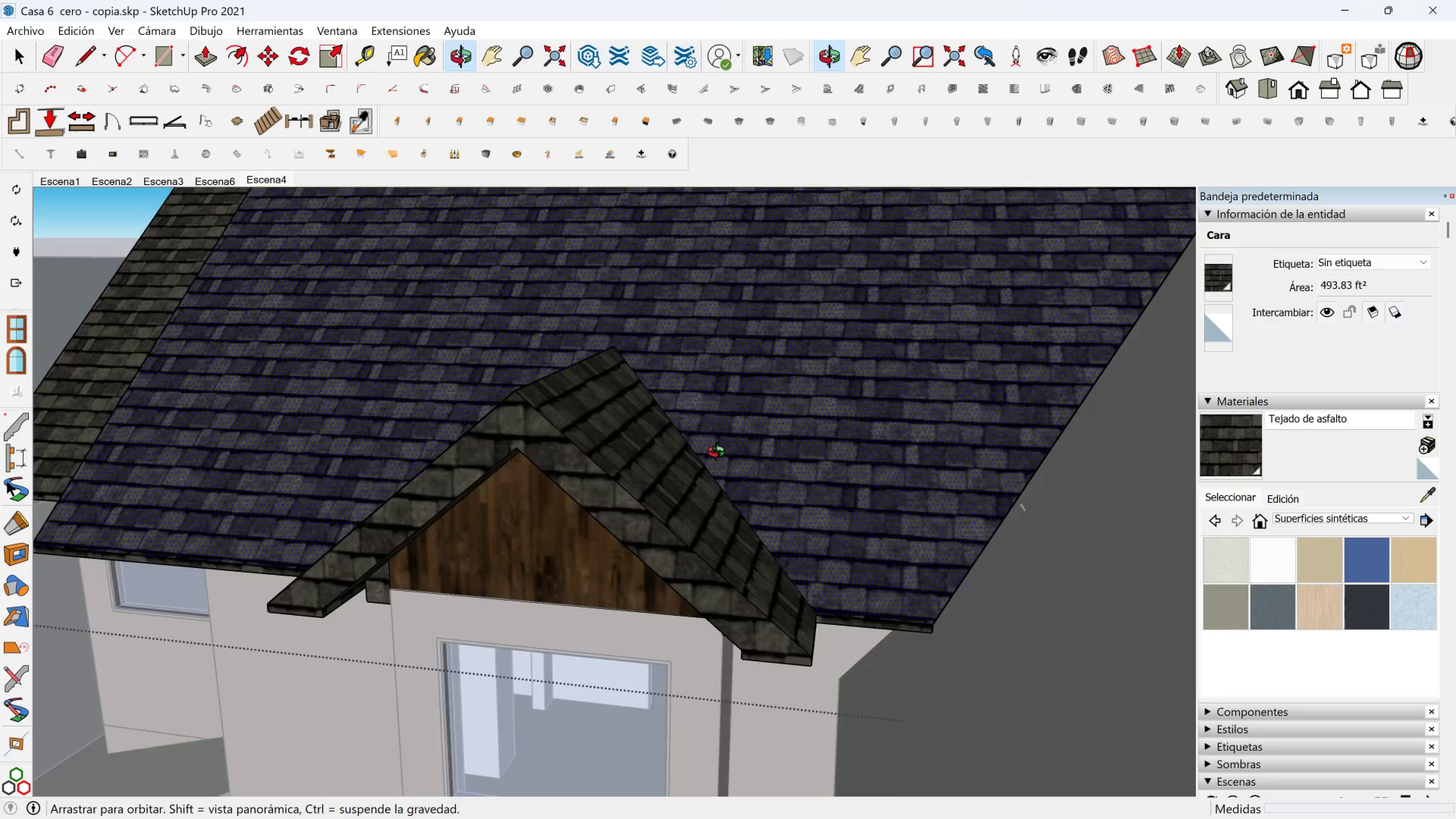 
hold_key(key=ShiftLeft, duration=0.54)
 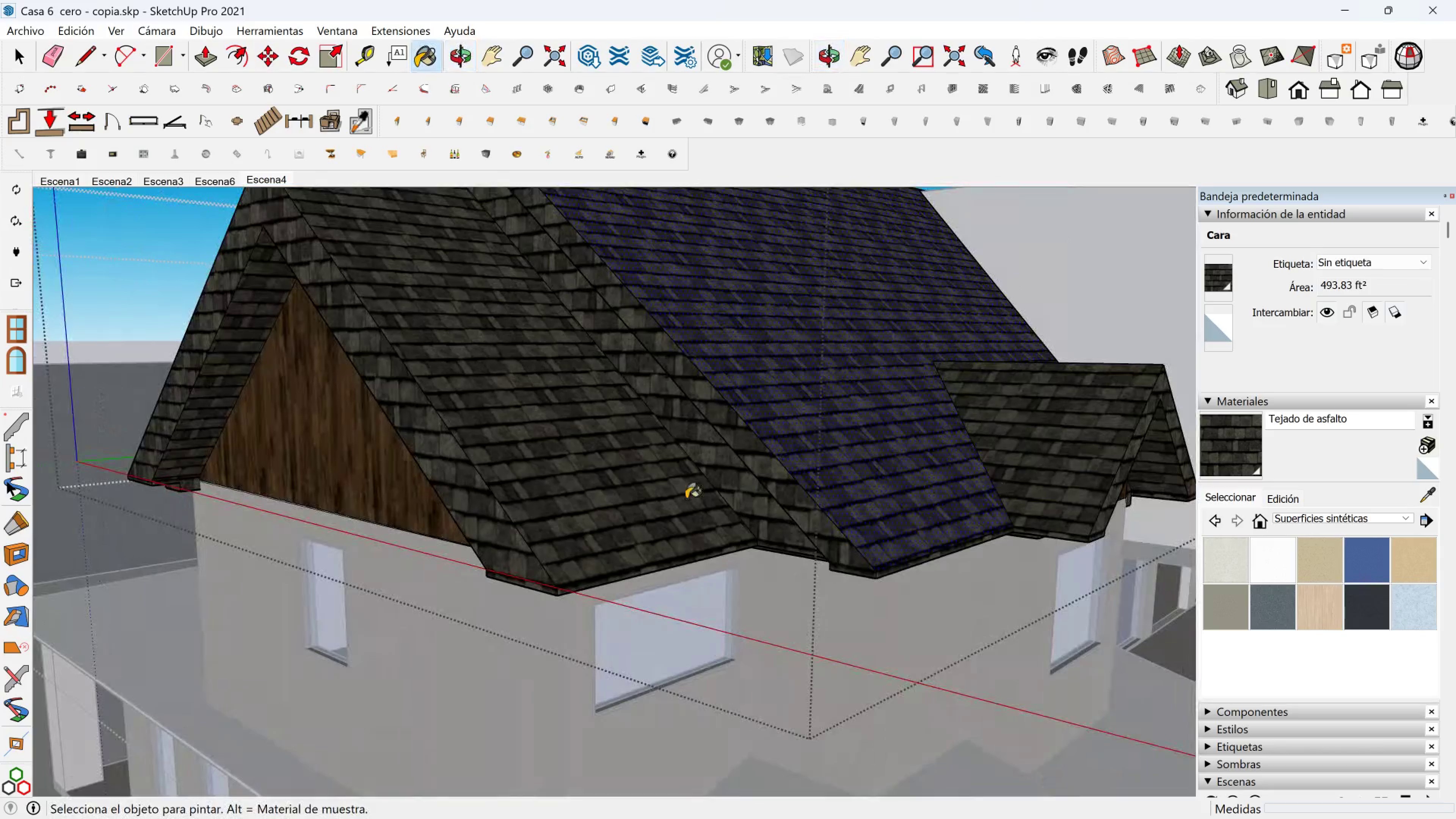 
key(Shift+ShiftLeft)
 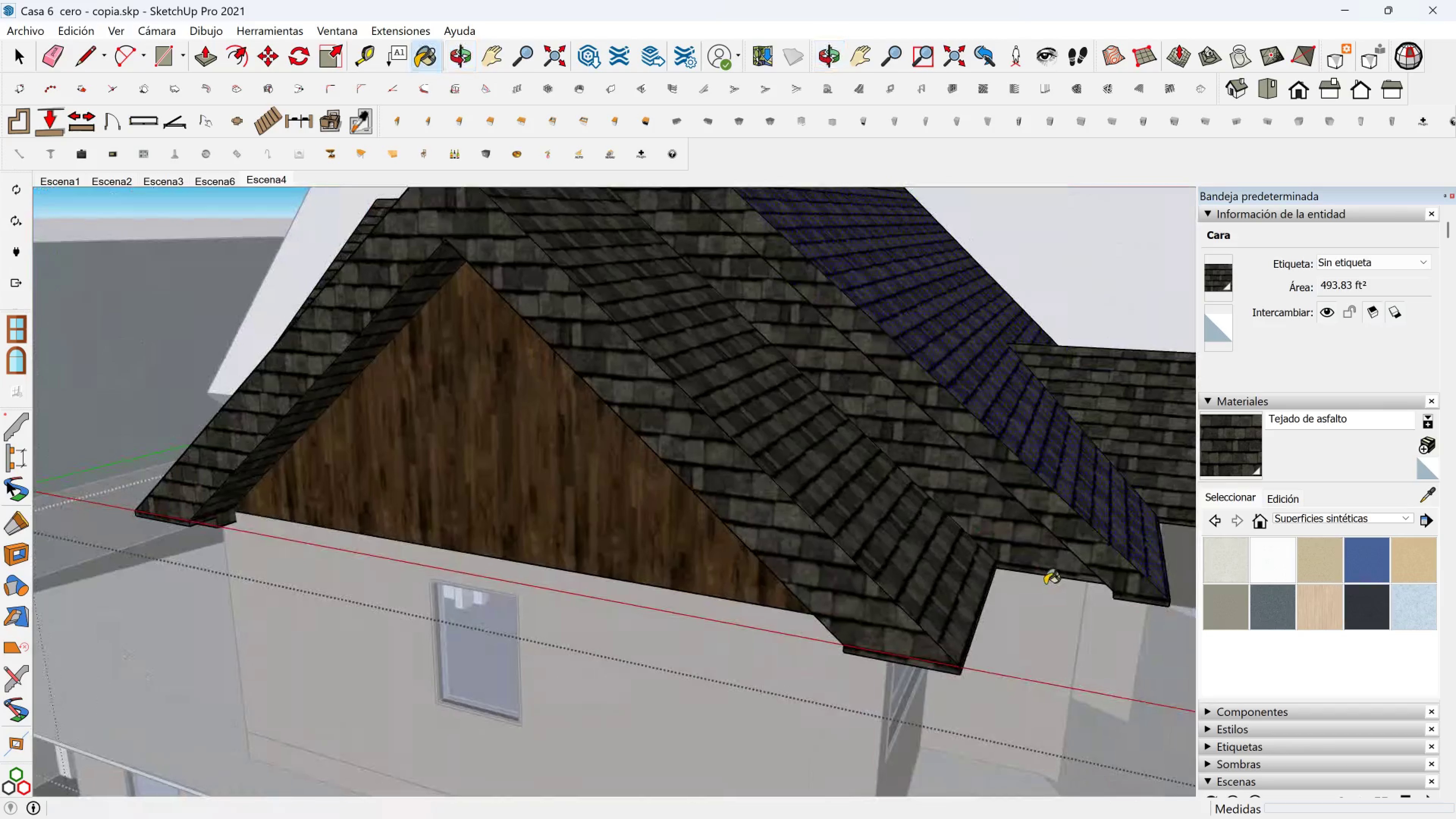 
key(Shift+ShiftLeft)
 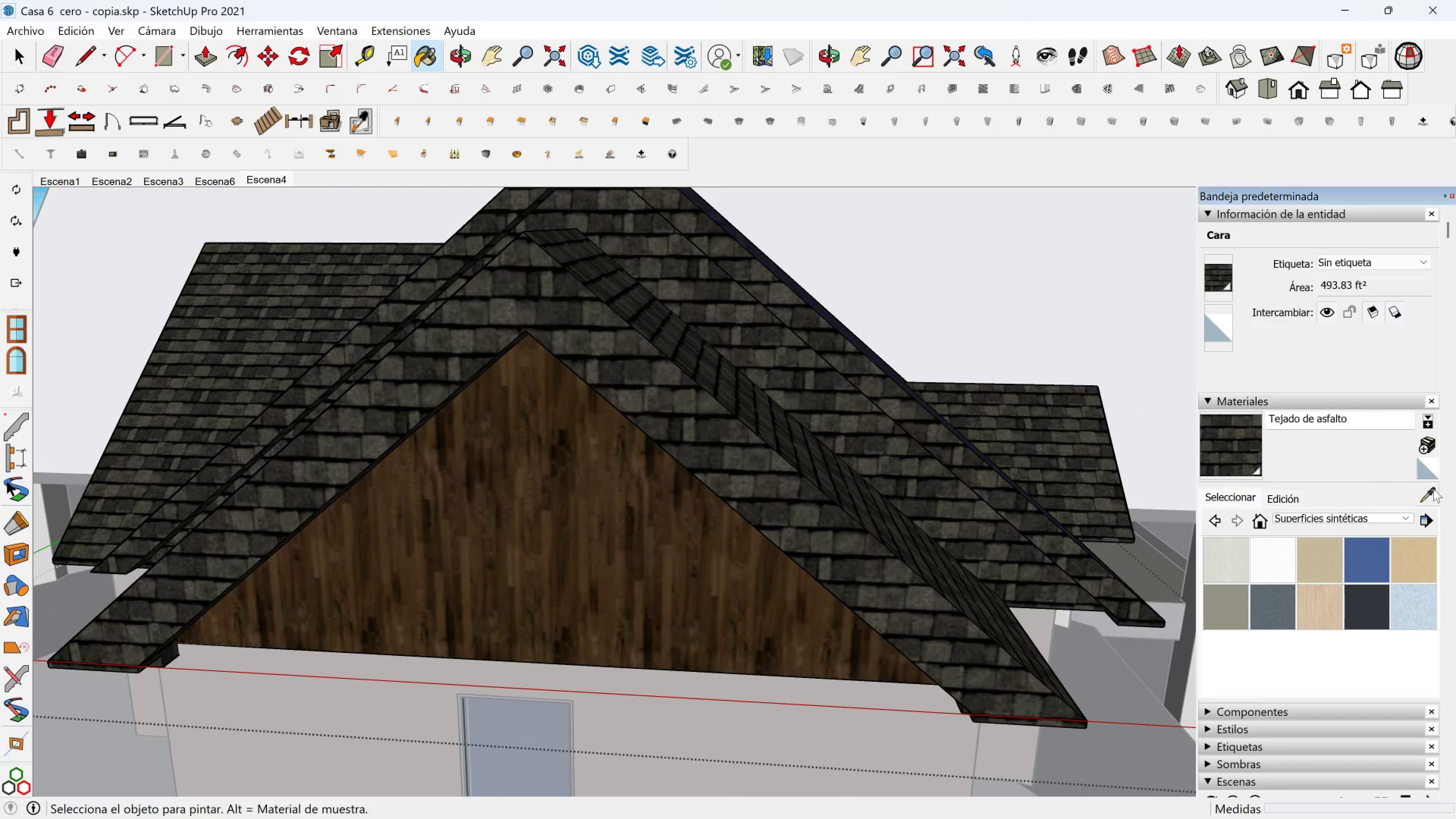 
left_click([706, 561])
 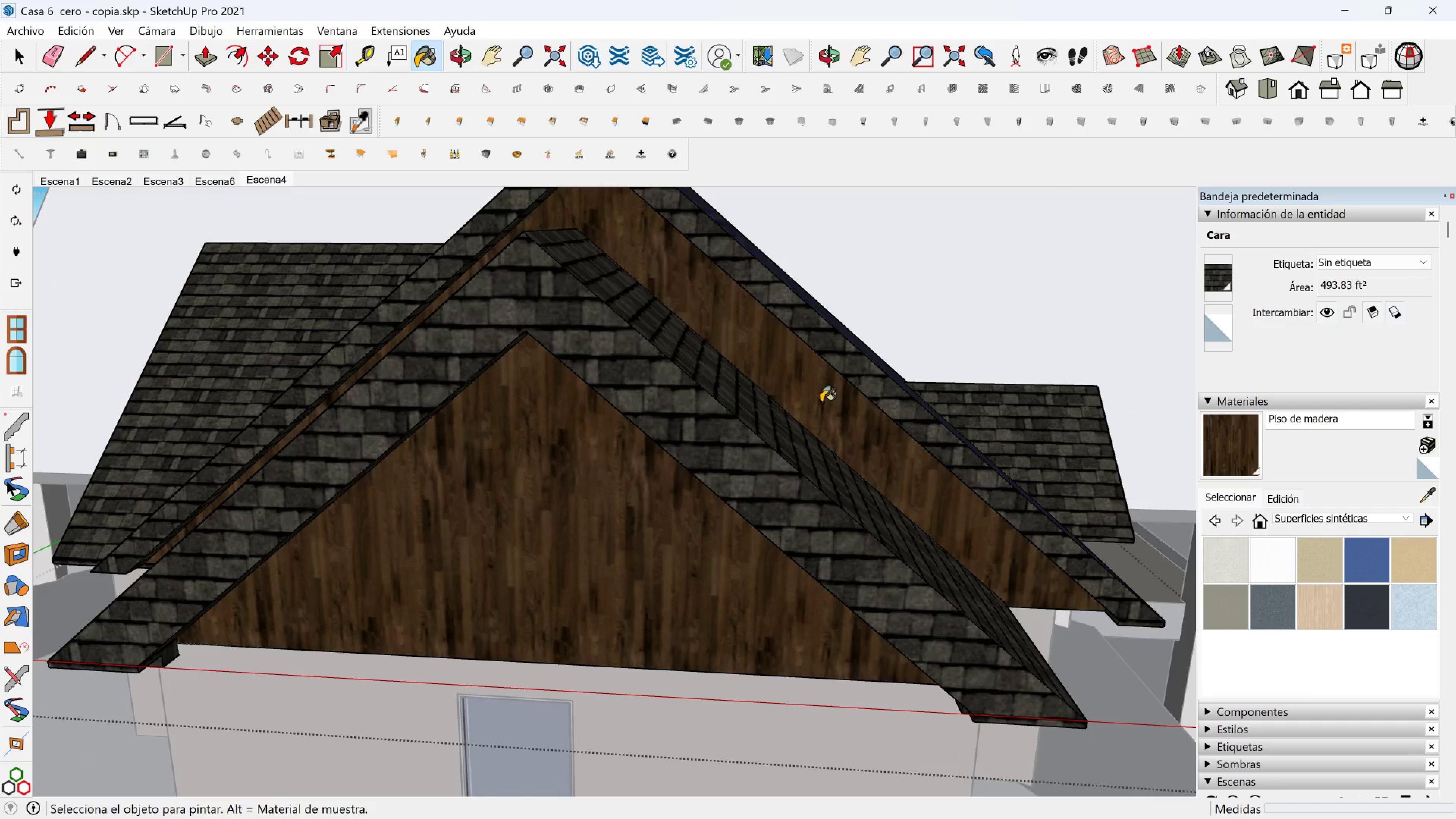 
hold_key(key=ShiftLeft, duration=0.31)
 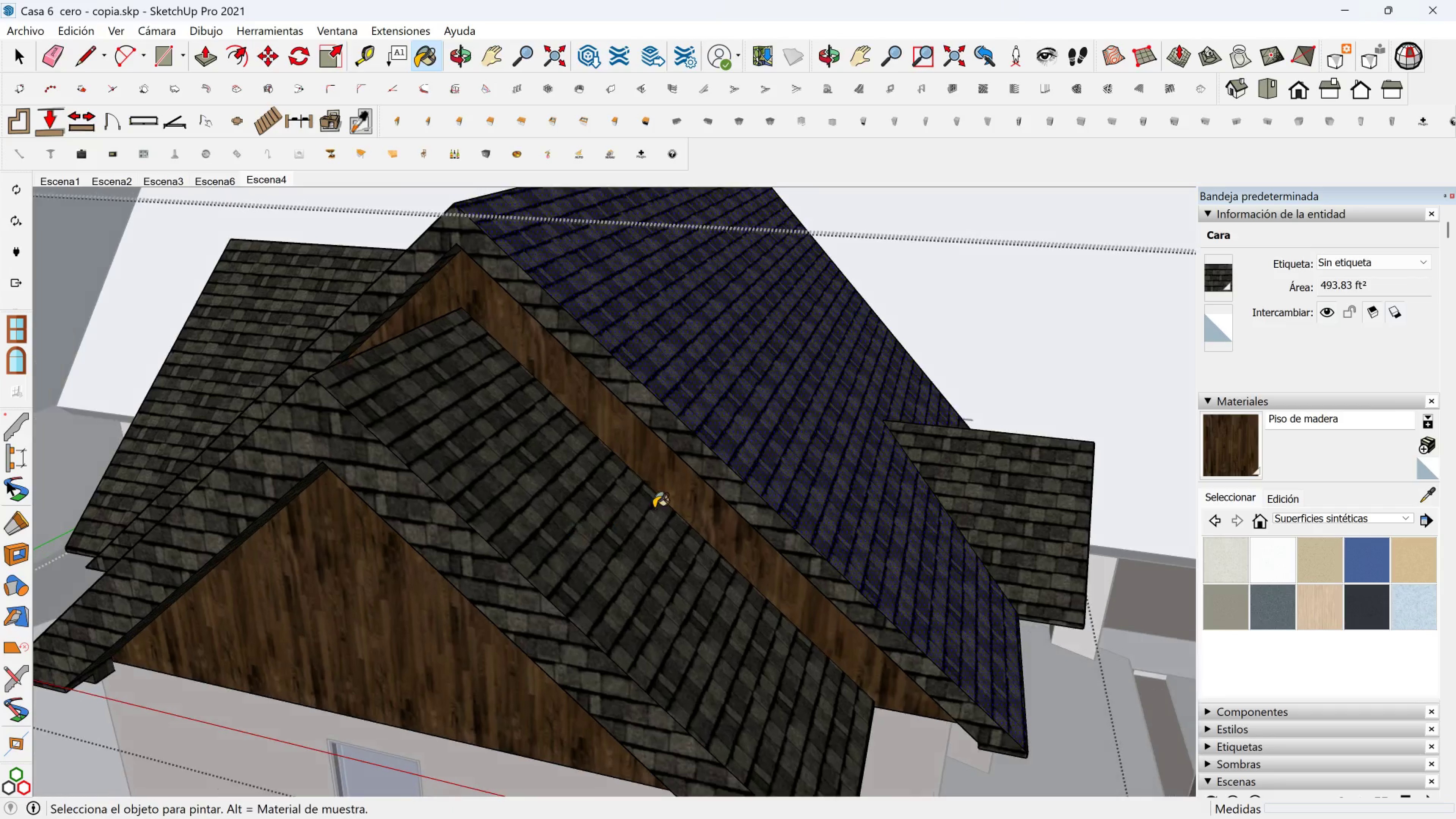 
scroll: coordinate [841, 474], scroll_direction: down, amount: 2.0
 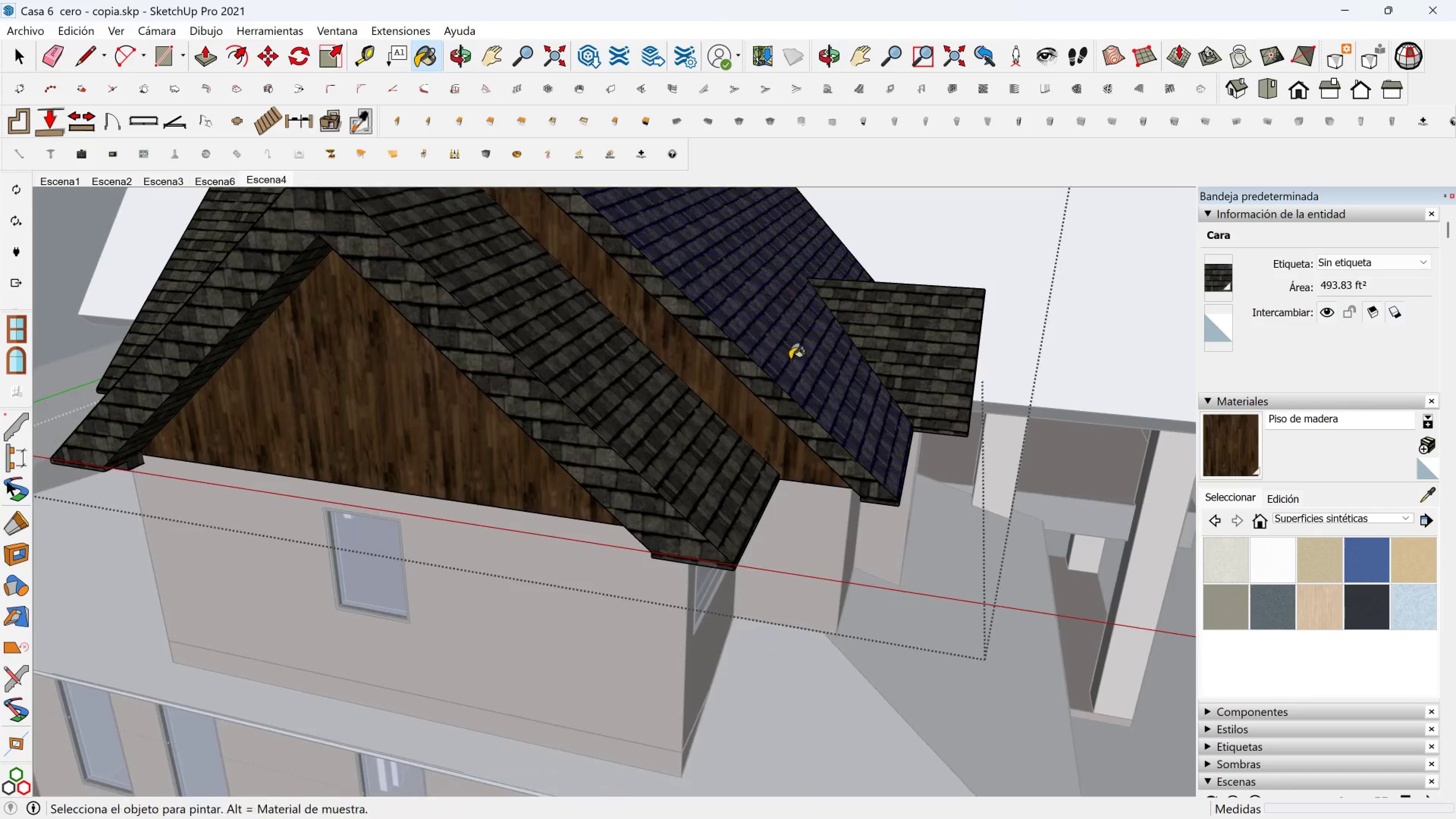 
hold_key(key=ShiftLeft, duration=0.56)
 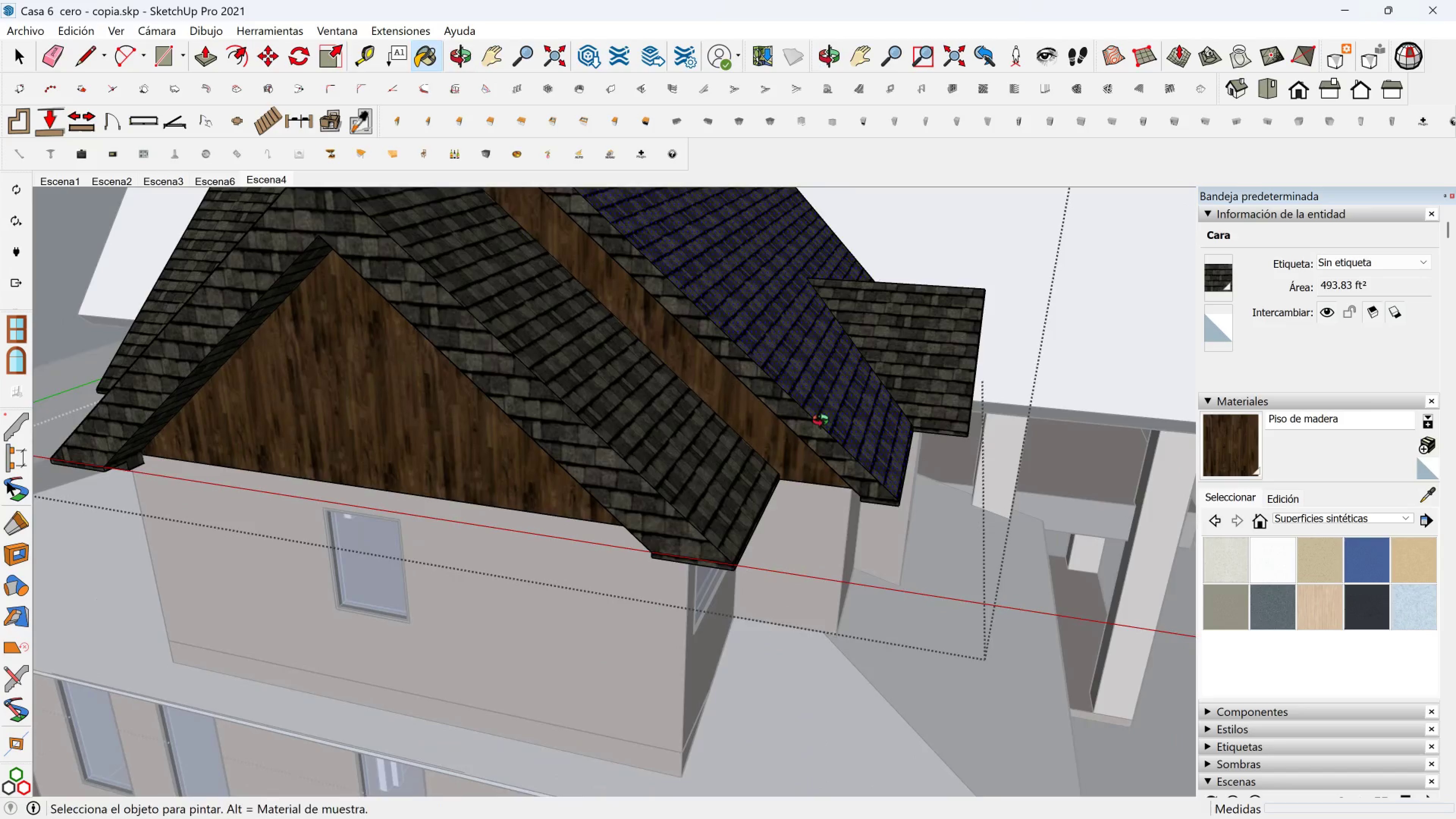 
key(Shift+ShiftLeft)
 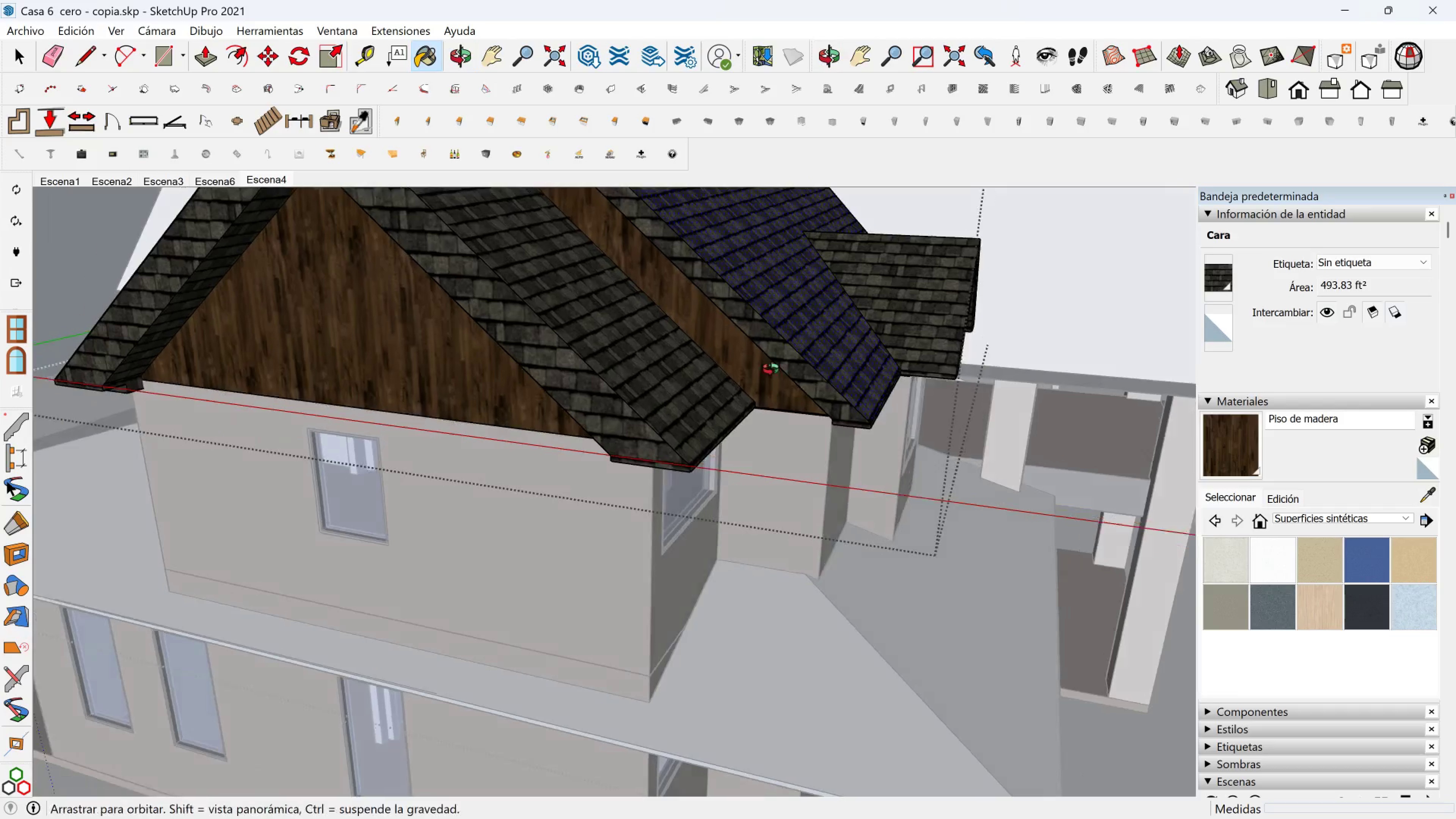 
key(Space)
 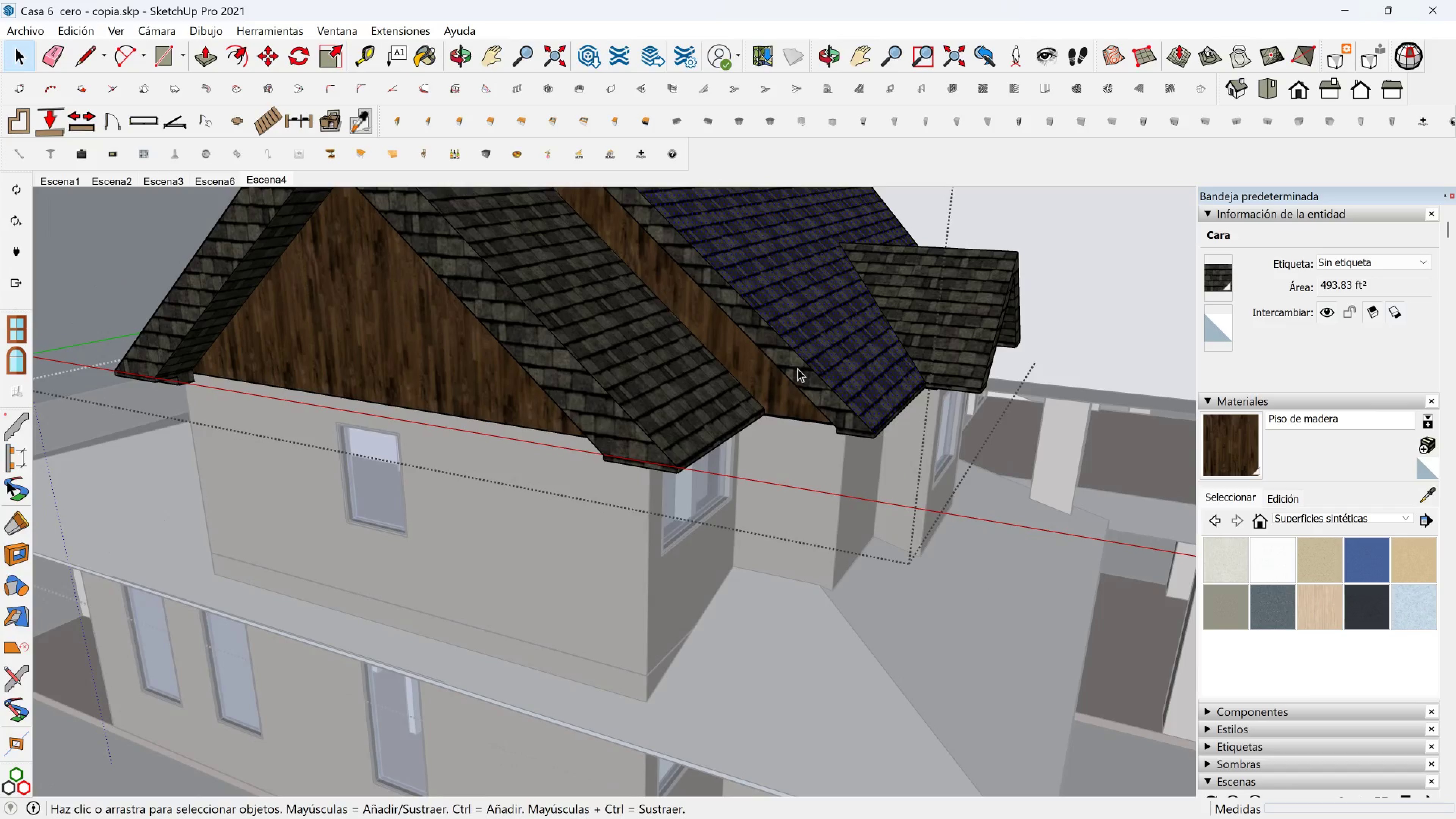 
key(Escape)
 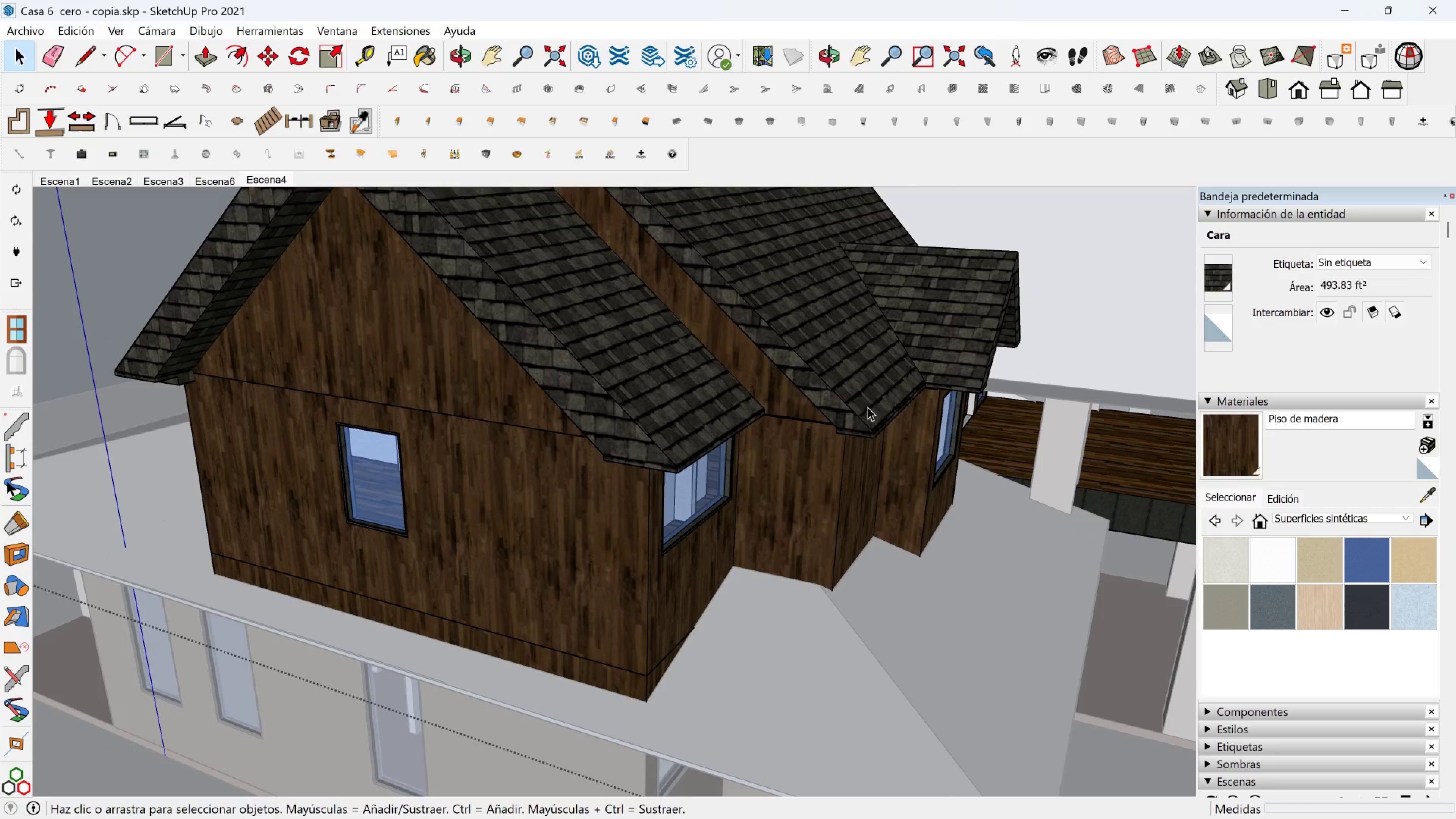 
key(Shift+ShiftLeft)
 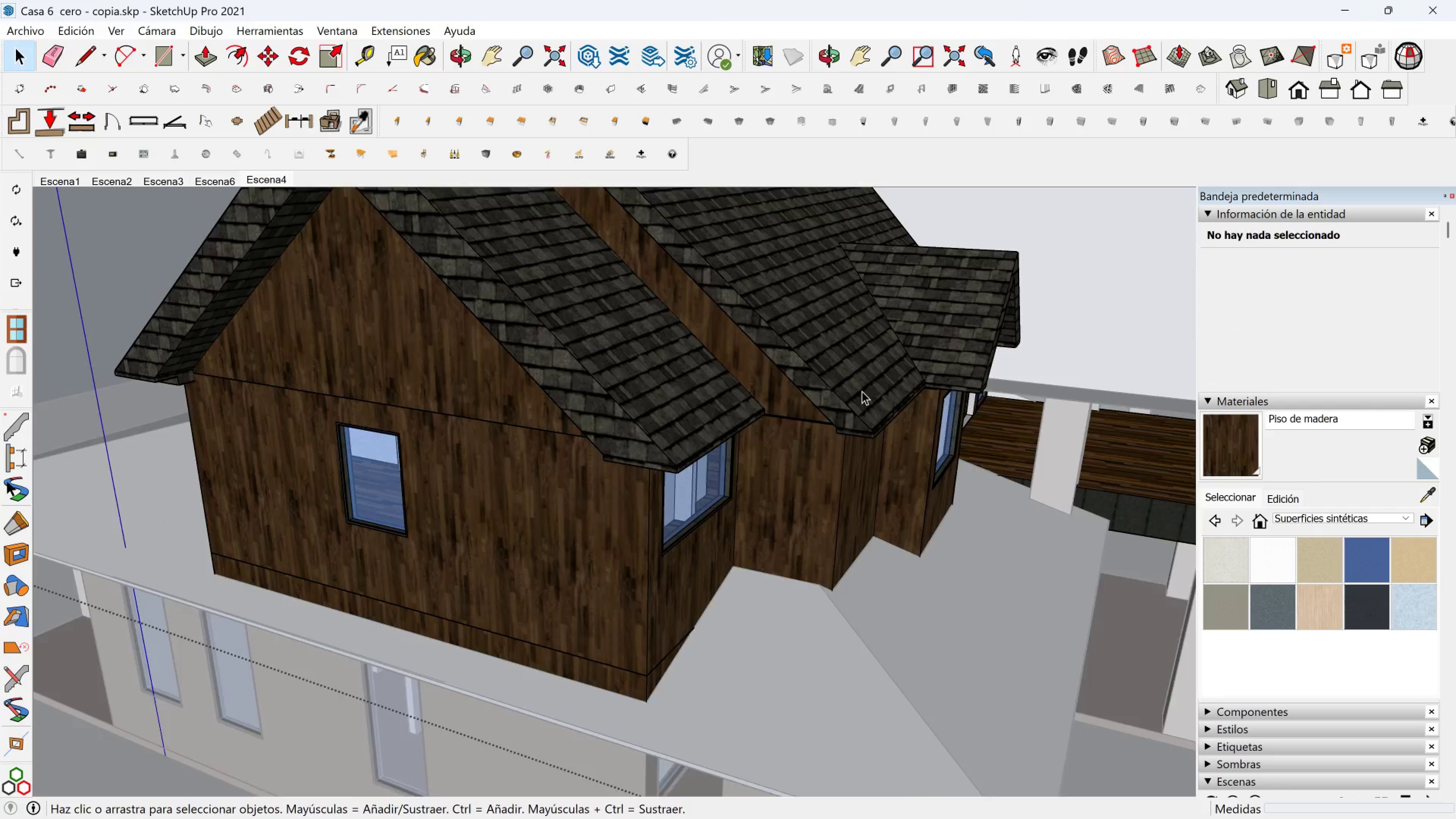 
scroll: coordinate [864, 389], scroll_direction: down, amount: 1.0
 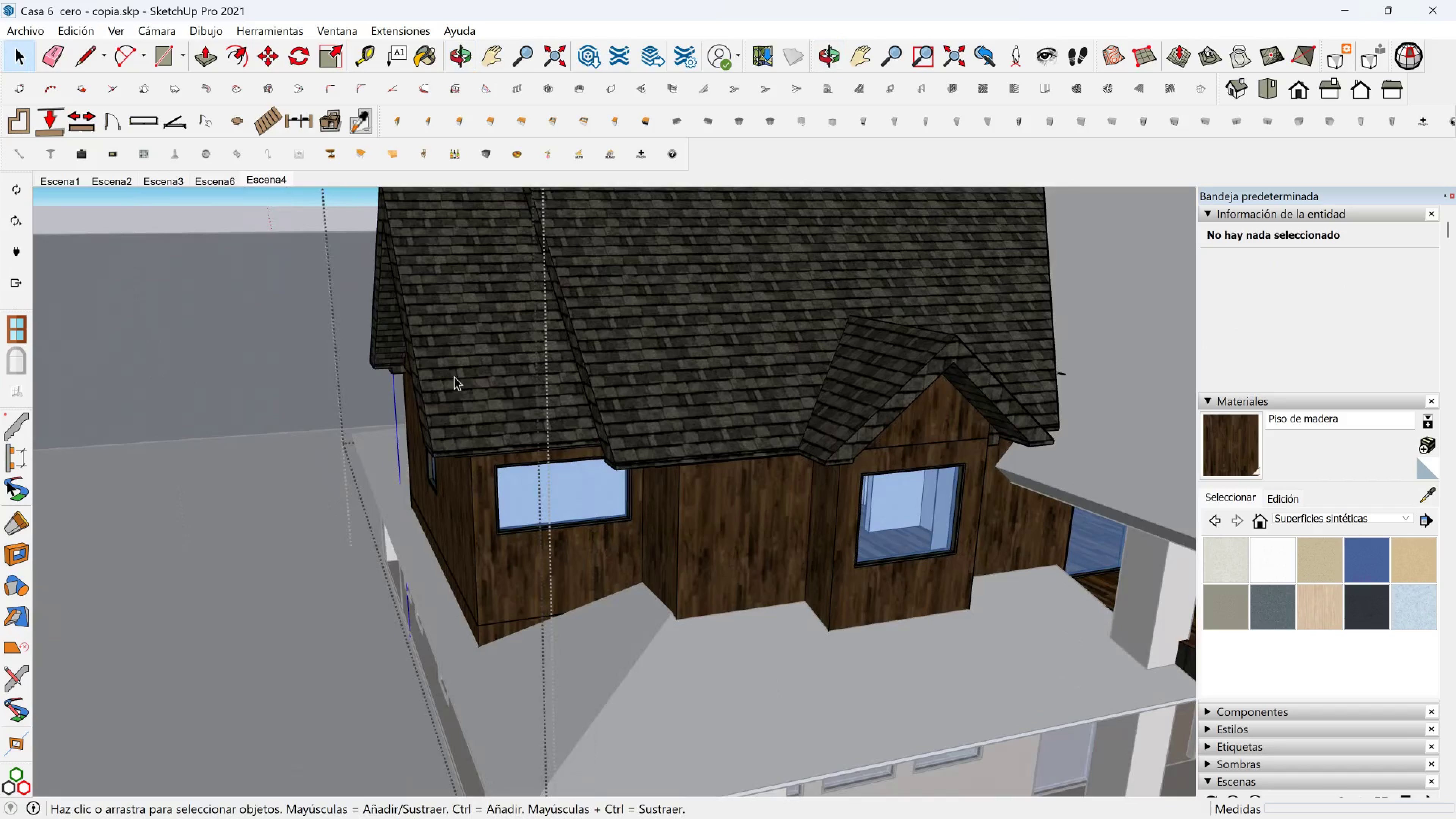 
key(Shift+ShiftLeft)
 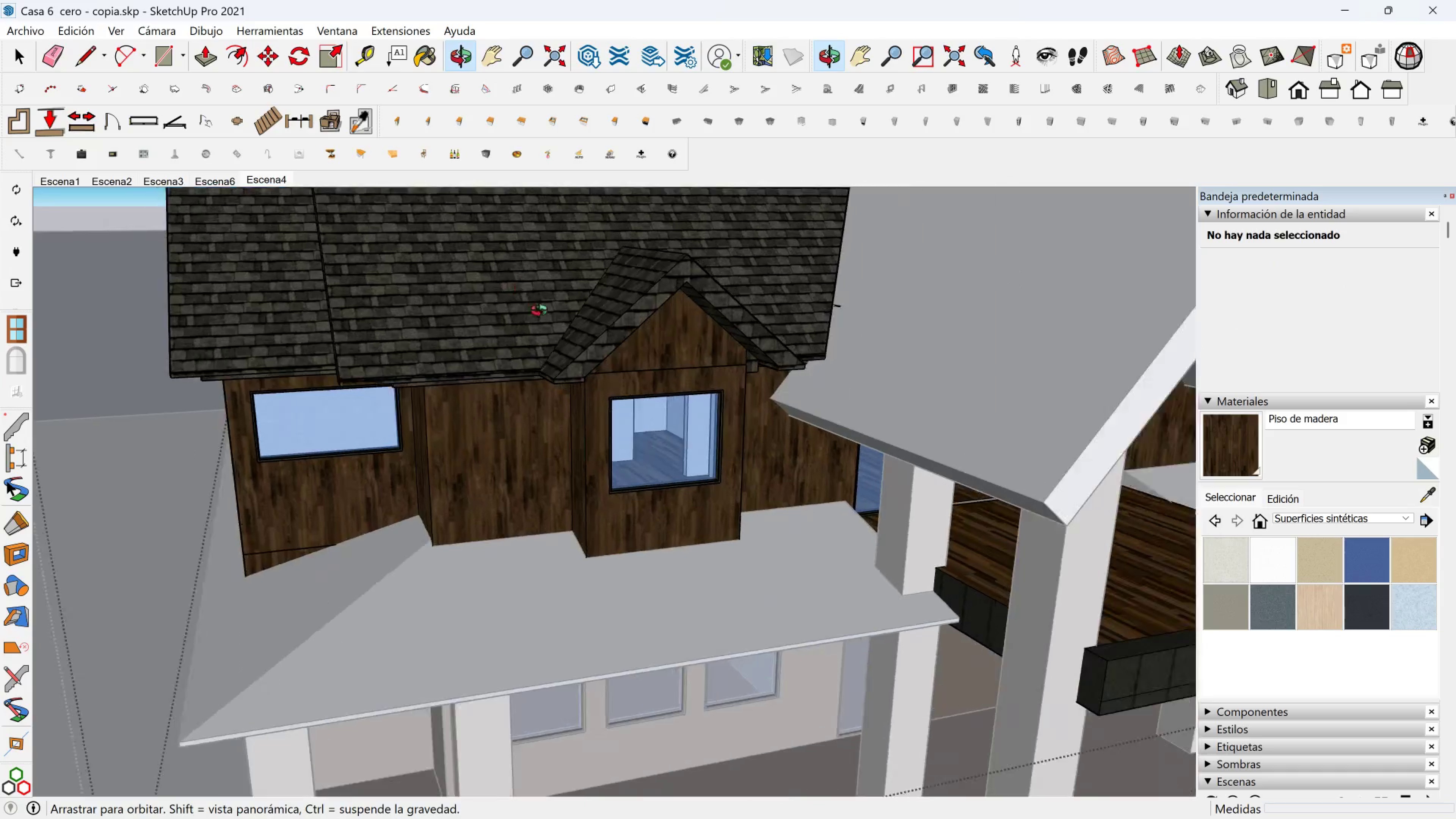 
scroll: coordinate [622, 344], scroll_direction: down, amount: 5.0
 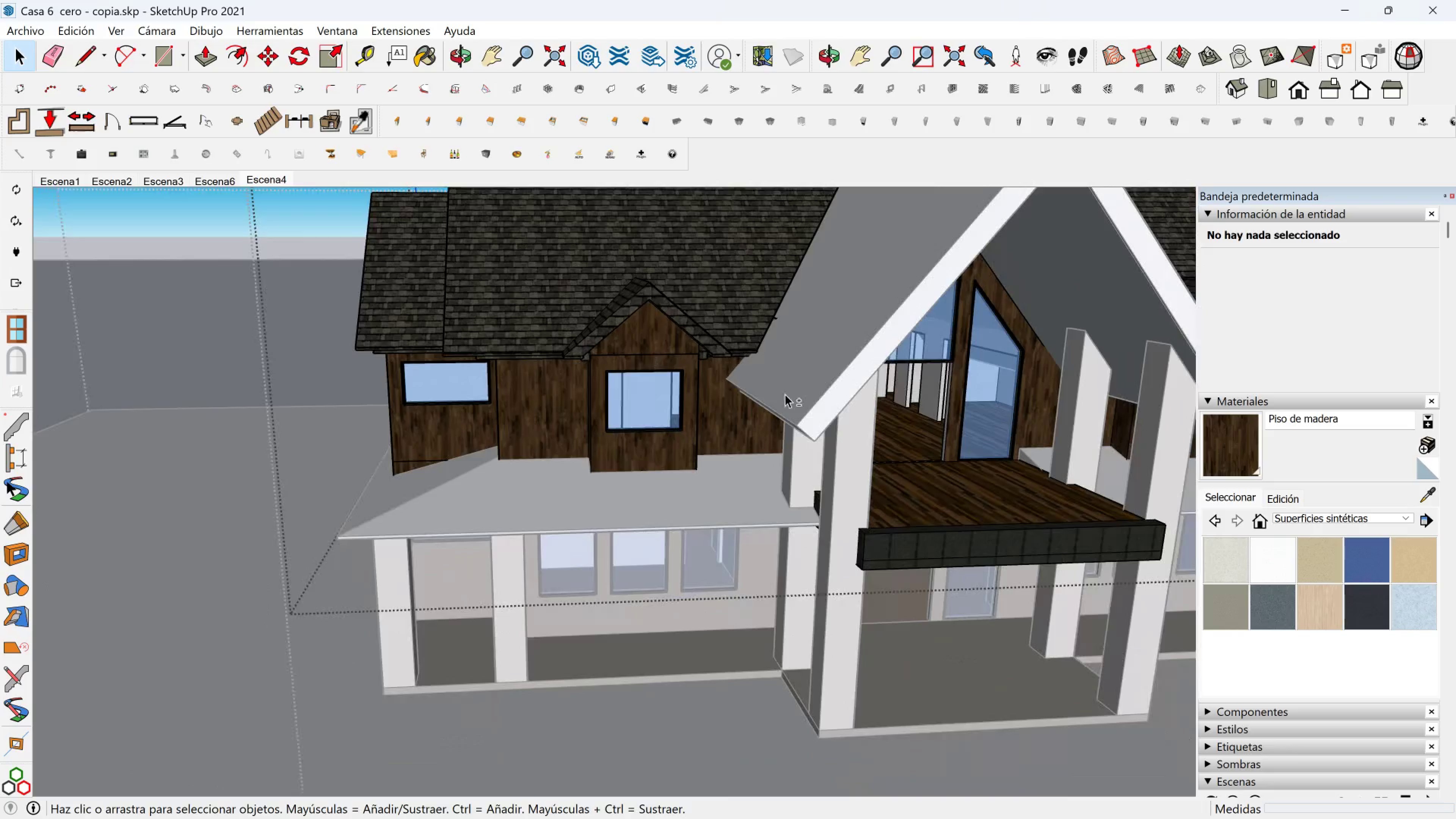 
hold_key(key=ShiftLeft, duration=0.47)
 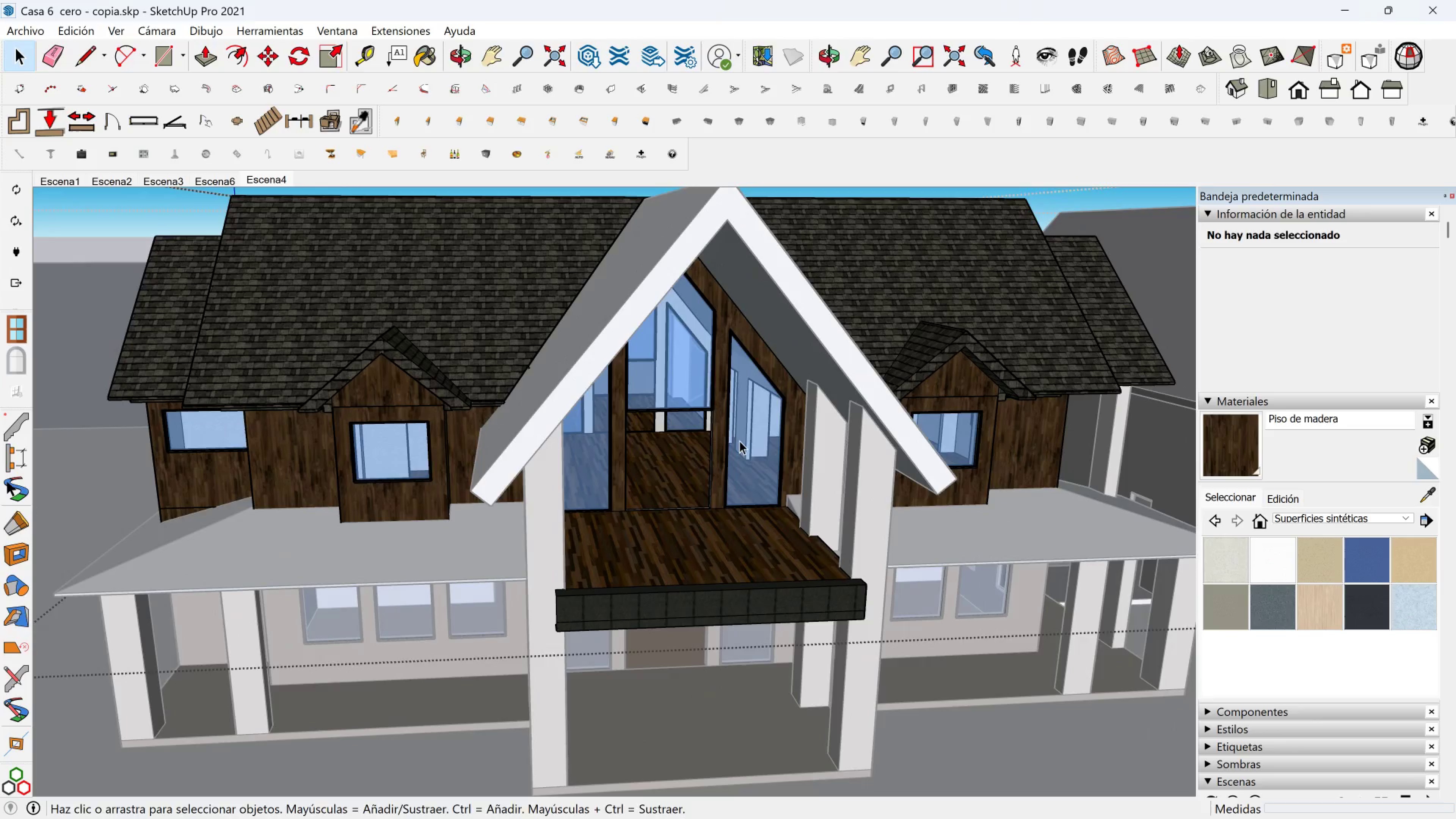 
scroll: coordinate [699, 477], scroll_direction: down, amount: 1.0
 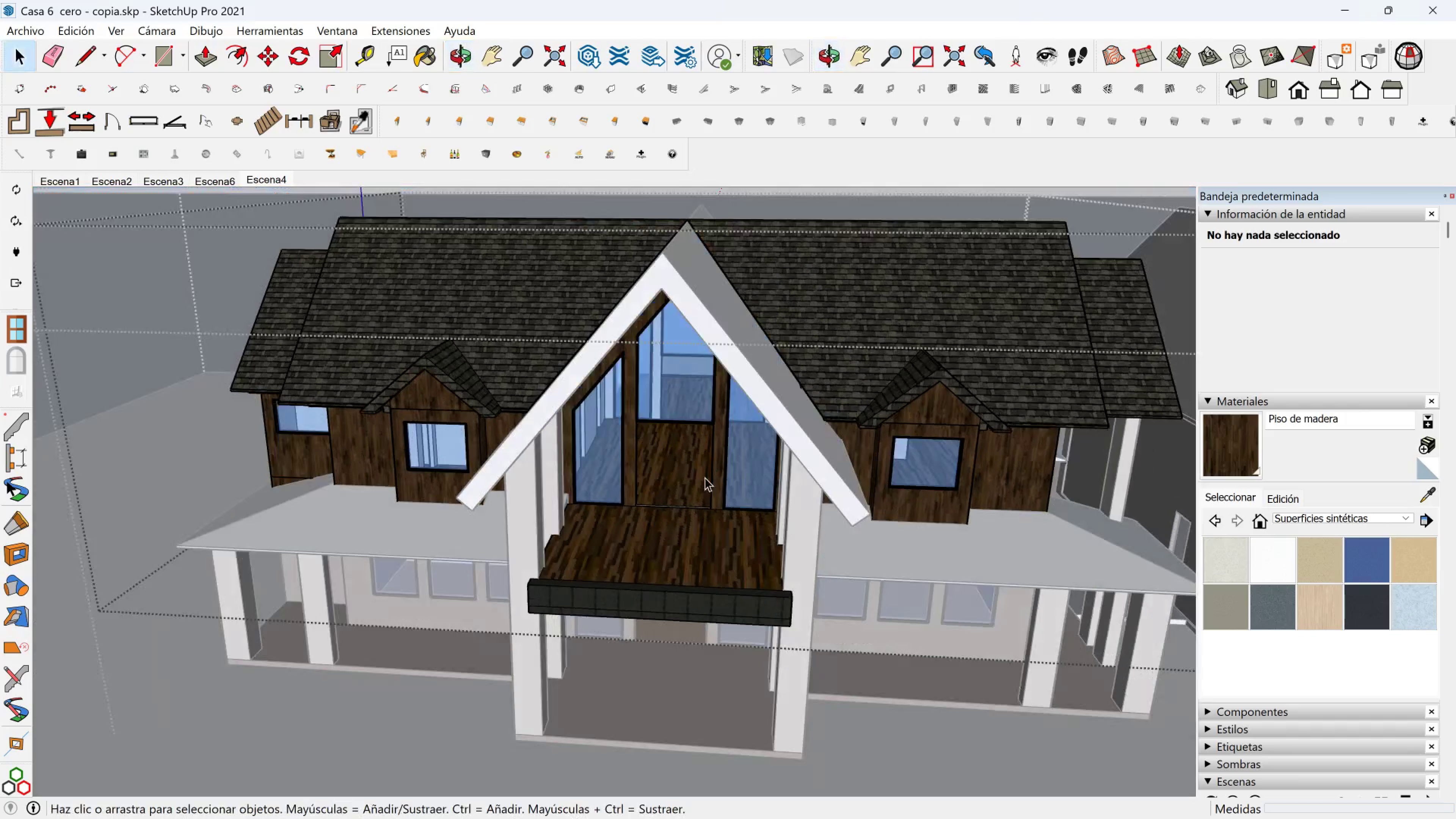 
hold_key(key=ShiftLeft, duration=0.37)
 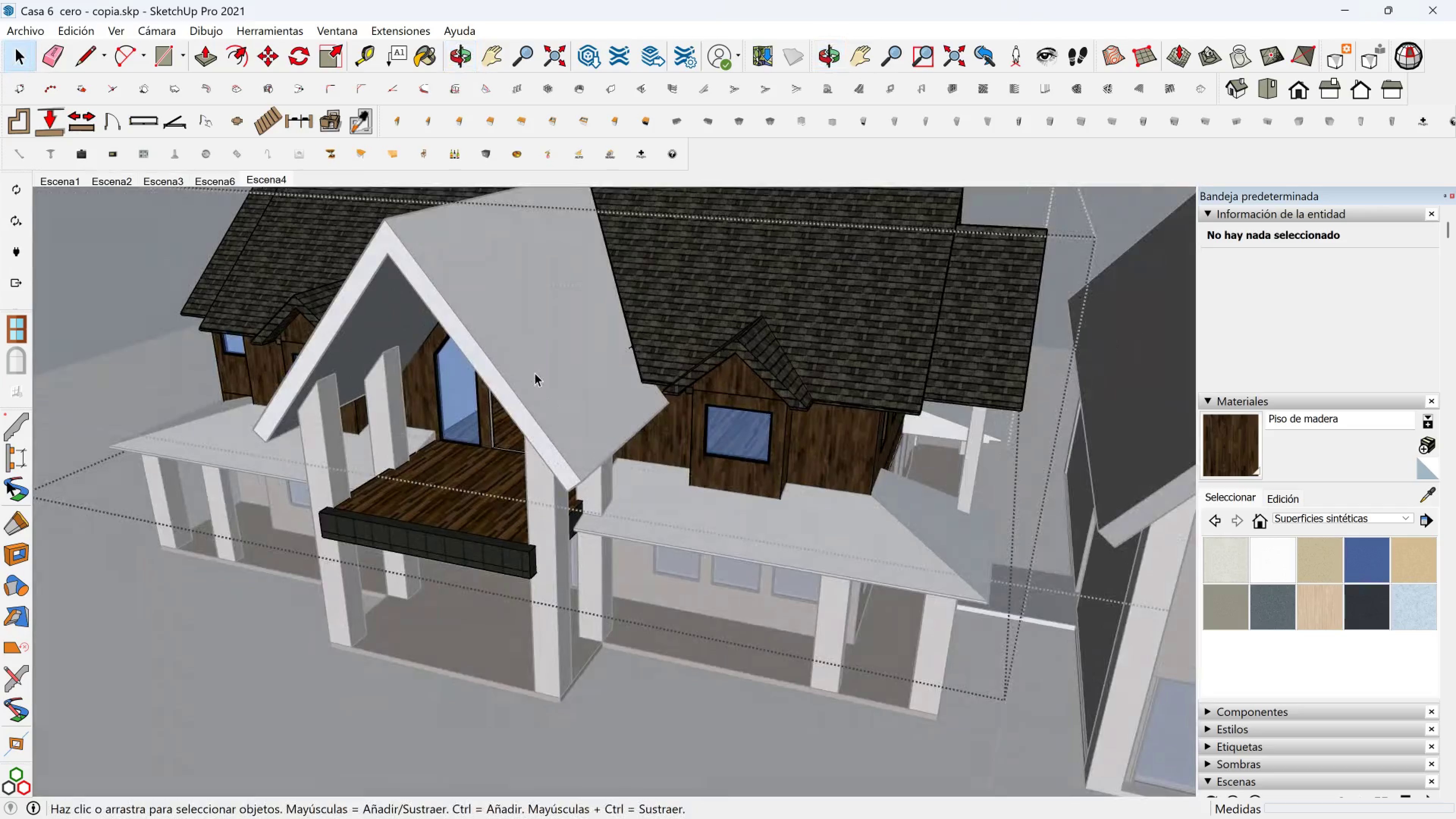 
left_click([535, 373])
 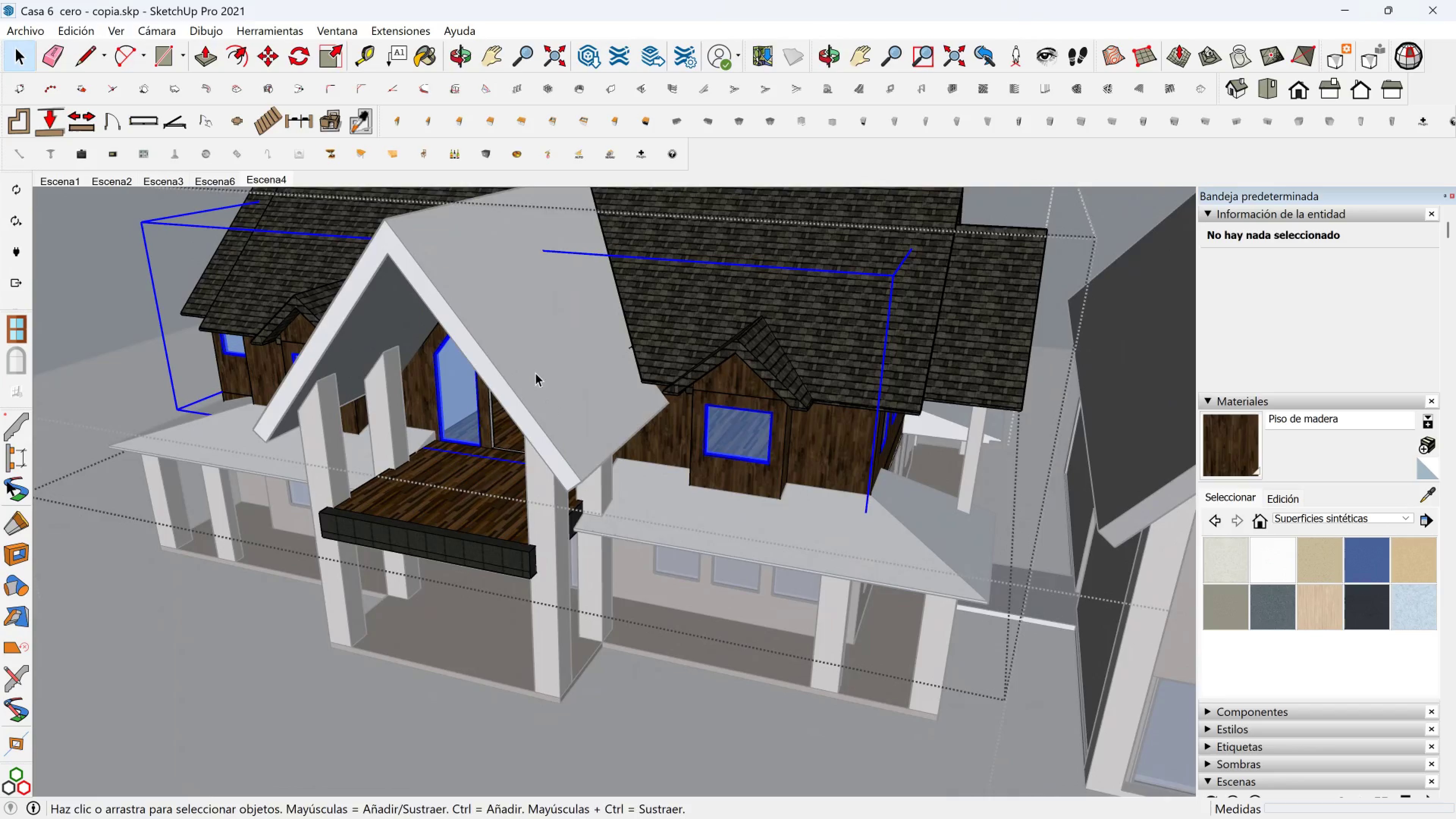 
hold_key(key=ShiftLeft, duration=0.3)
 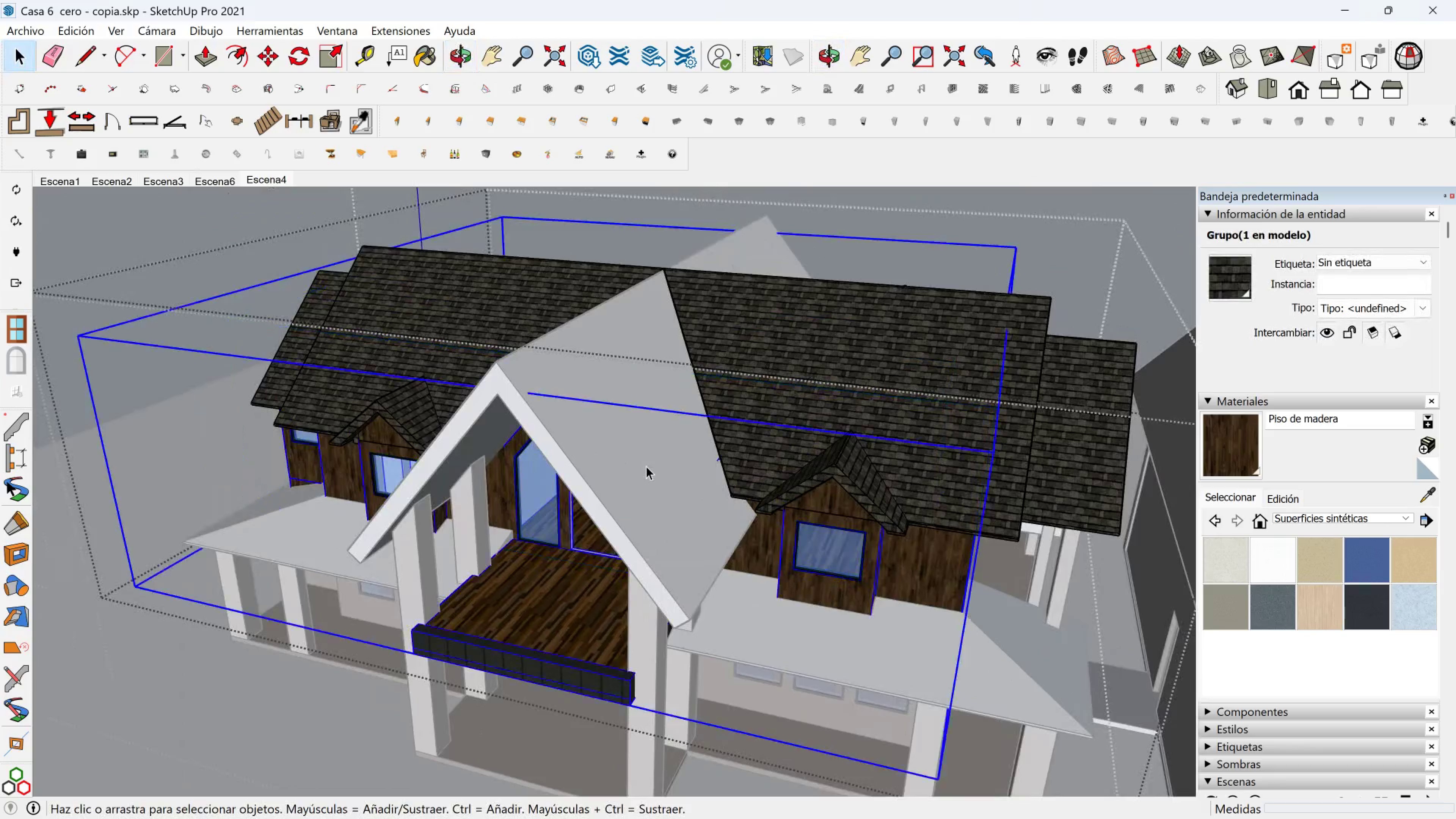 
double_click([646, 466])
 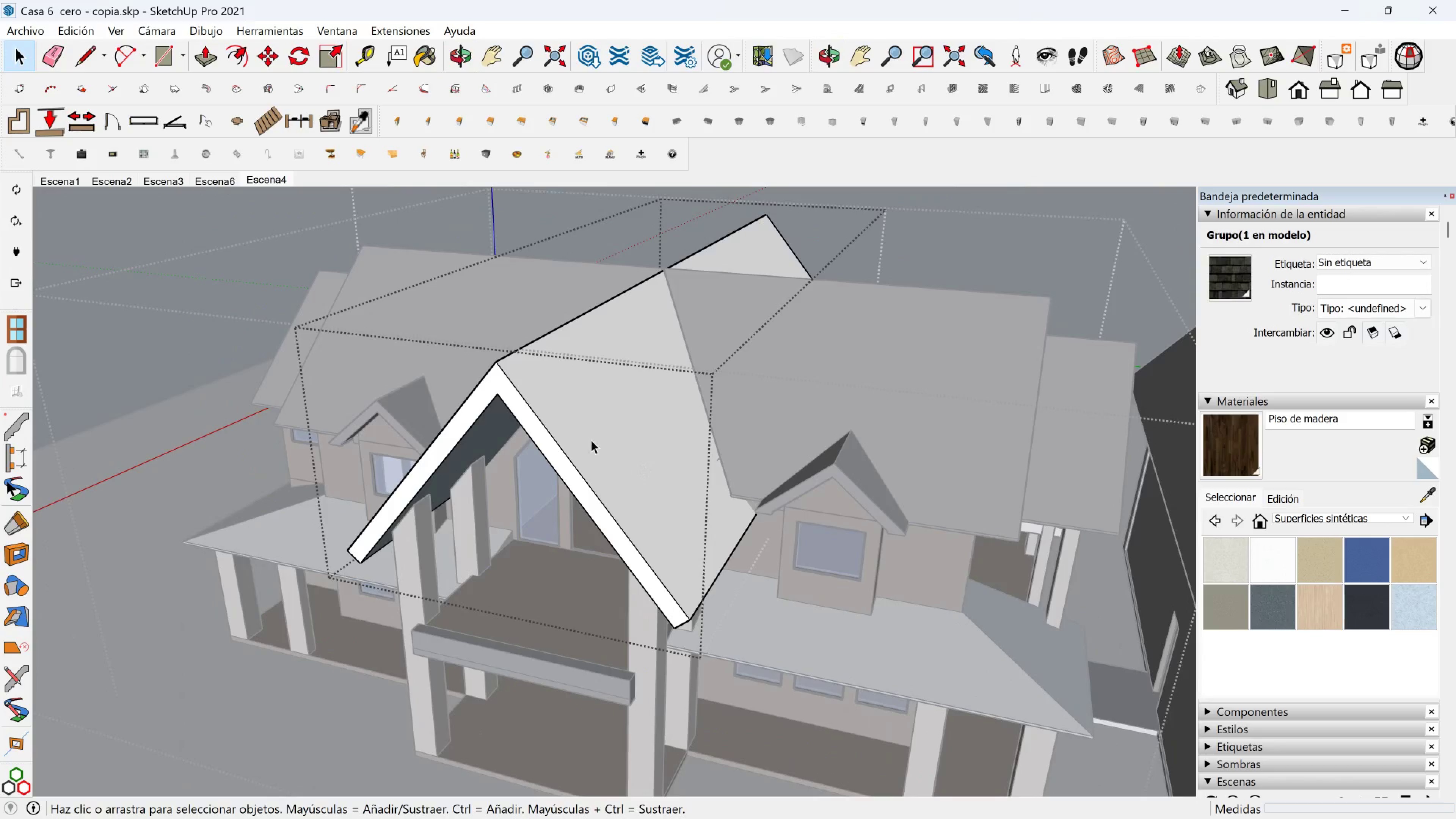 
left_click_drag(start_coordinate=[583, 428], to_coordinate=[581, 427])
 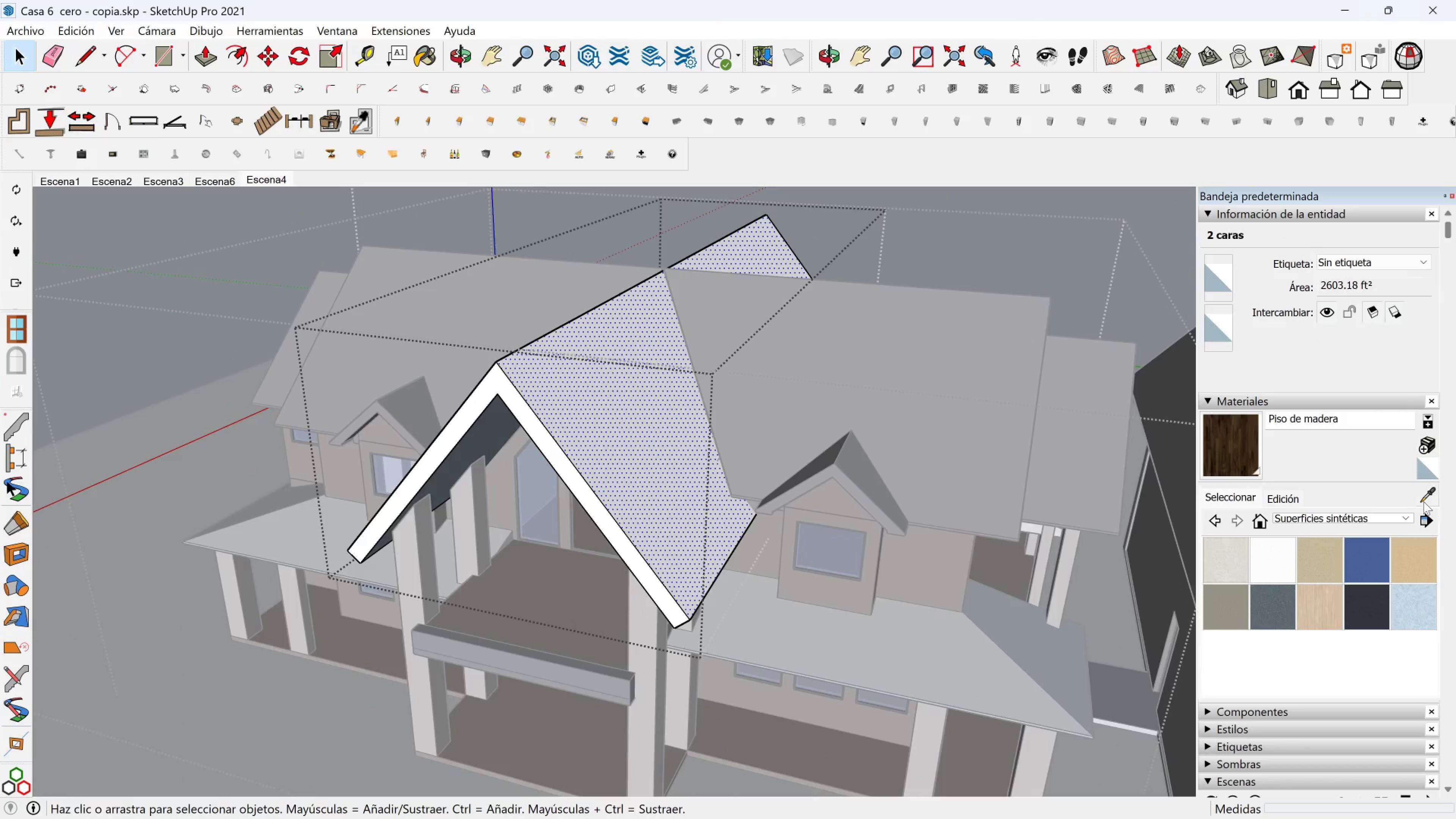 
left_click([1424, 496])
 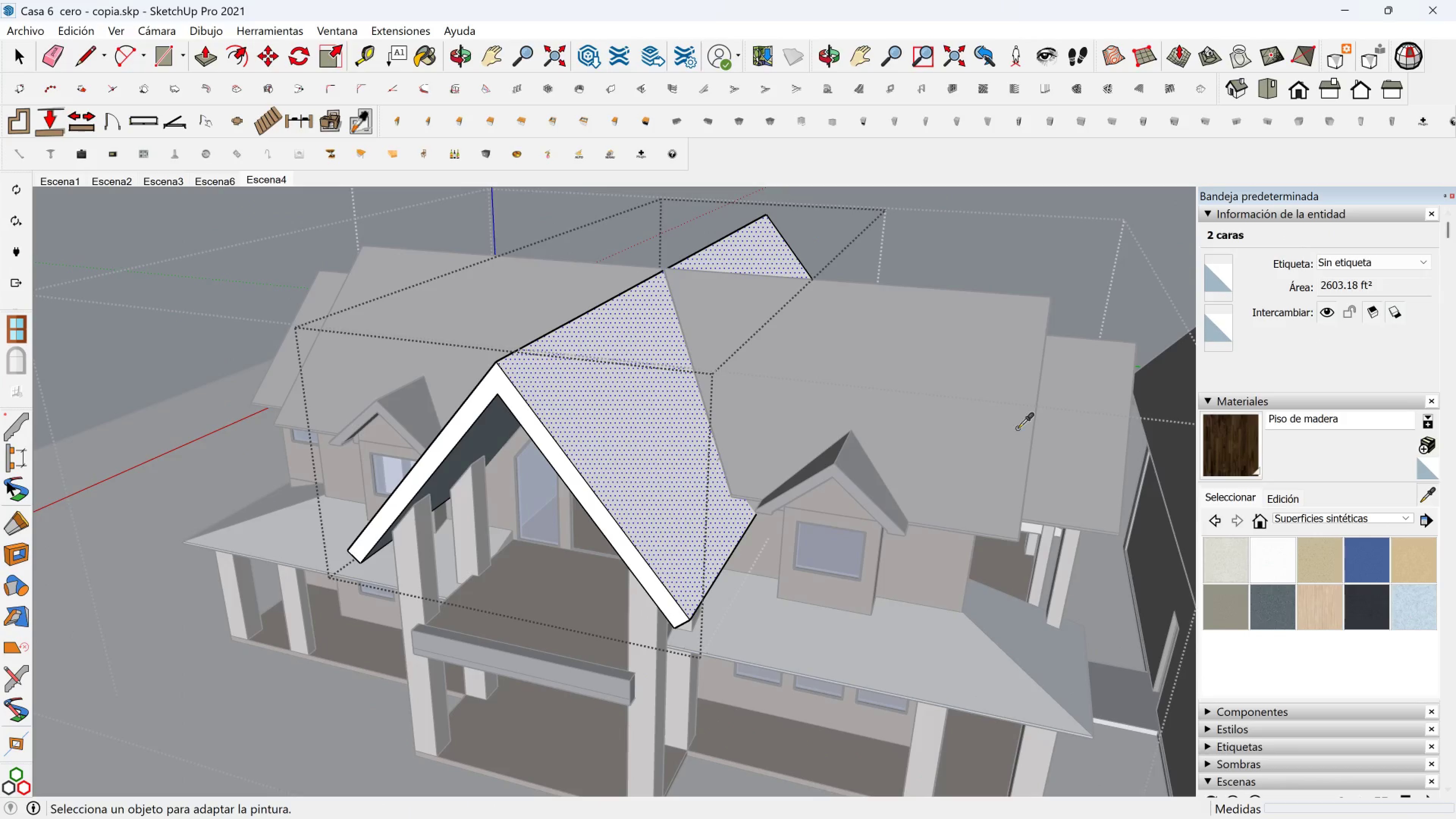 
hold_key(key=ShiftLeft, duration=0.55)
left_click([912, 408])
 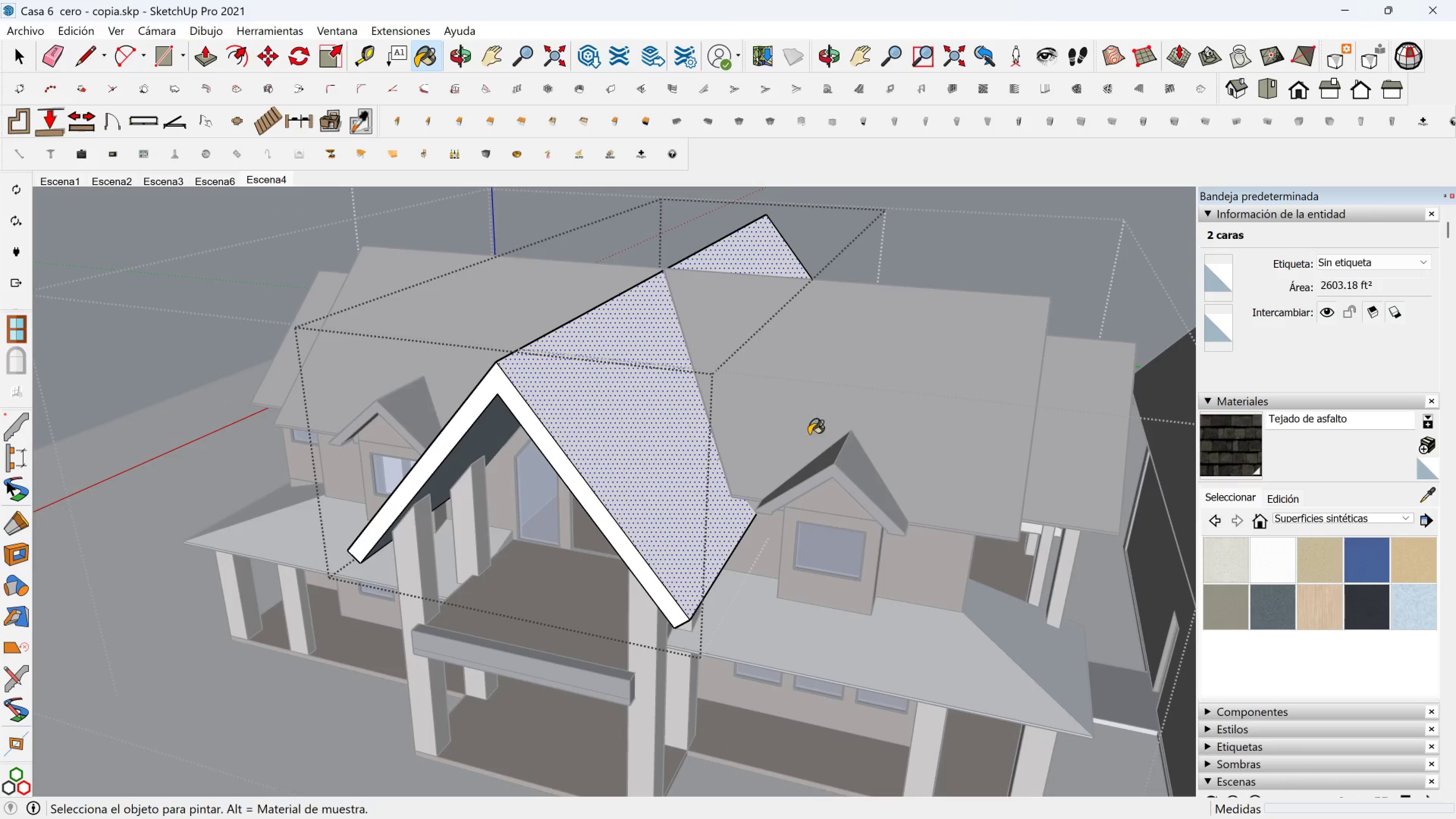 
hold_key(key=ShiftLeft, duration=1.53)
 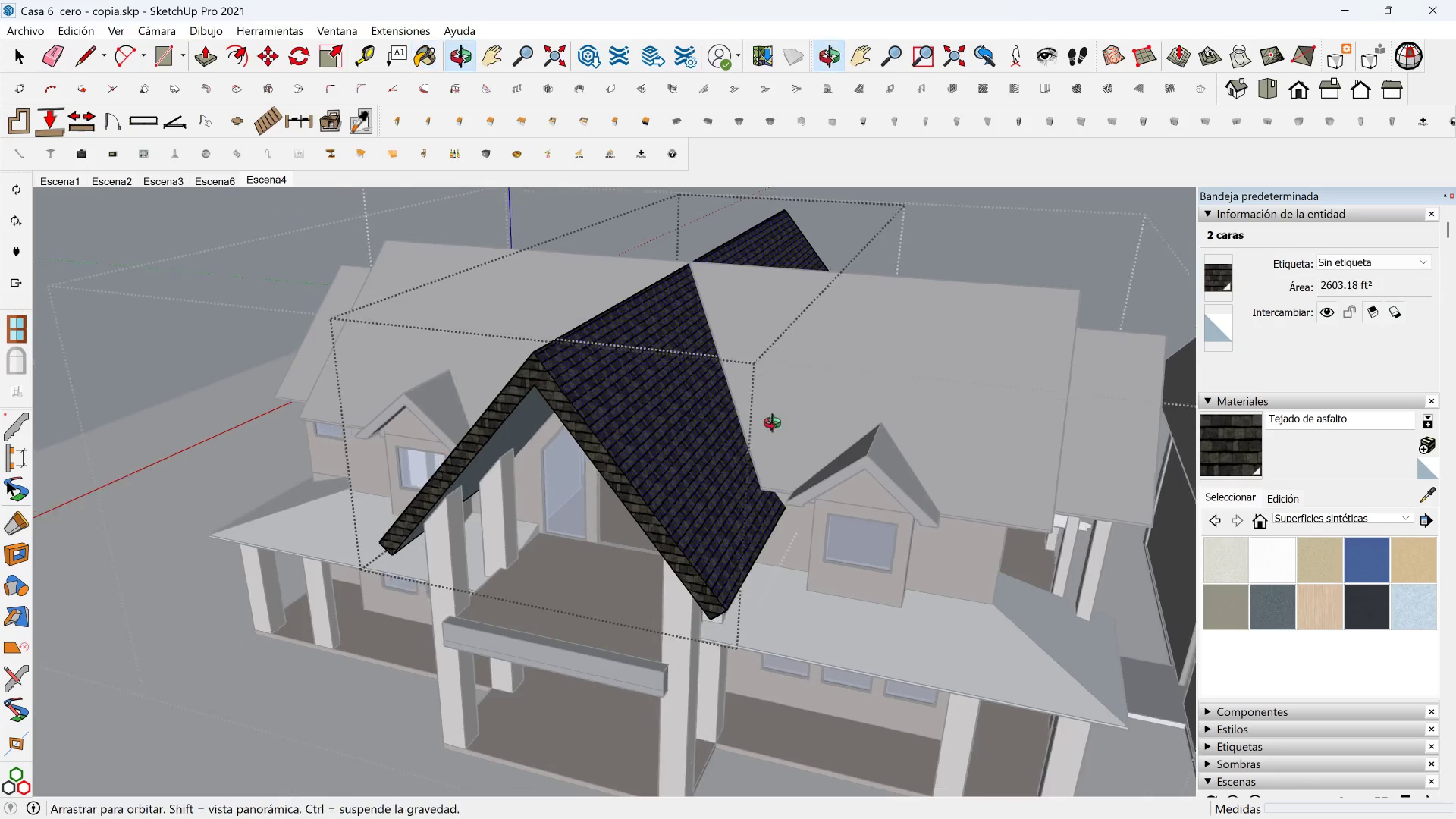 
key(Shift+ShiftLeft)
 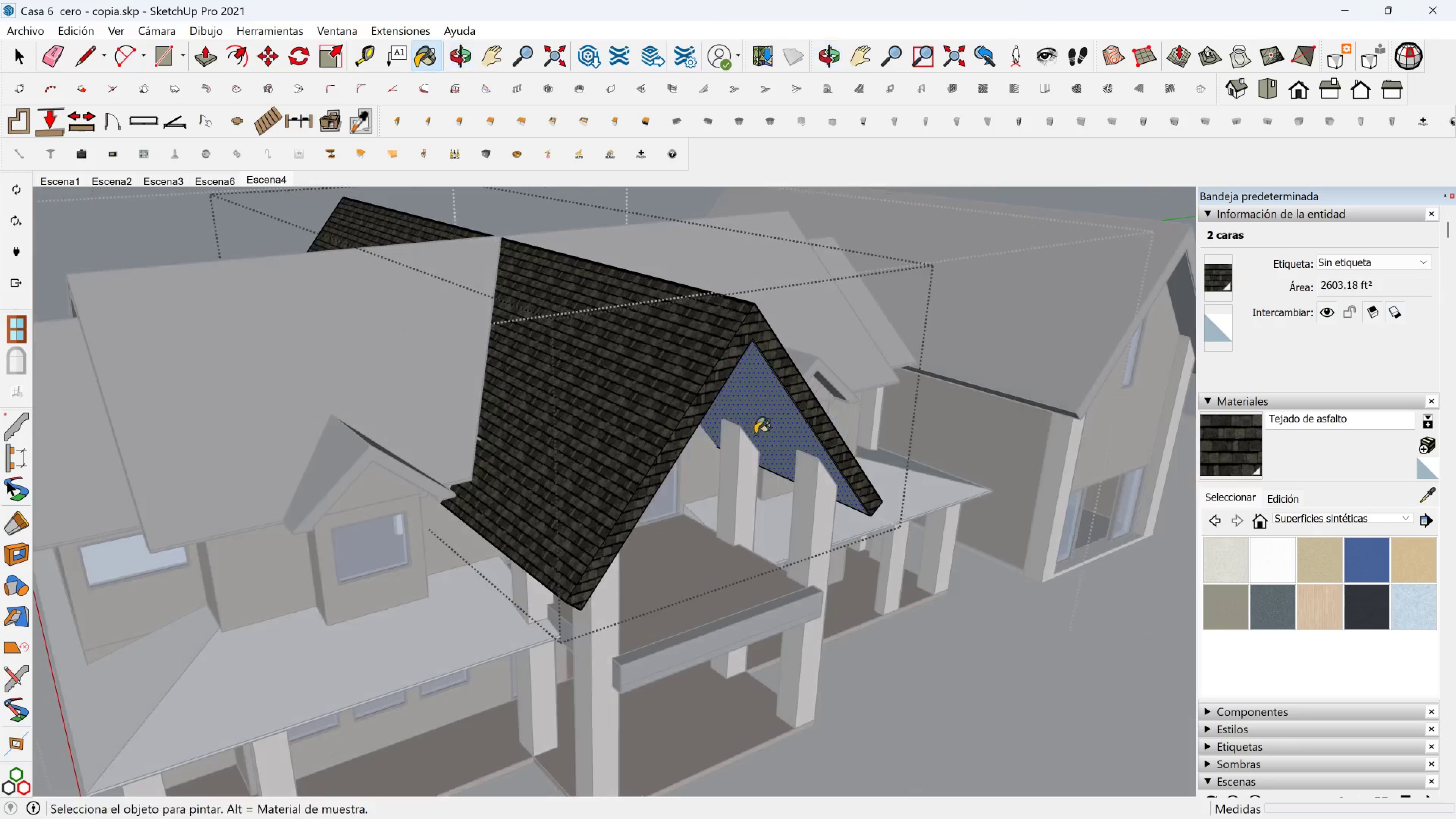 
key(Shift+ShiftLeft)
 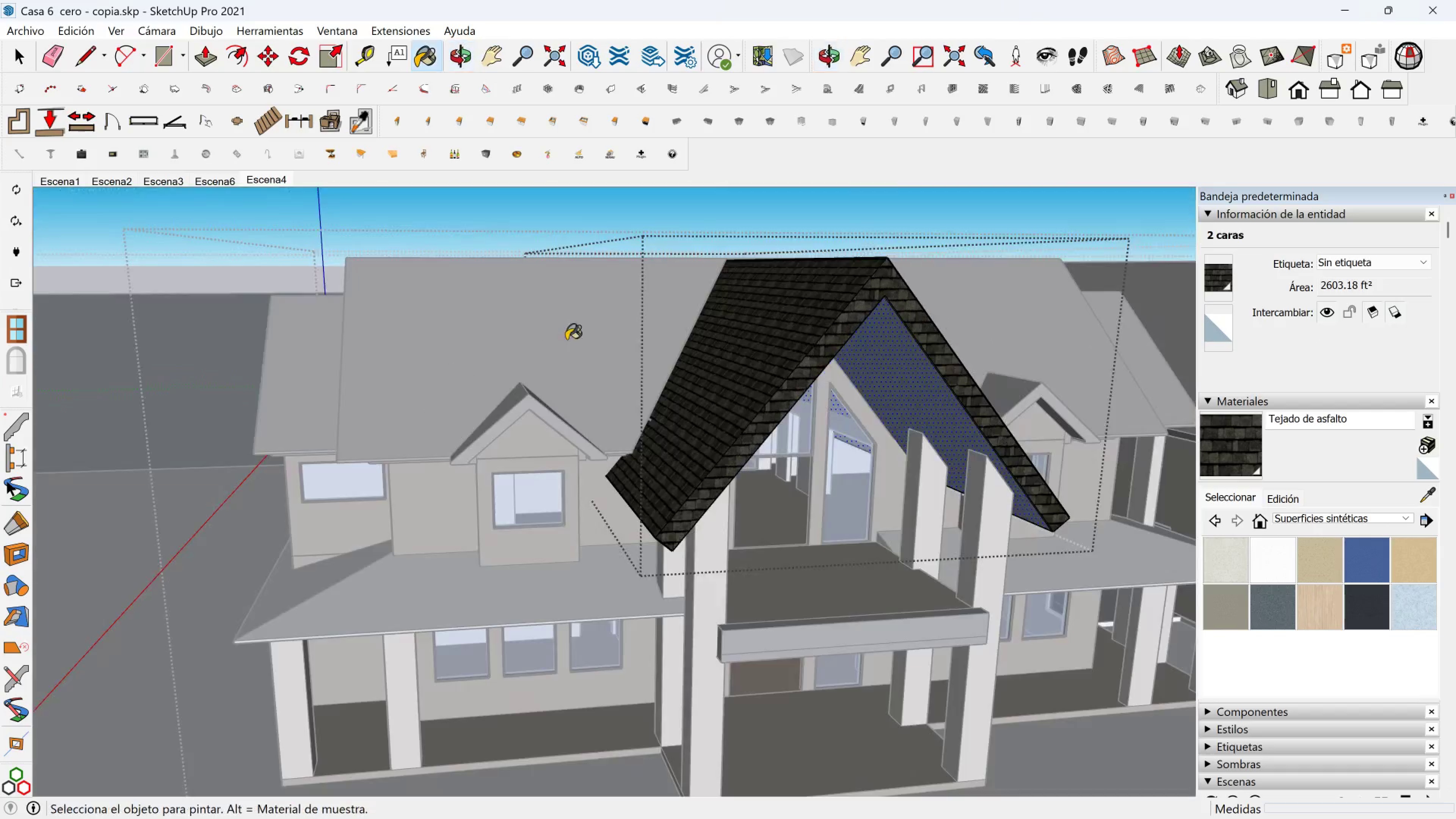 
scroll: coordinate [727, 370], scroll_direction: up, amount: 4.0
 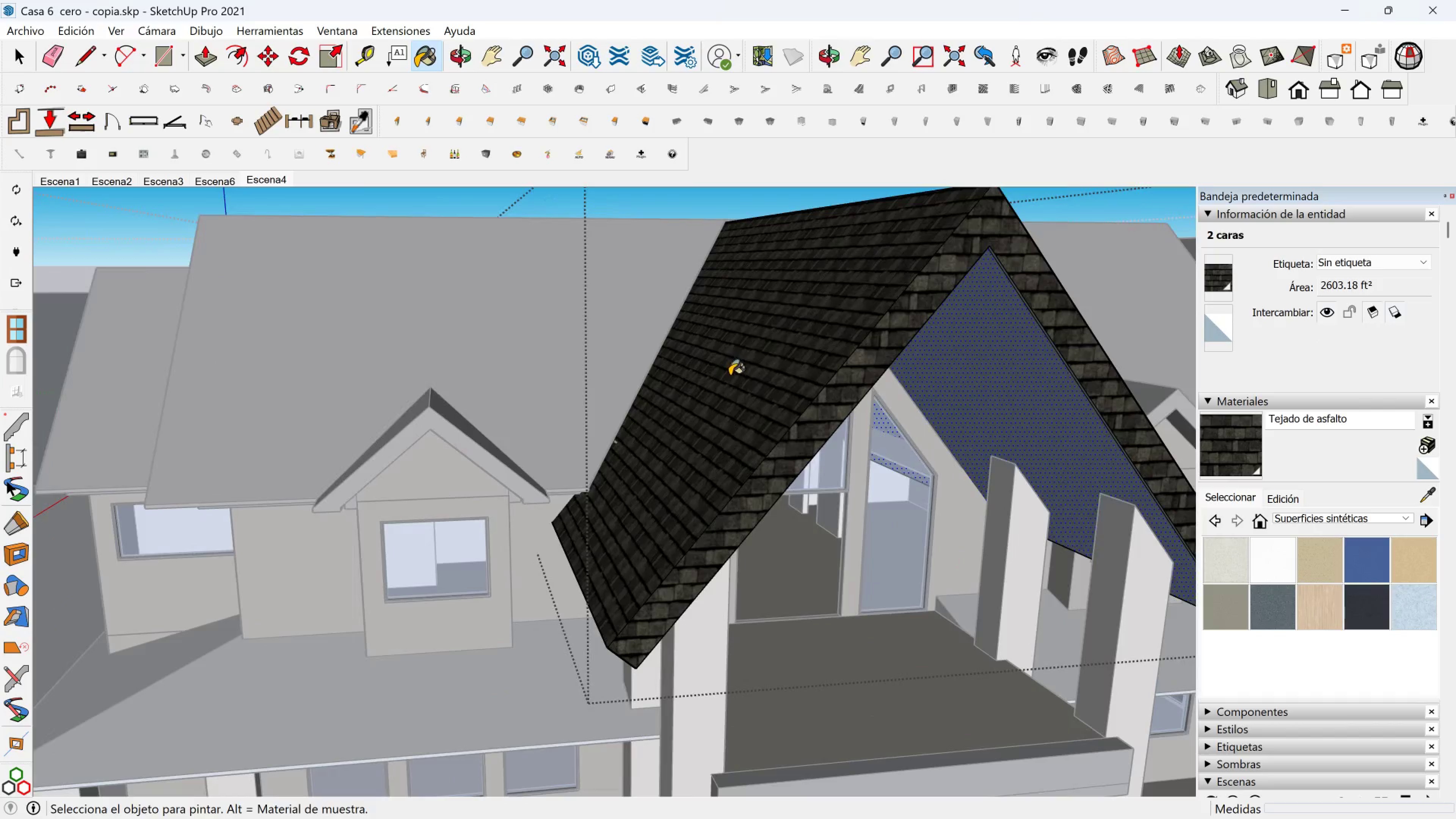 
key(Space)
 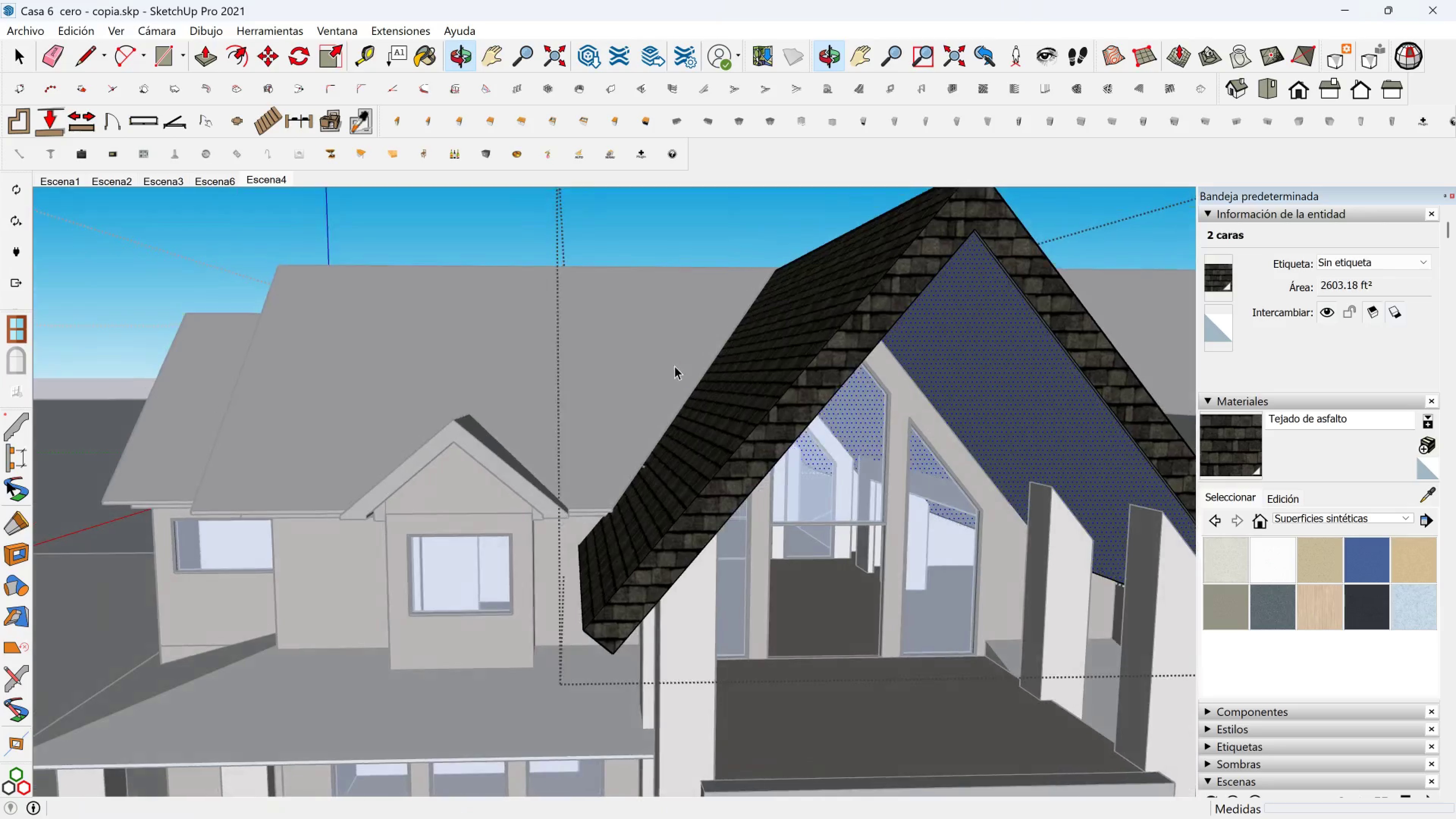 
key(Escape)
 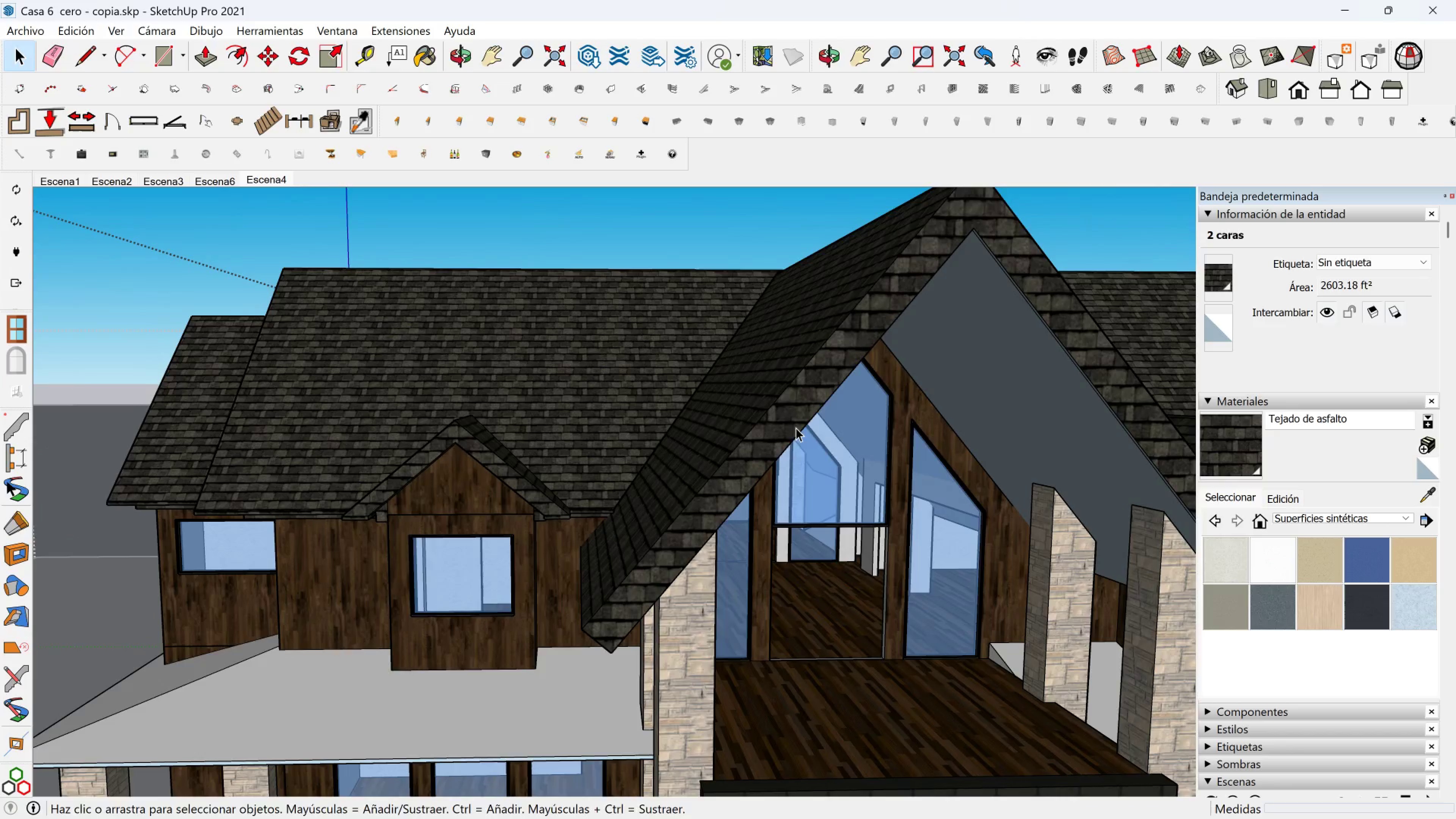 
key(Shift+ShiftLeft)
 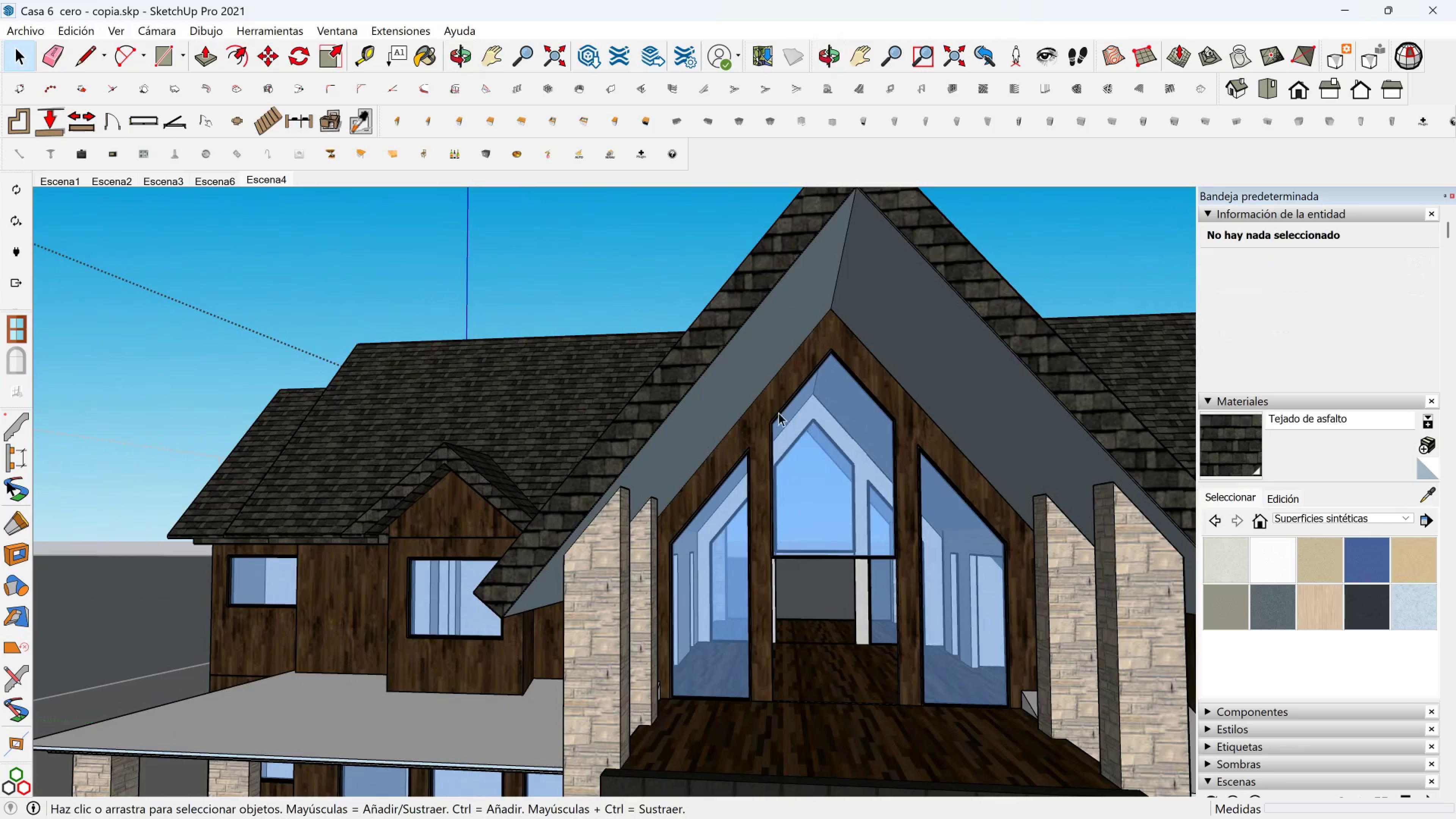 
left_click([722, 395])
 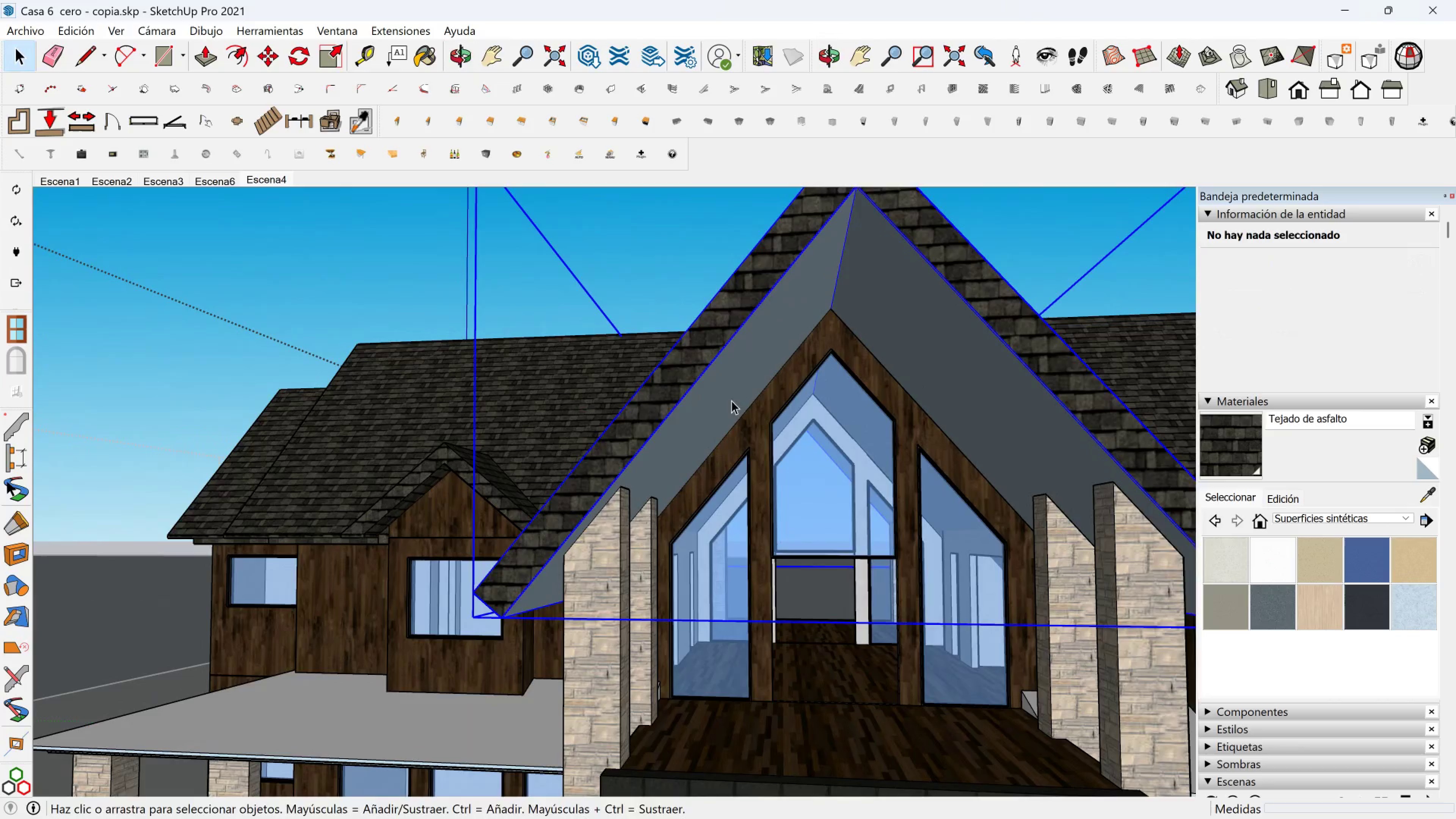 
hold_key(key=ShiftLeft, duration=0.35)
 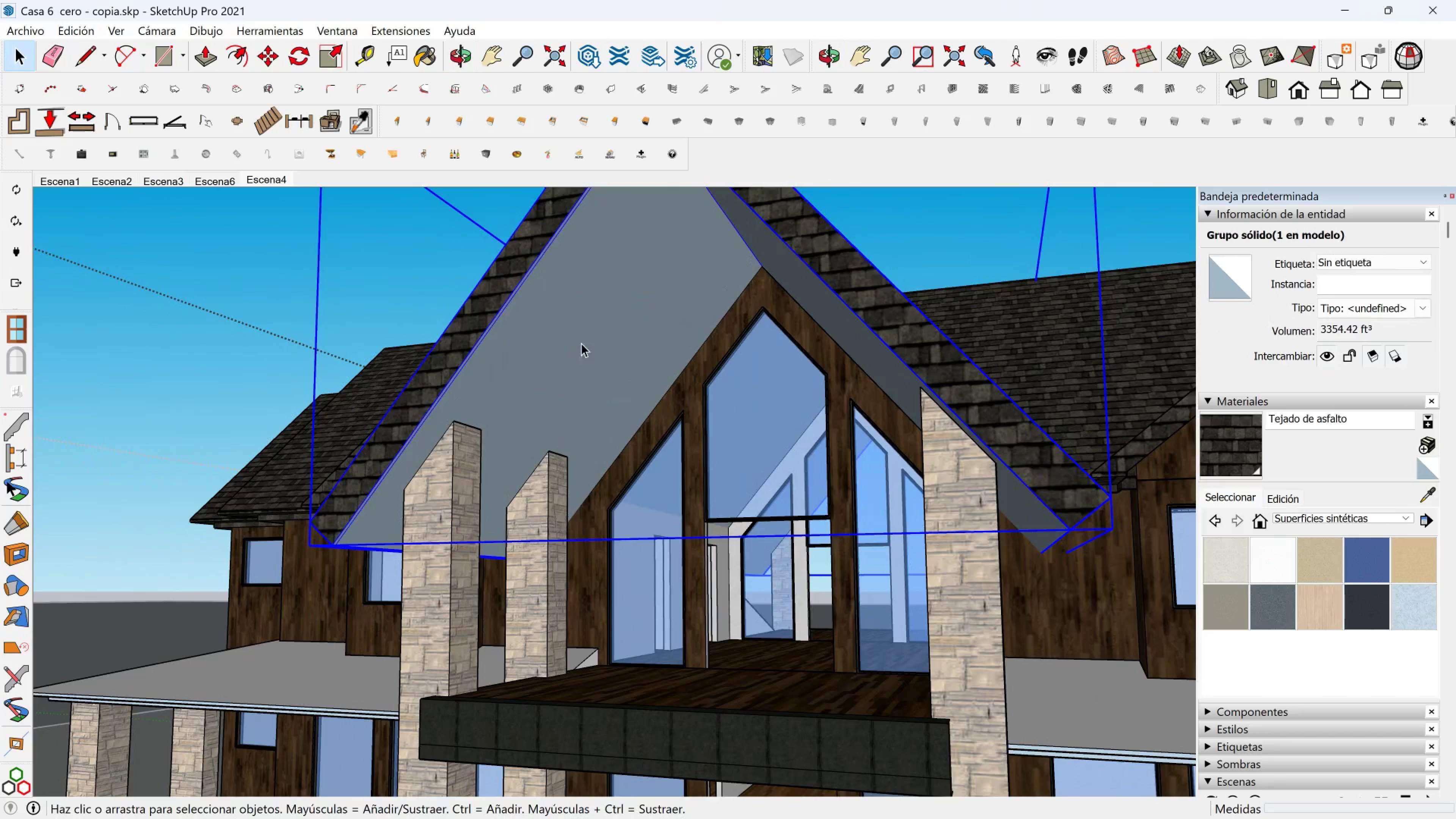 
key(Shift+ShiftLeft)
 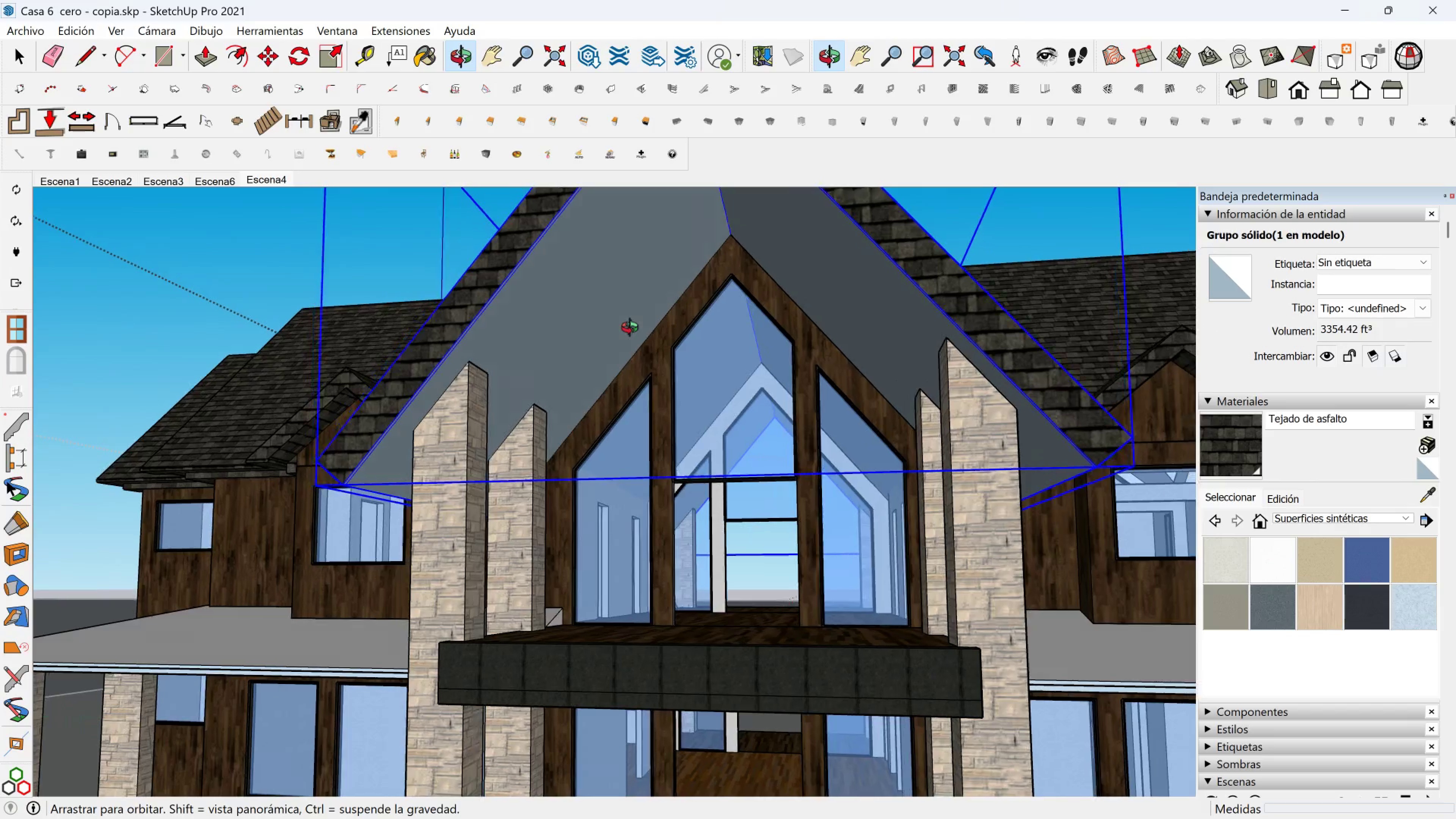 
double_click([631, 329])
 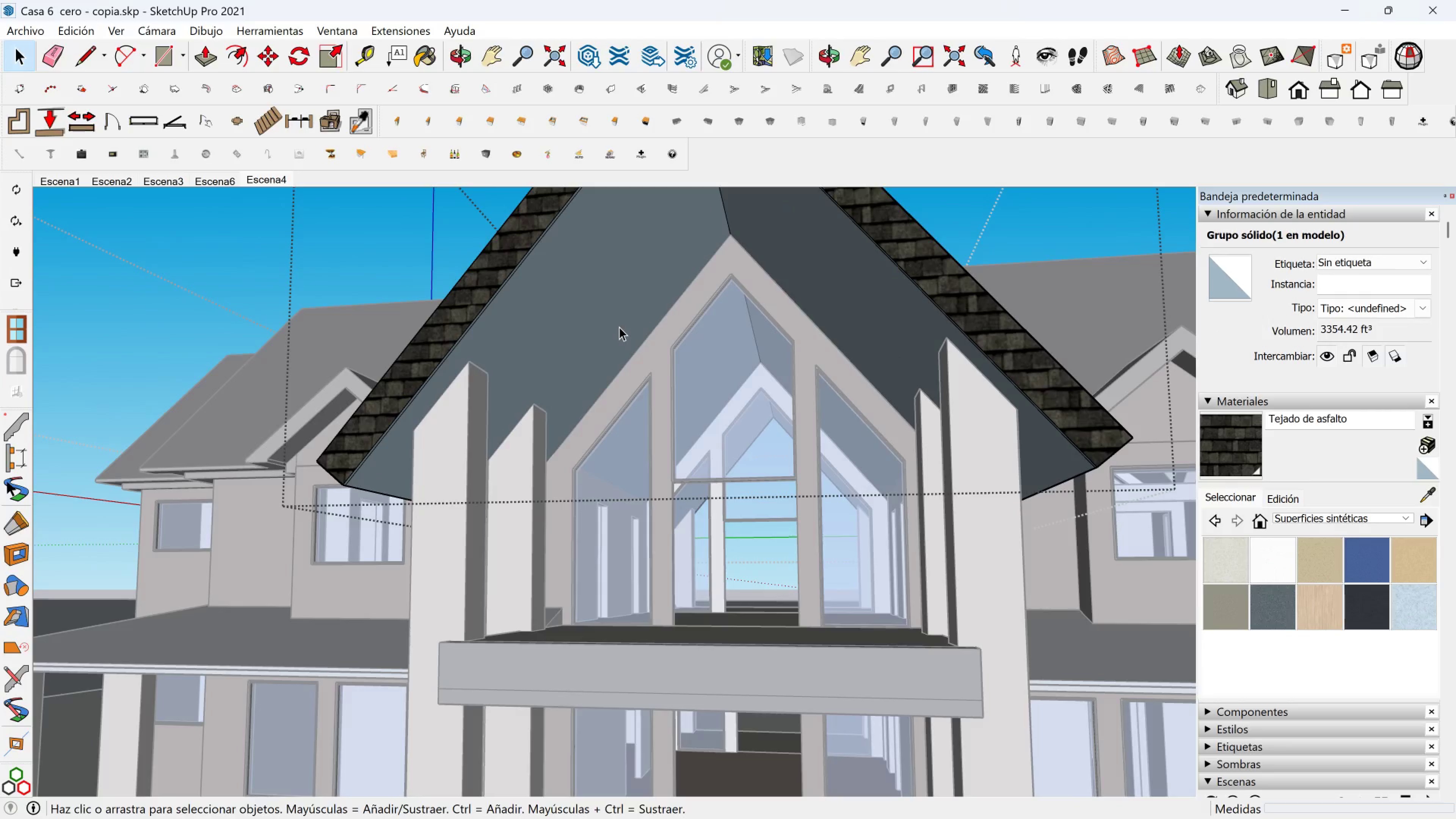 
triple_click([619, 327])
 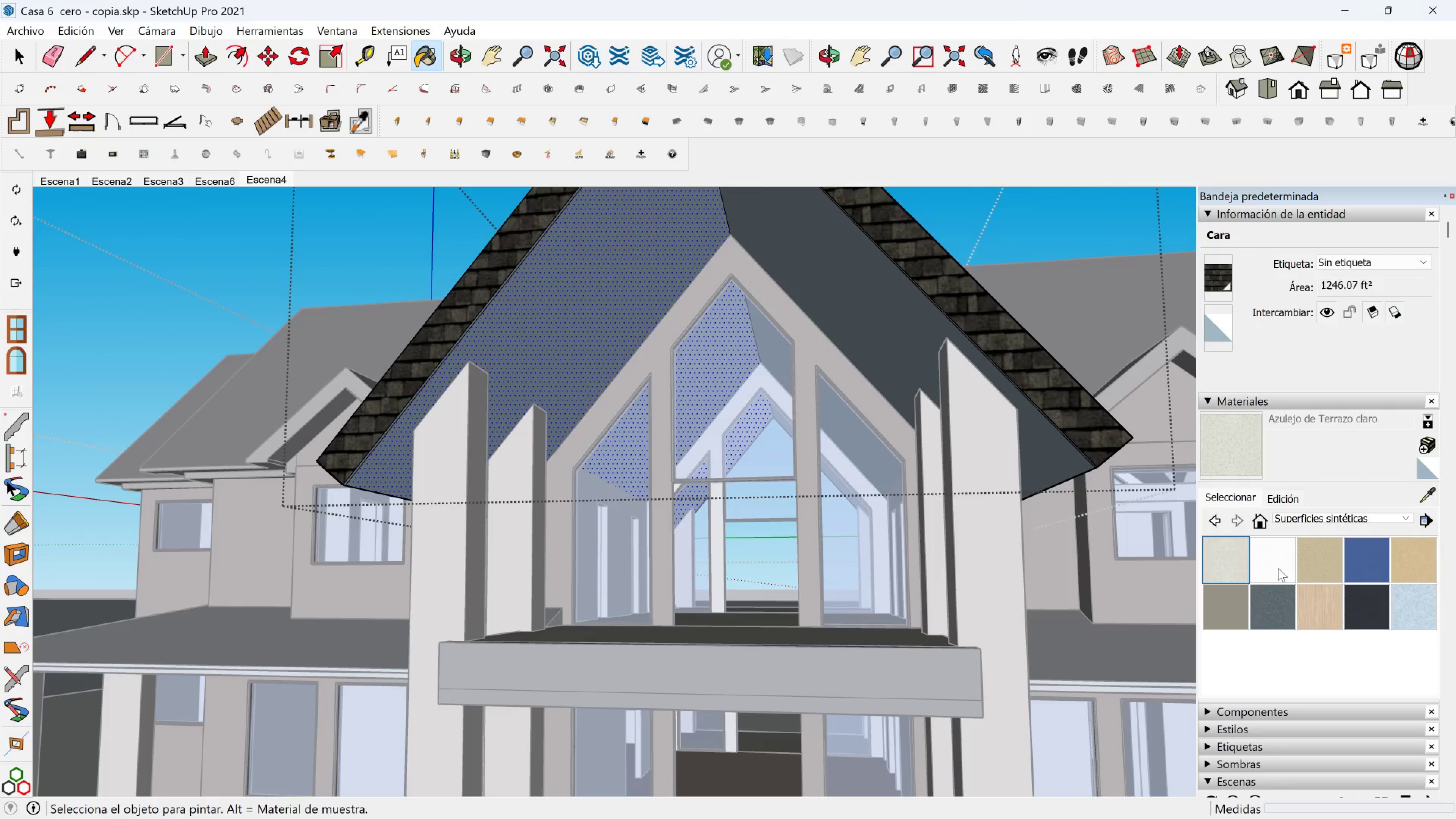 
double_click([841, 277])
 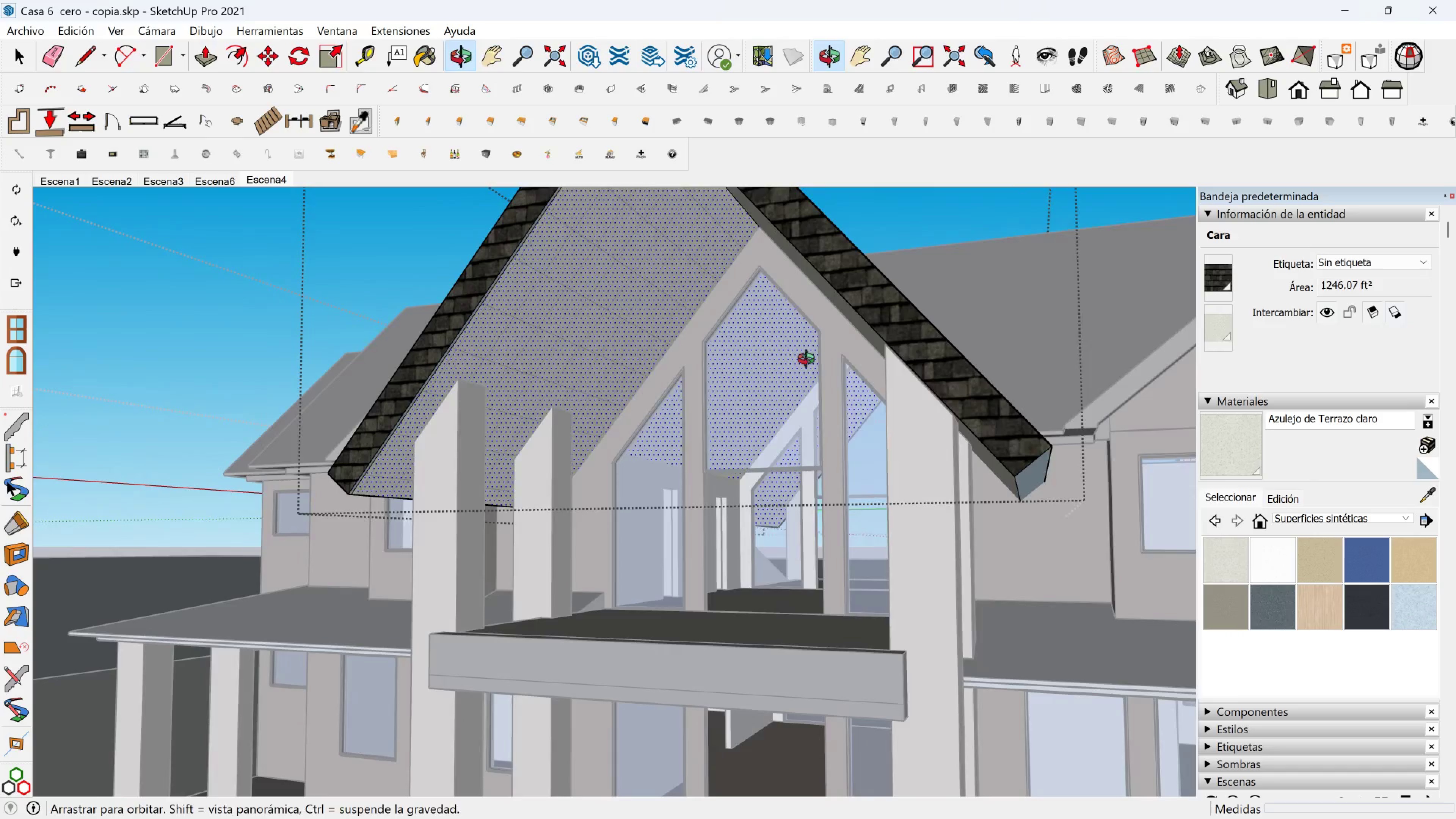 
left_click([1390, 522])
 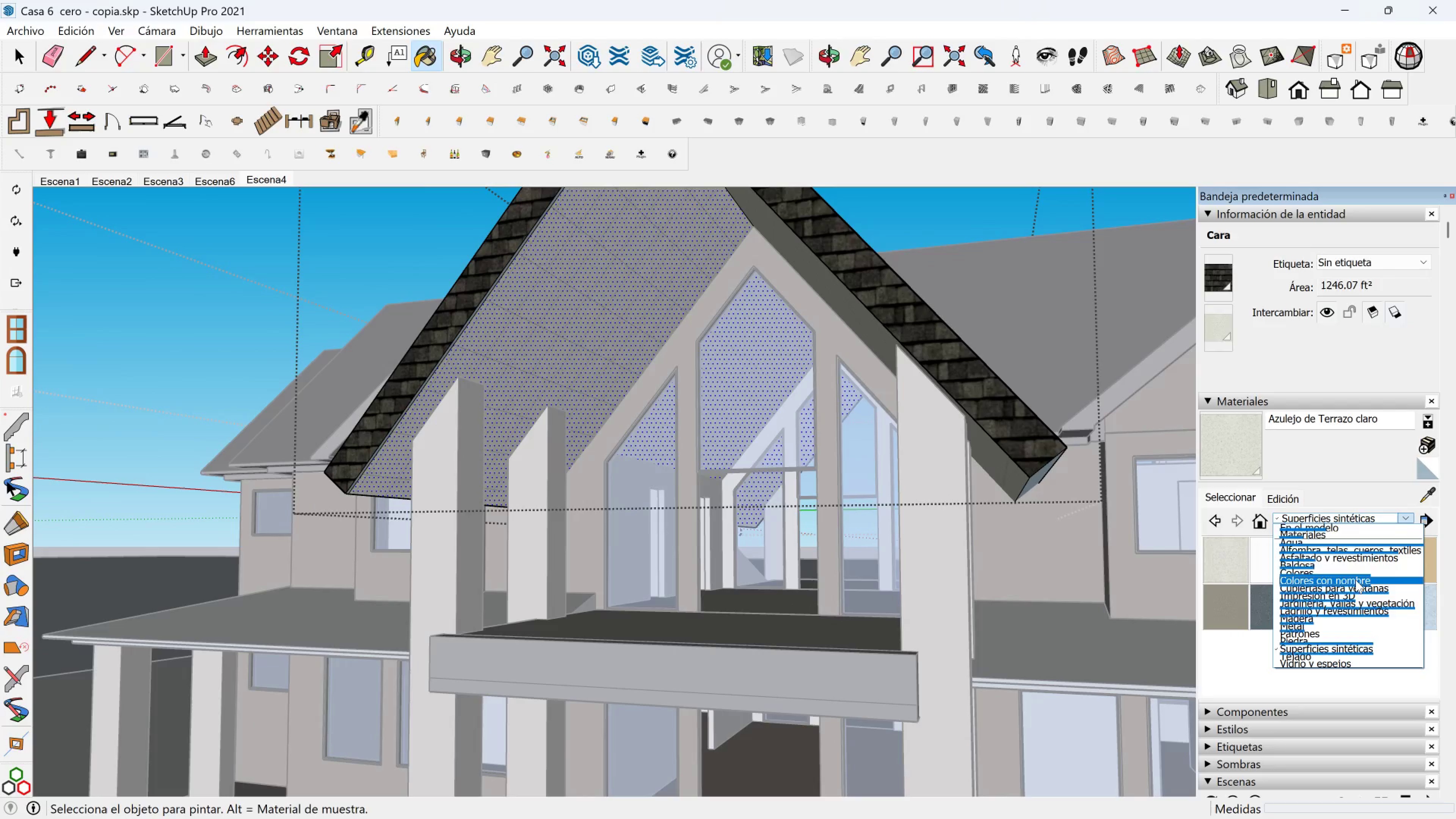 
wait(6.26)
 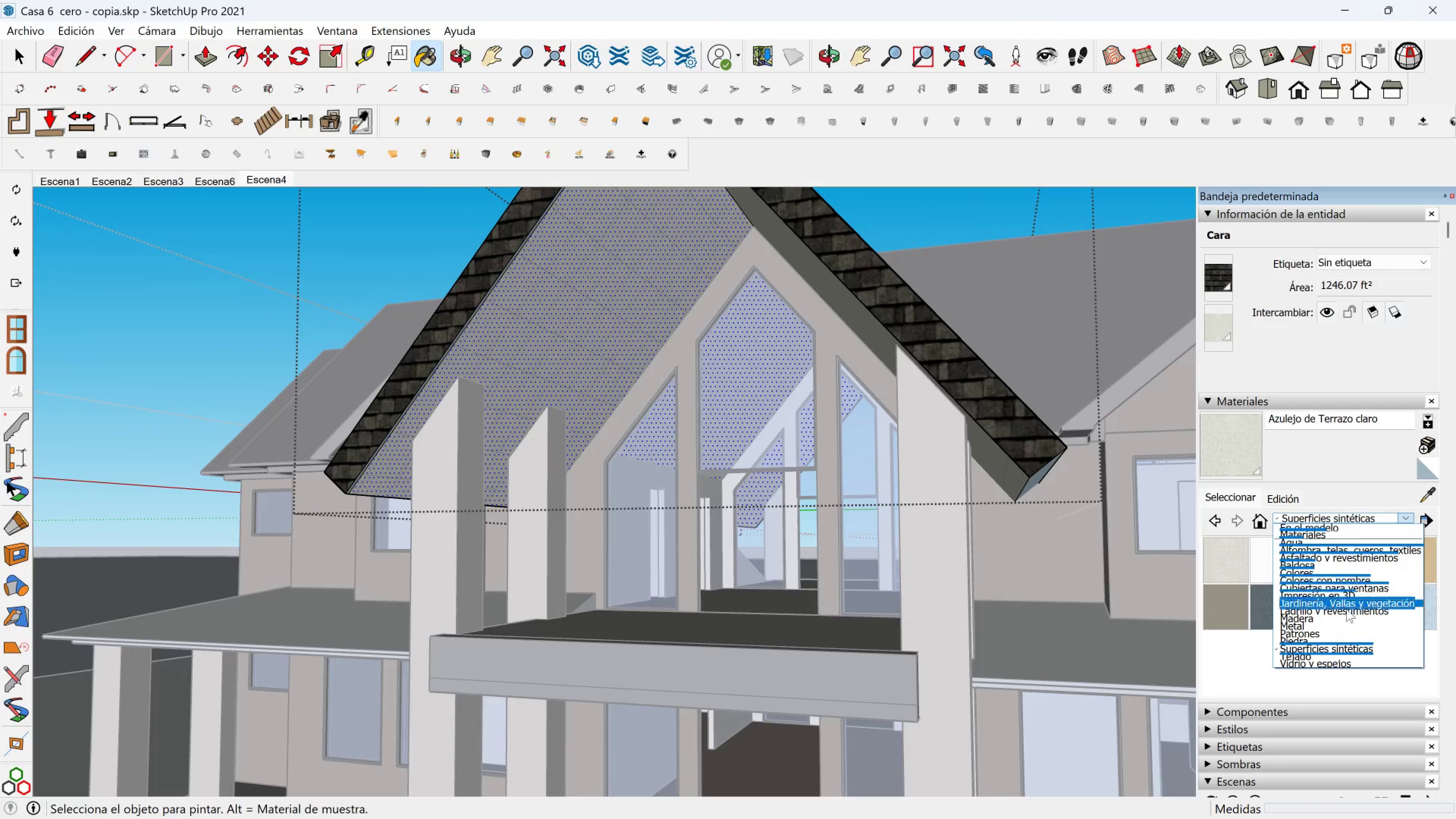 
left_click([1333, 557])
 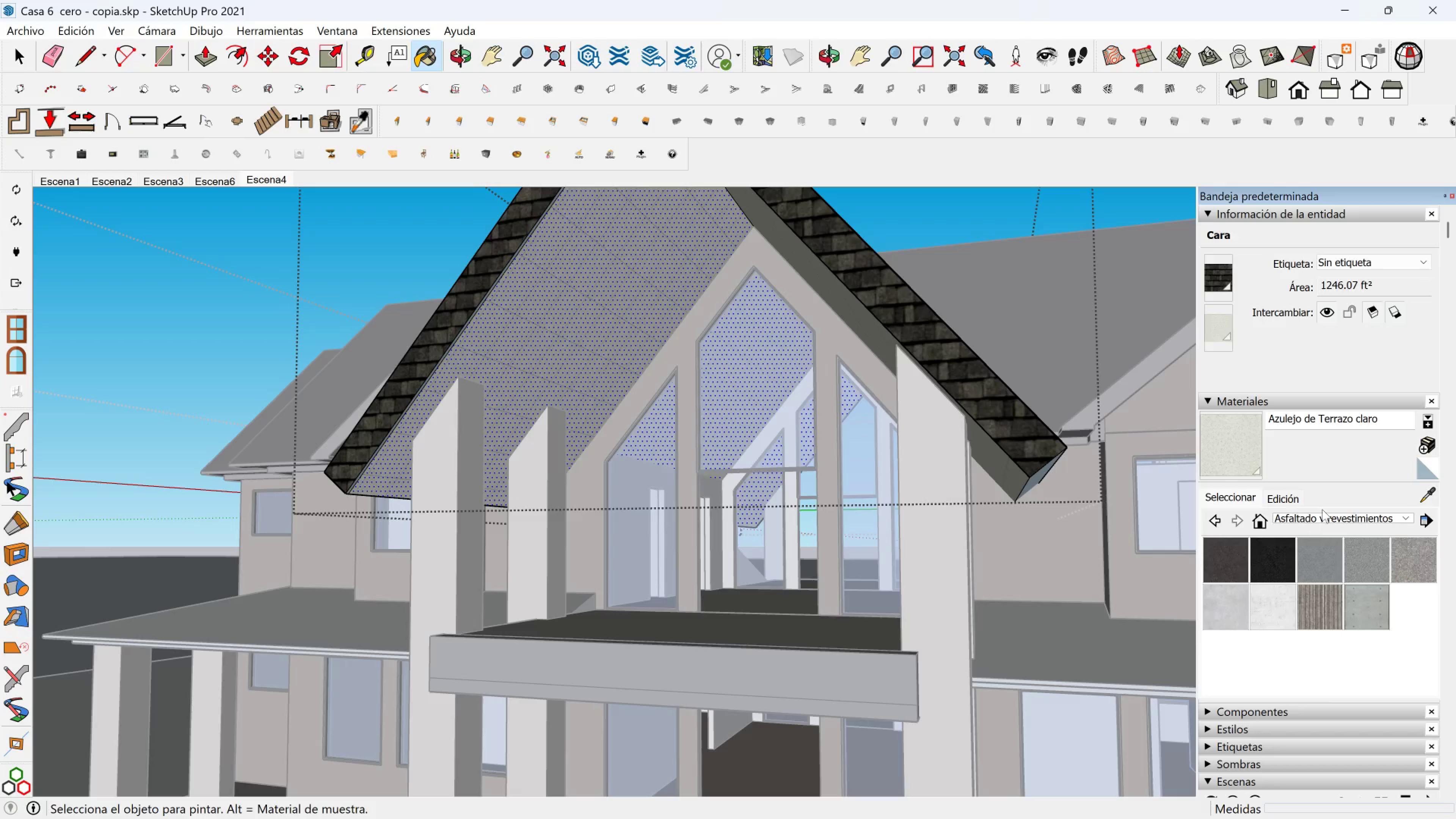 
left_click([1325, 515])
 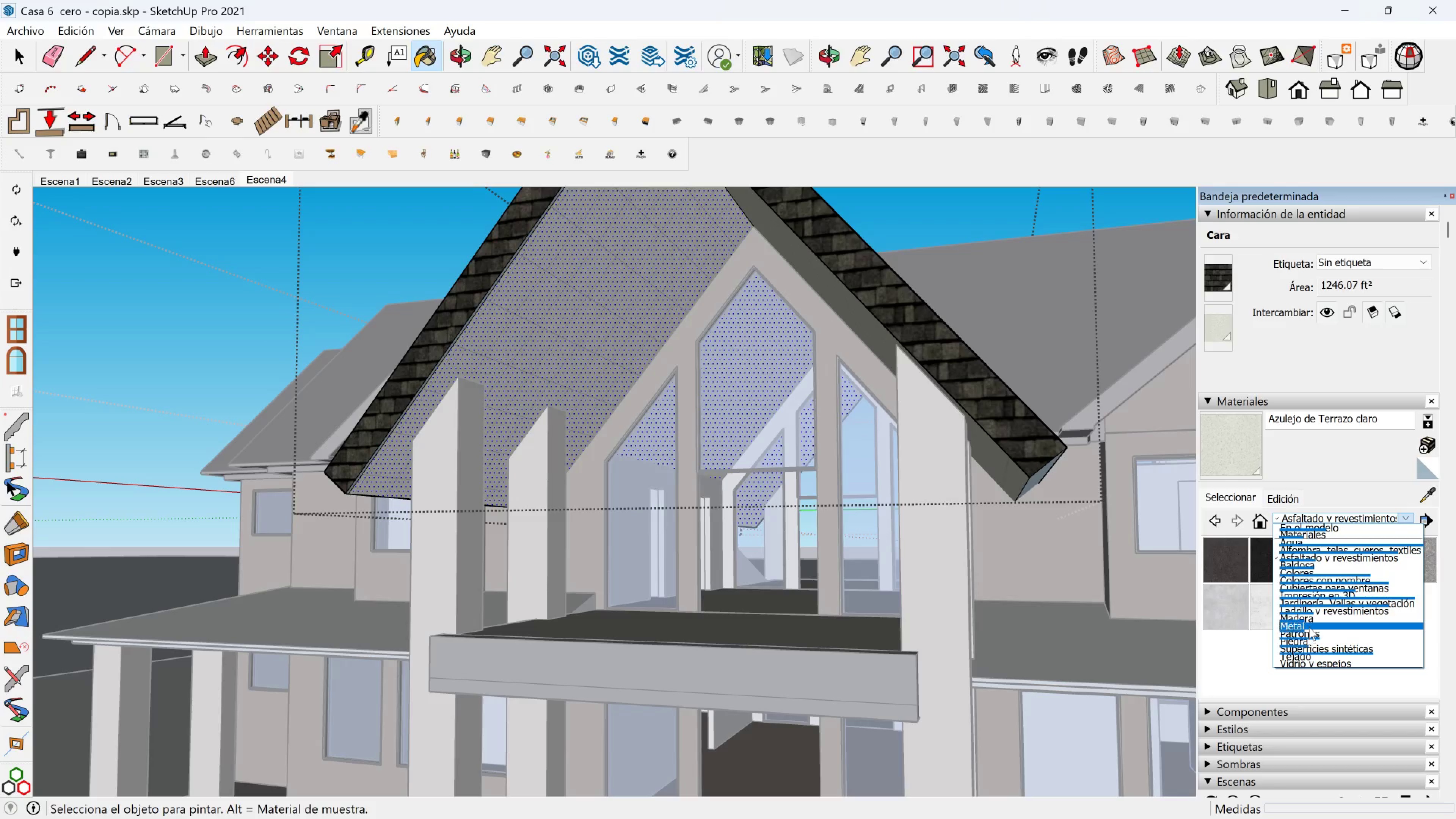 
left_click([1314, 618])
 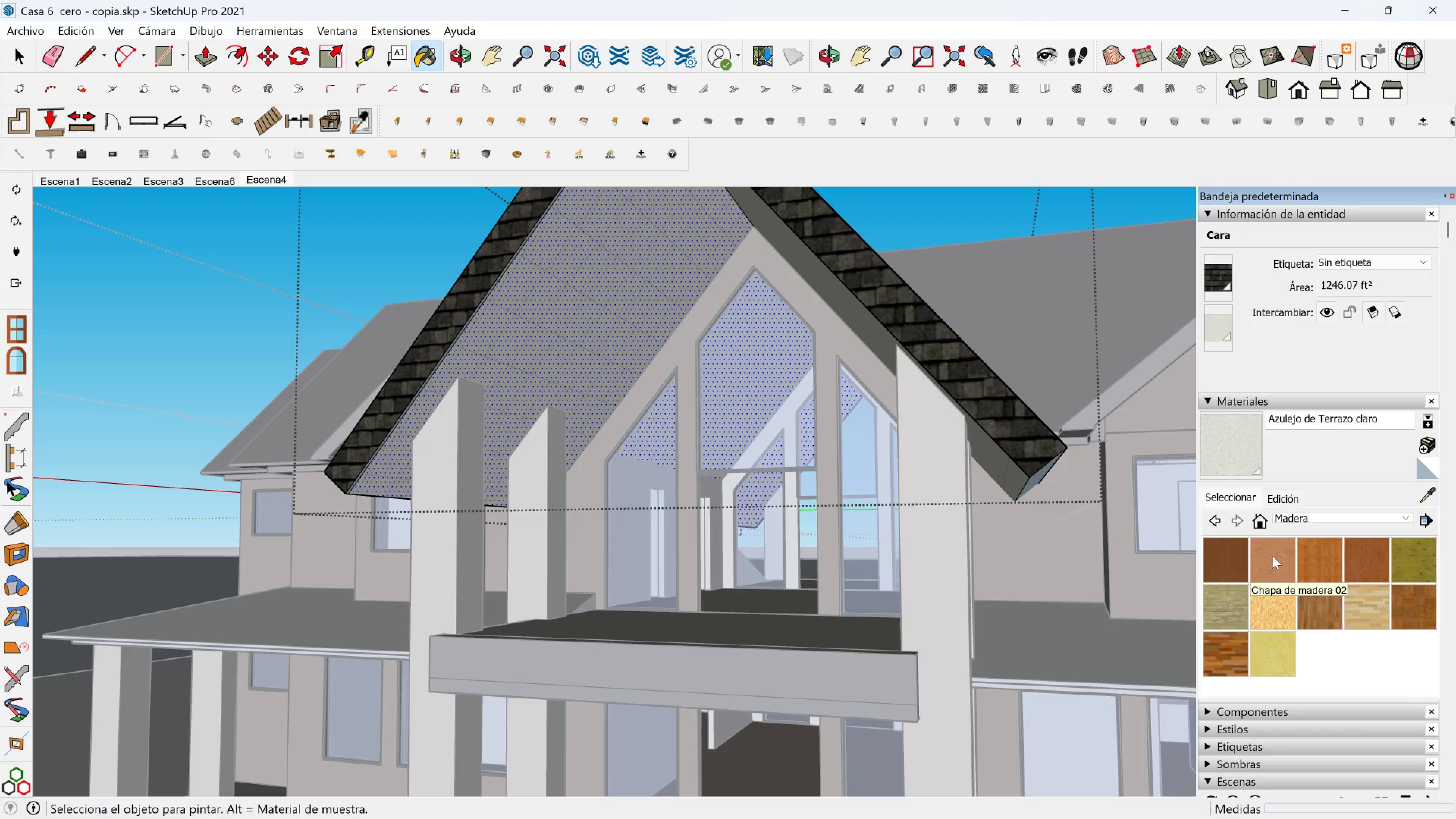 
left_click([1272, 556])
 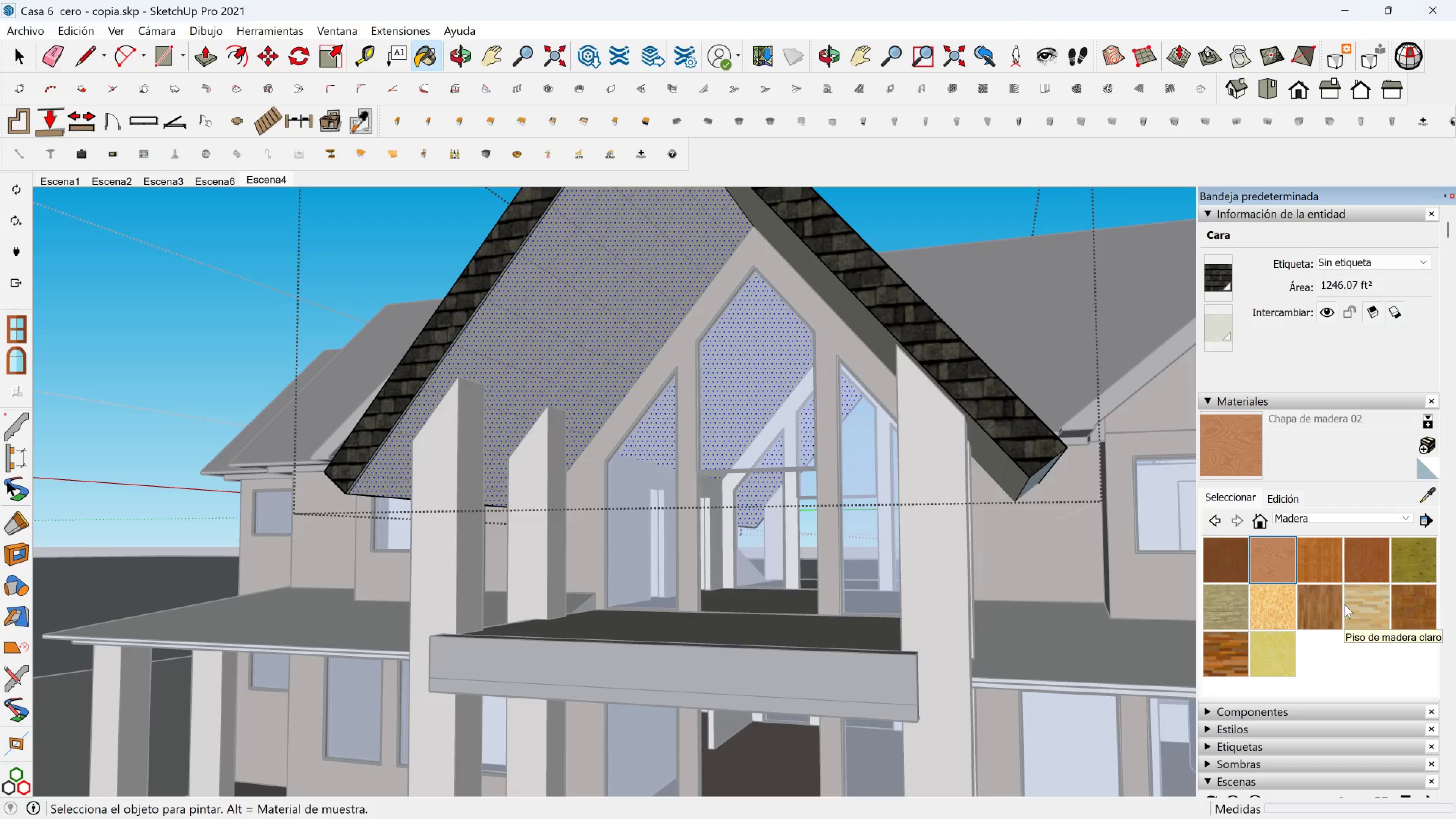 
left_click([602, 334])
 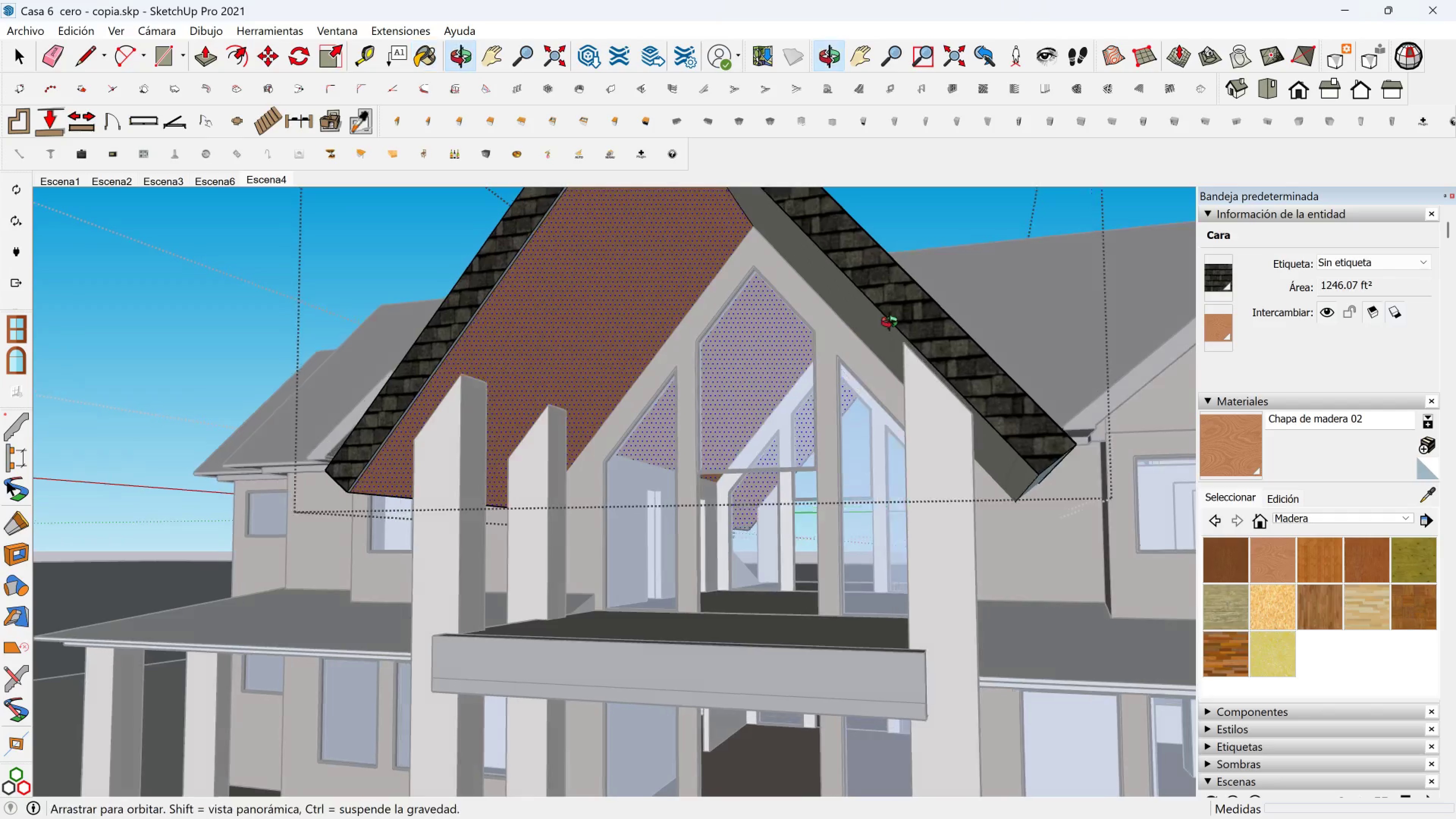 
left_click([952, 322])
 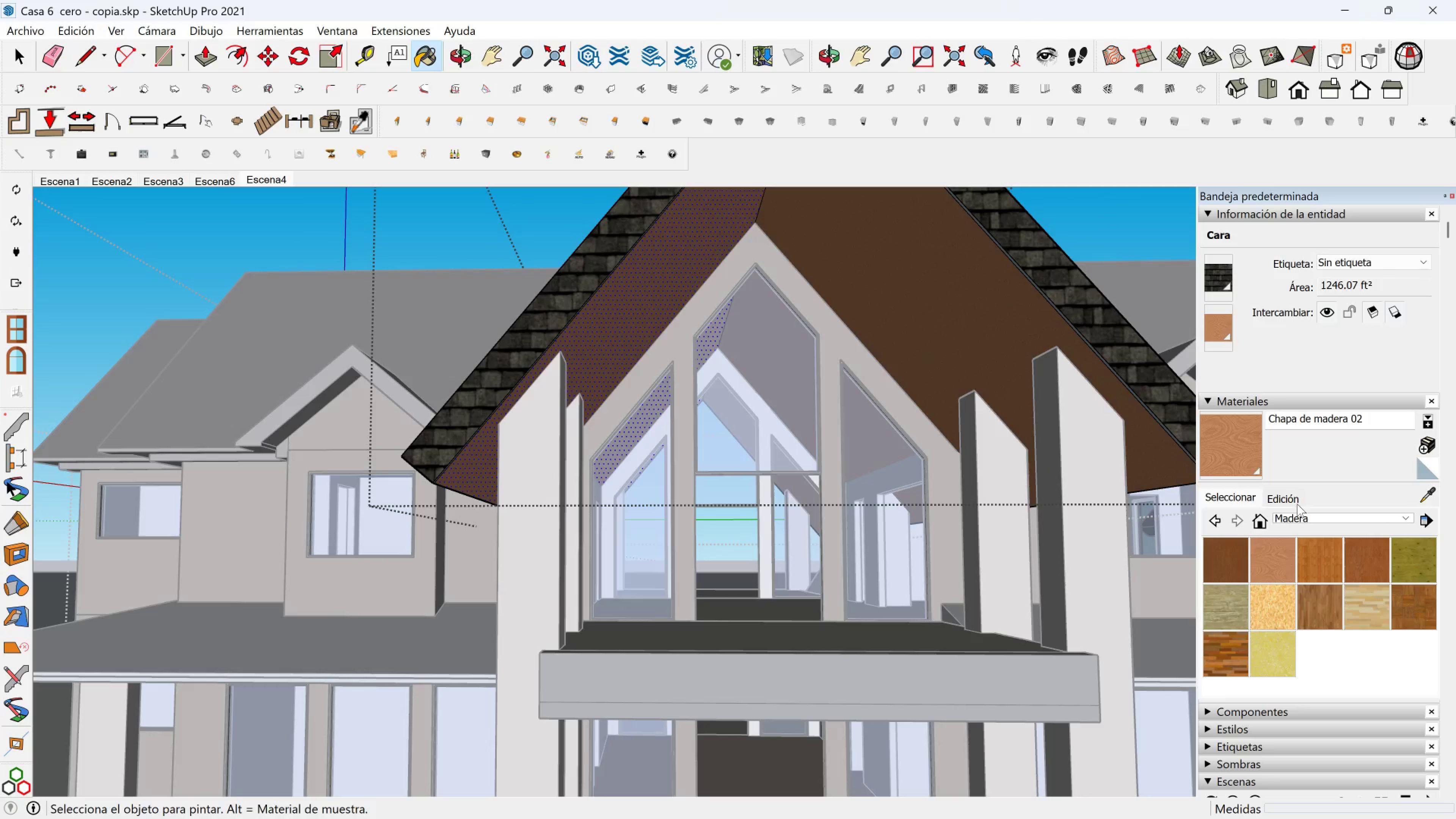 
left_click([1288, 499])
 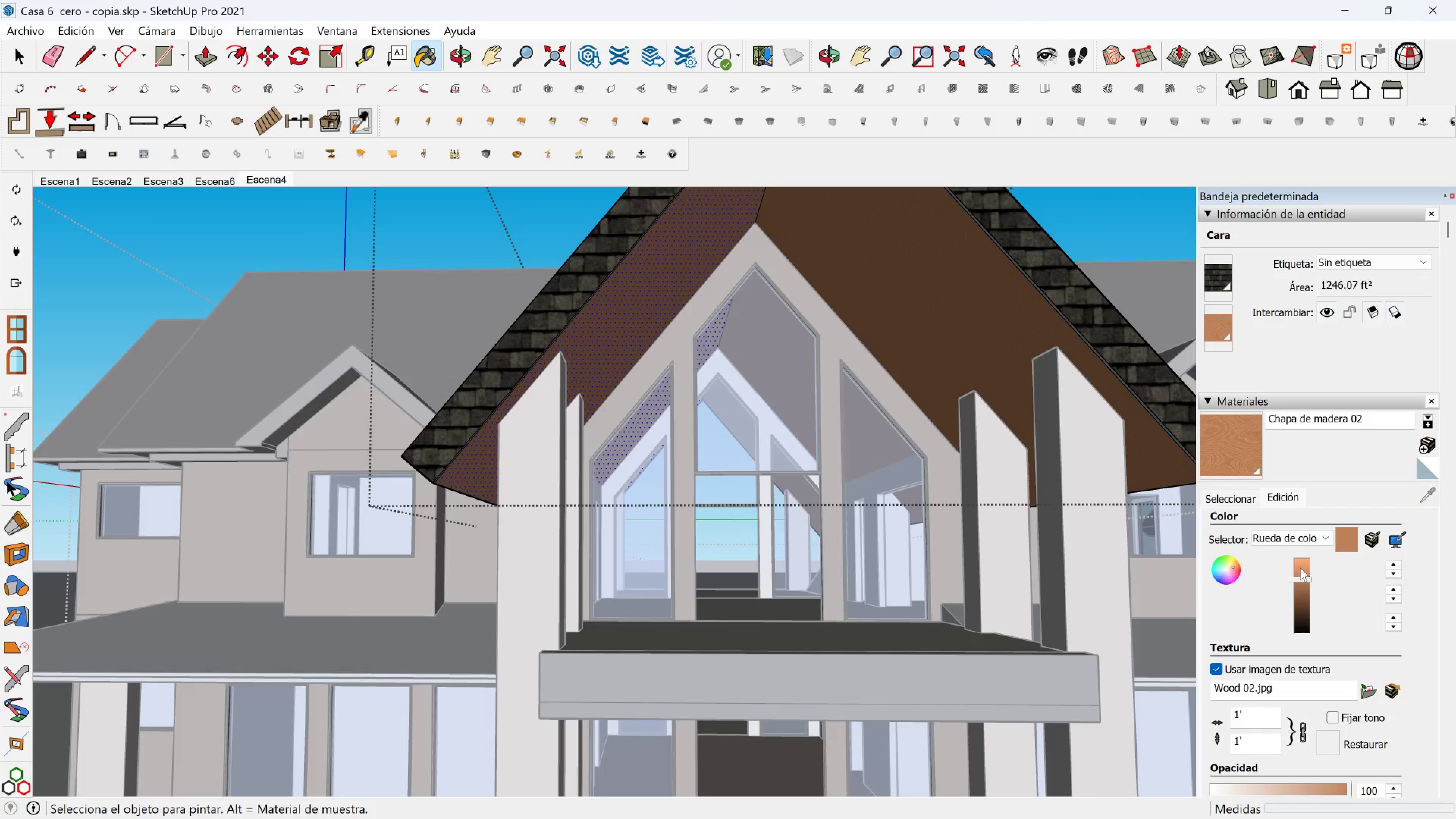 
left_click_drag(start_coordinate=[1300, 576], to_coordinate=[1307, 557])
 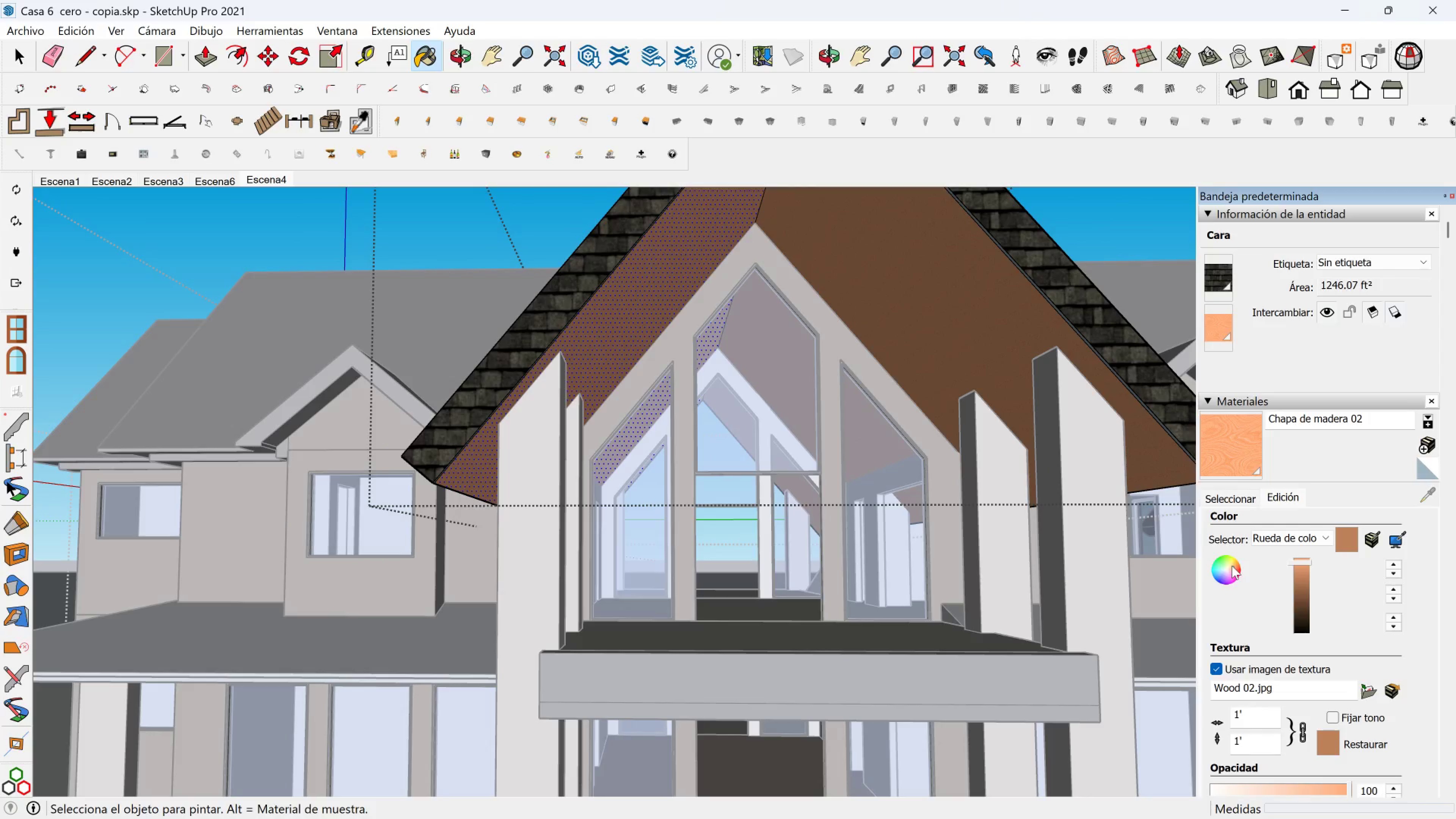 
left_click([1232, 566])
 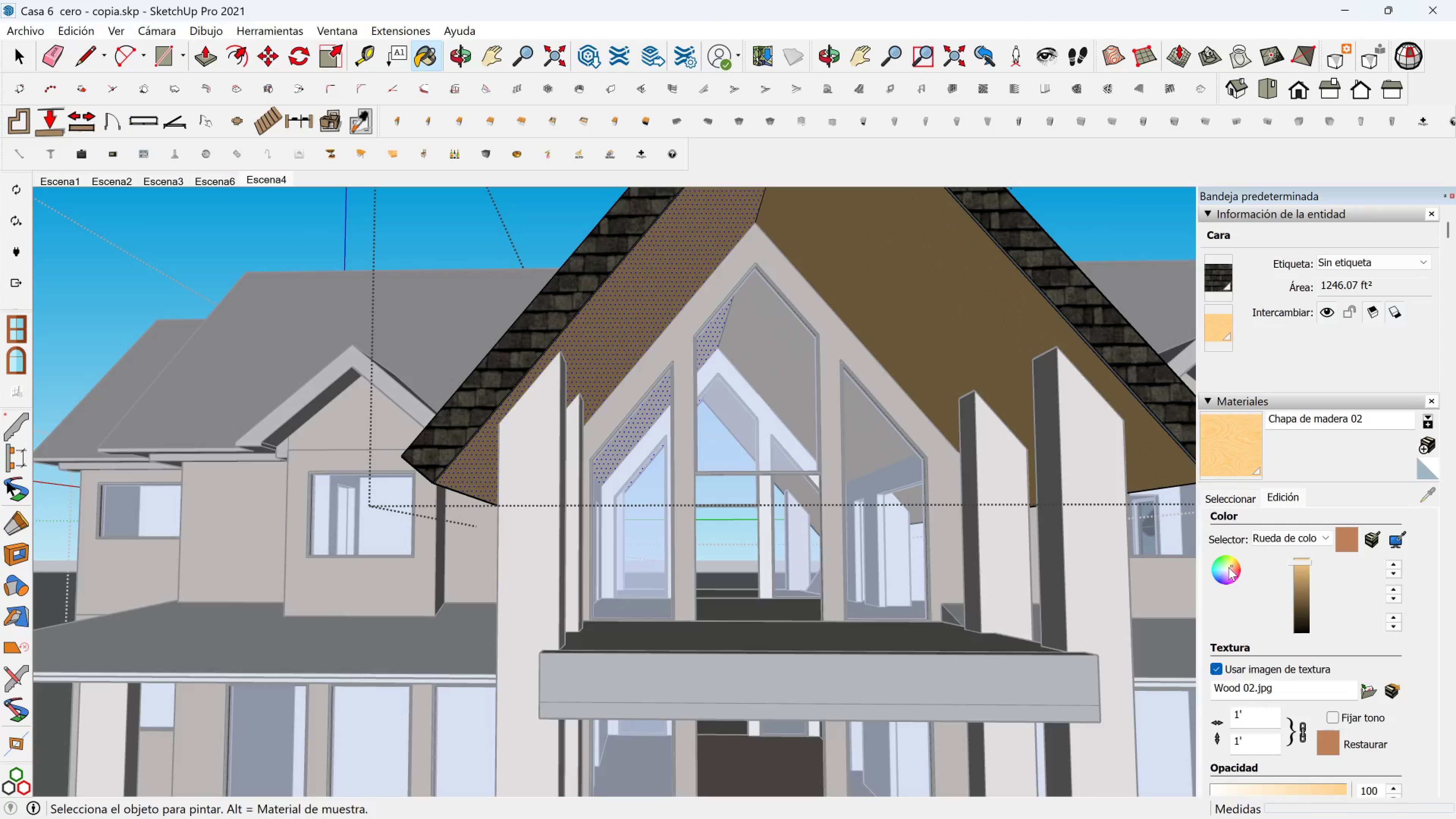 
left_click([1228, 567])
 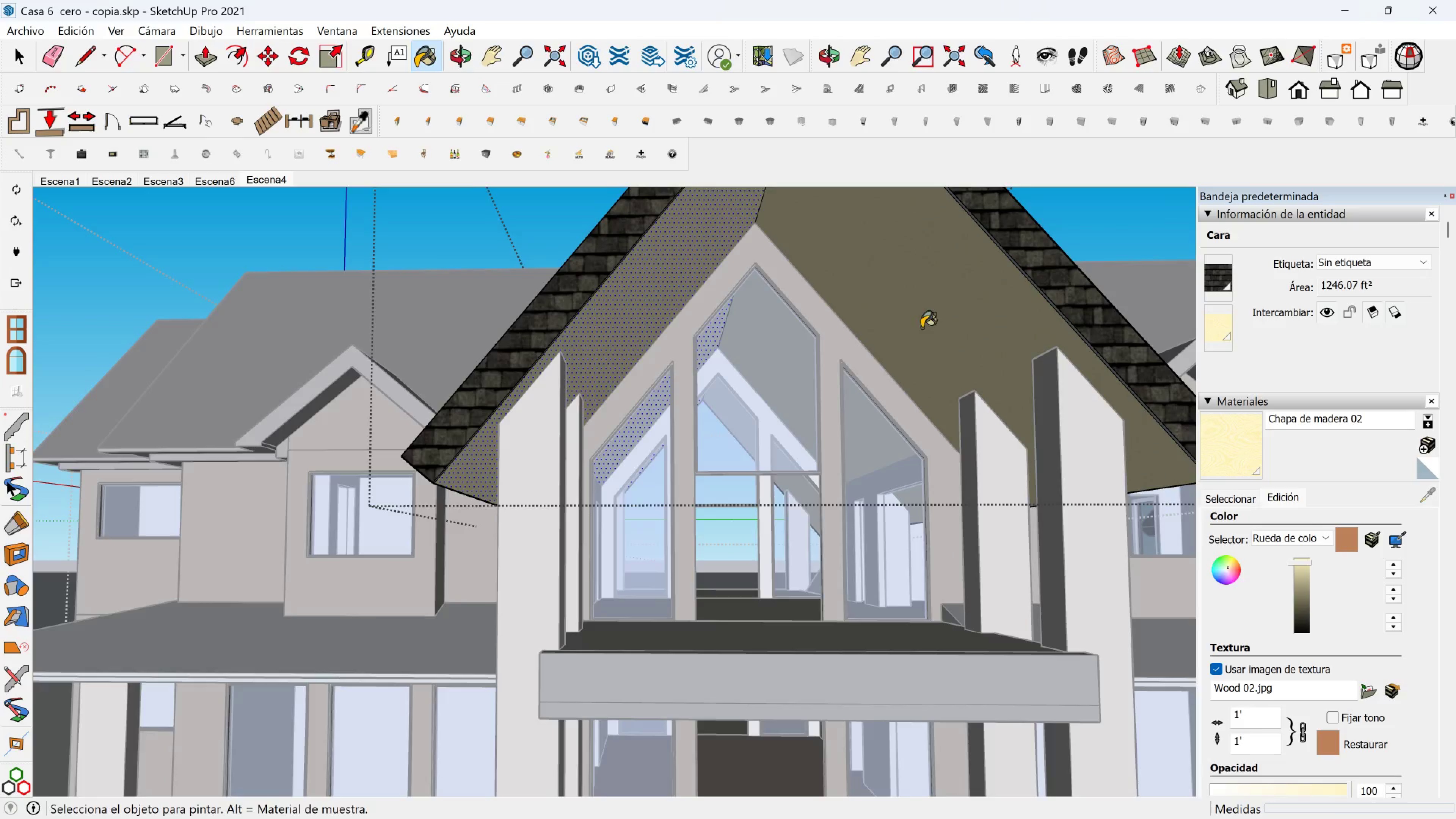 
key(Space)
 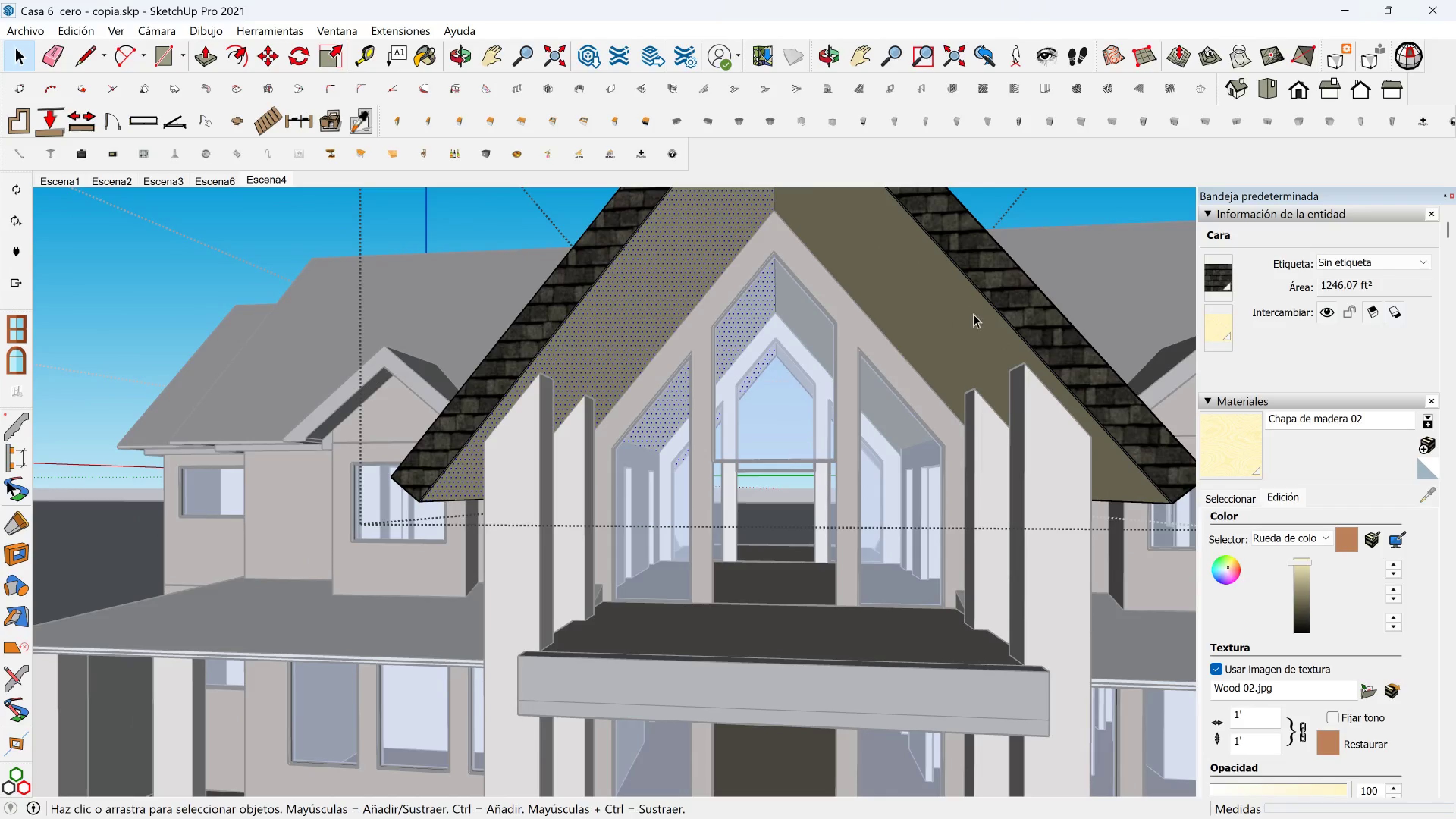 
scroll: coordinate [1019, 364], scroll_direction: up, amount: 2.0
 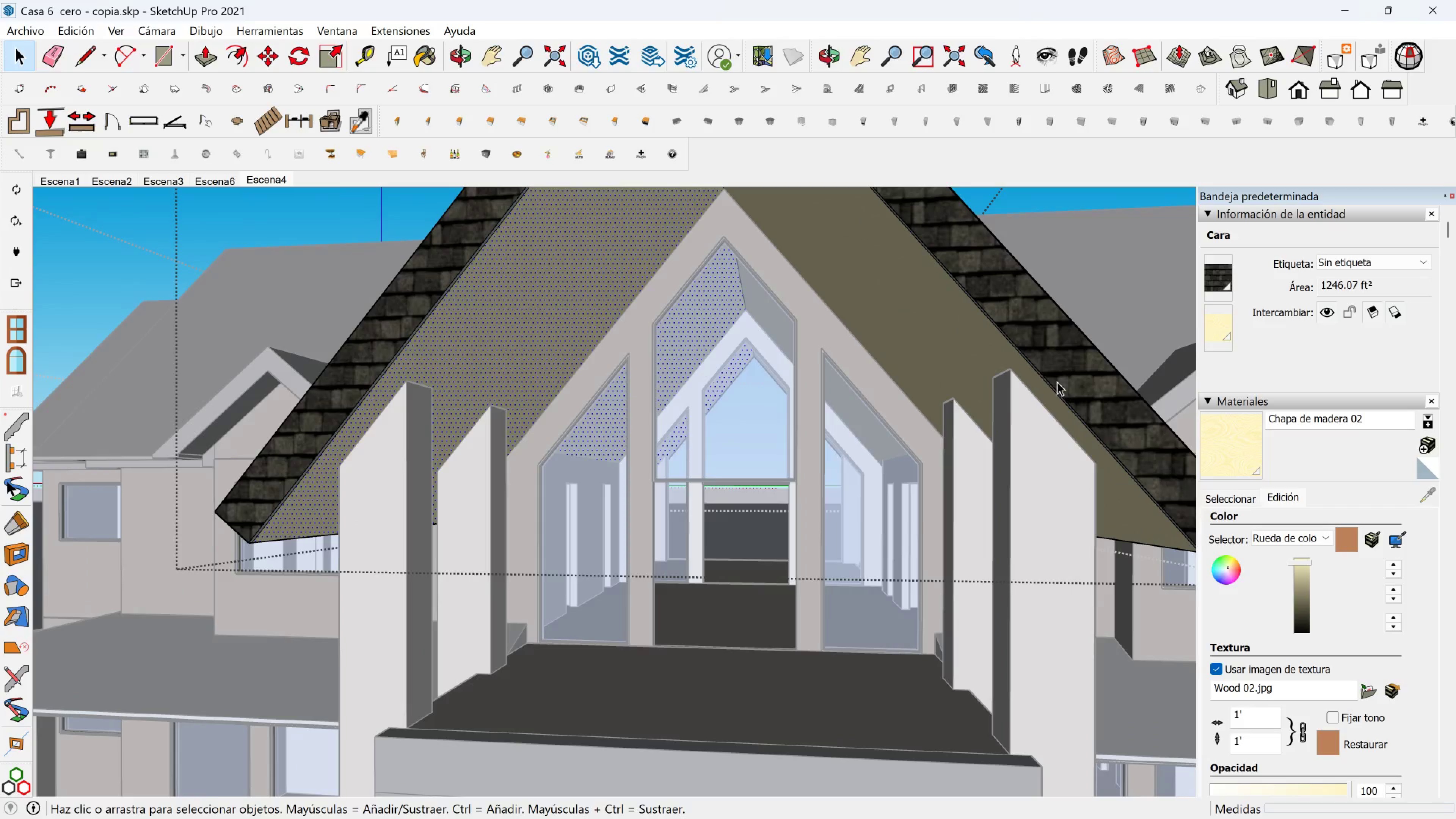 
key(Shift+ShiftLeft)
 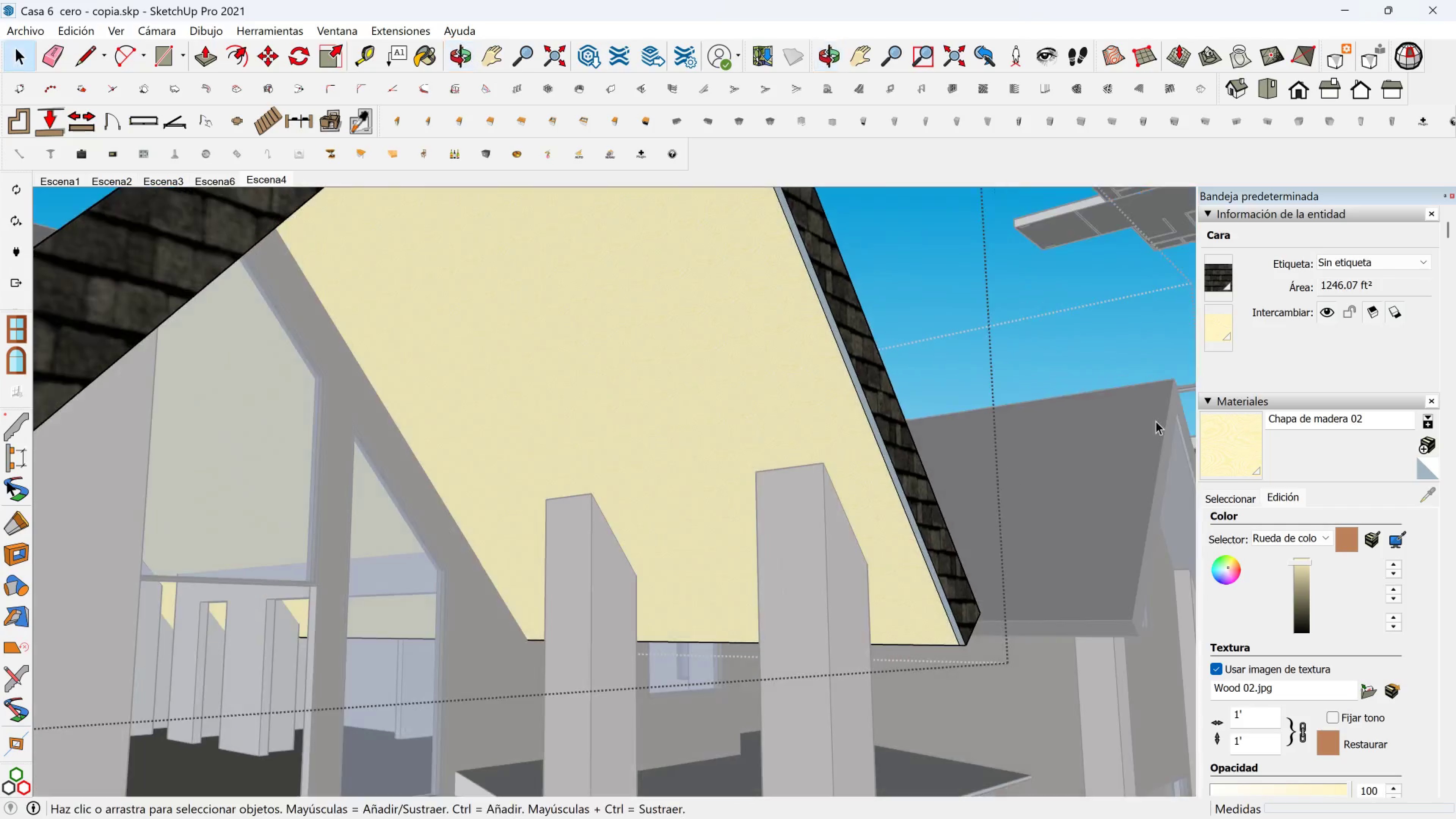 
scroll: coordinate [936, 427], scroll_direction: up, amount: 2.0
 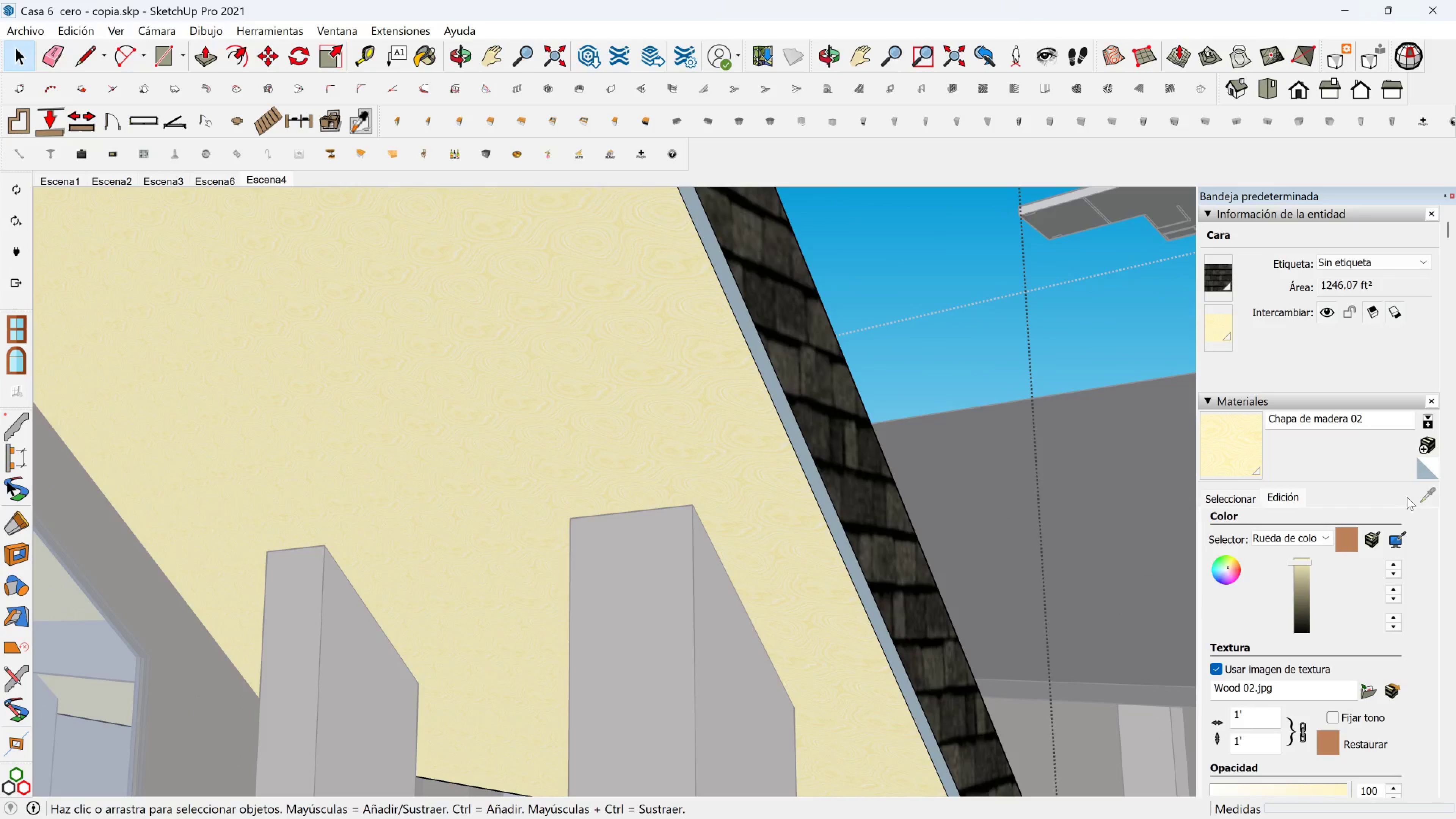 
left_click([1433, 497])
 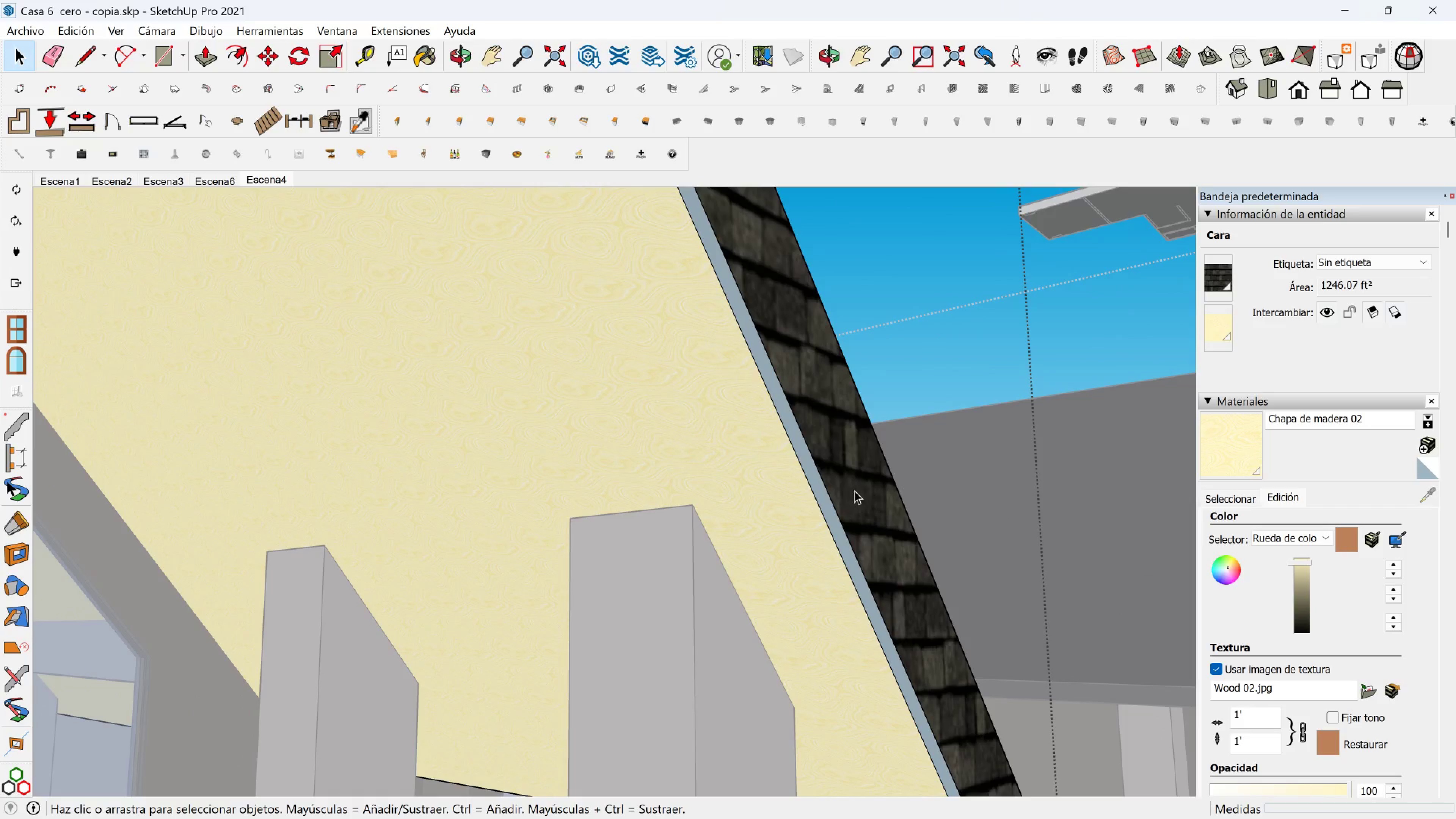 
left_click([854, 490])
 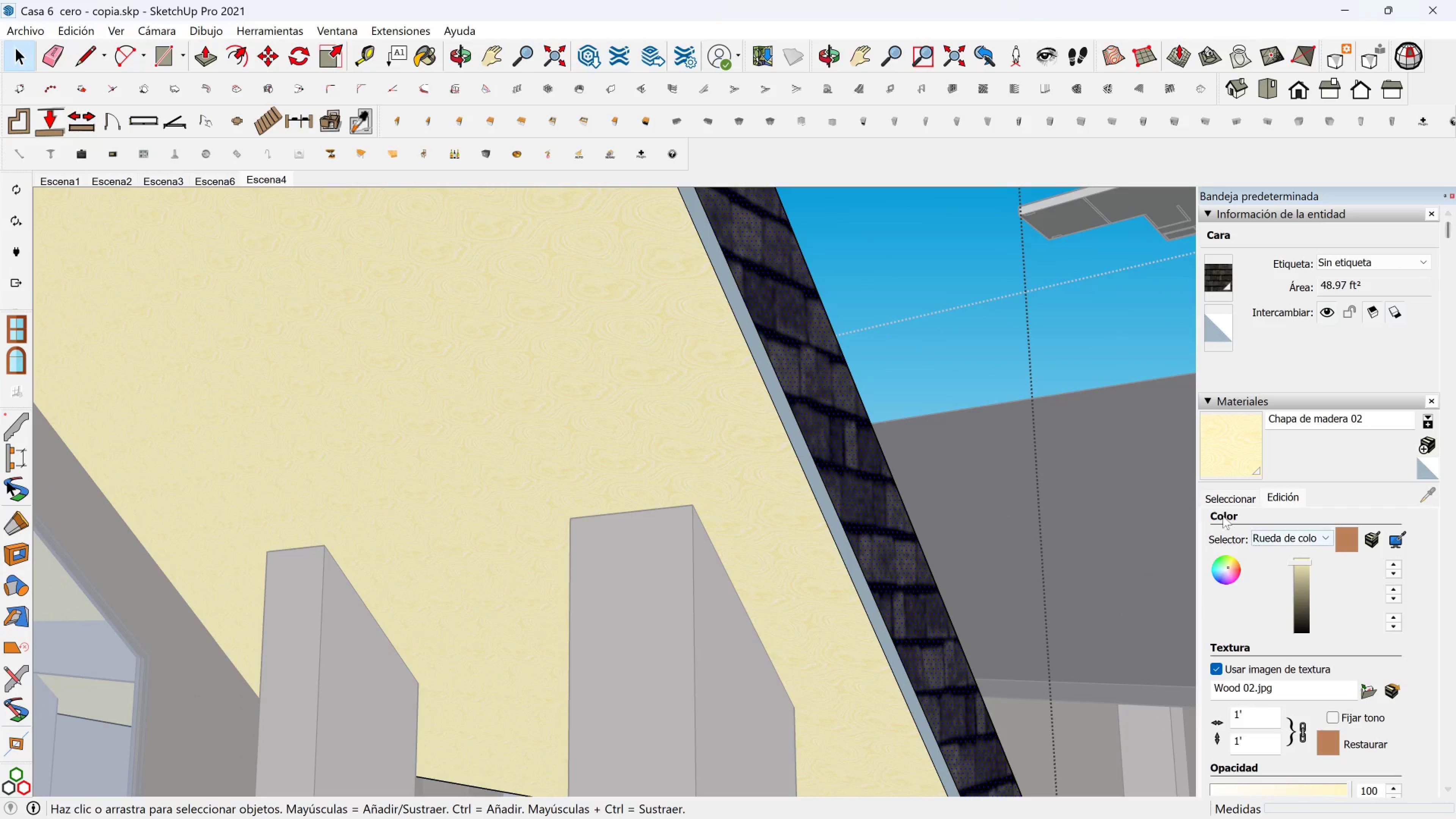 
left_click([1240, 501])
 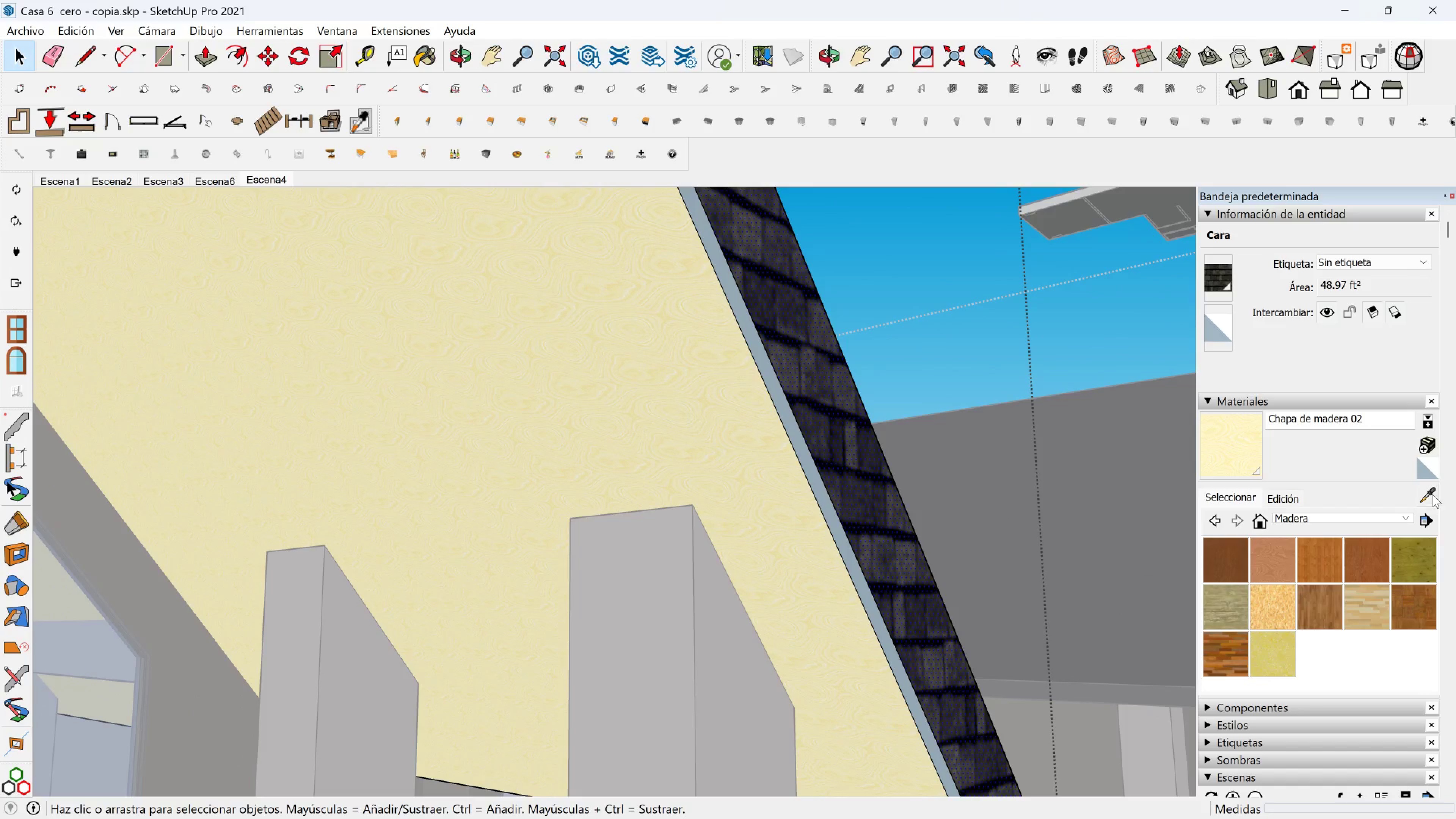 
left_click([1432, 494])
 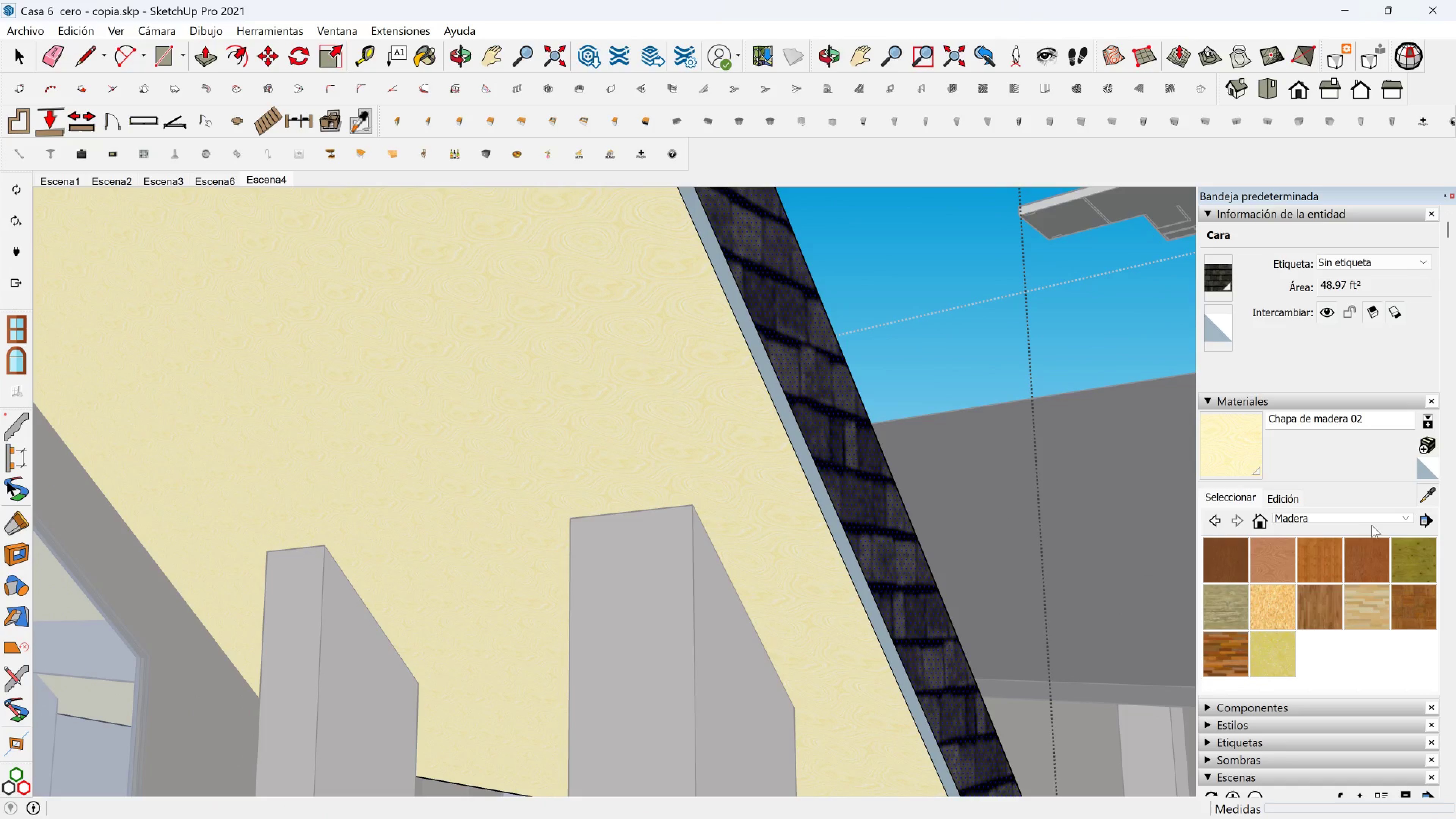 
left_click([1373, 522])
 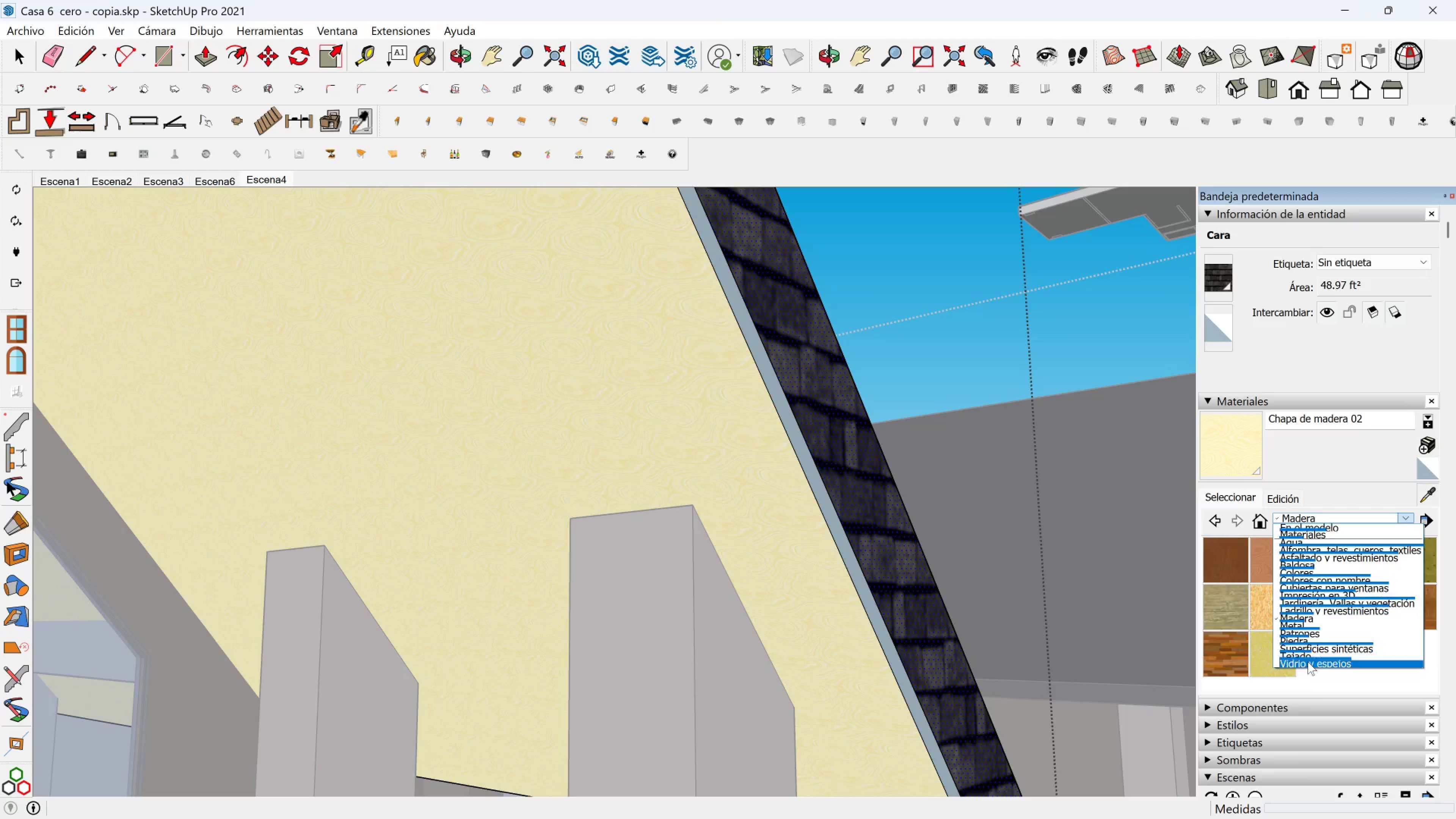 
left_click([1330, 644])
 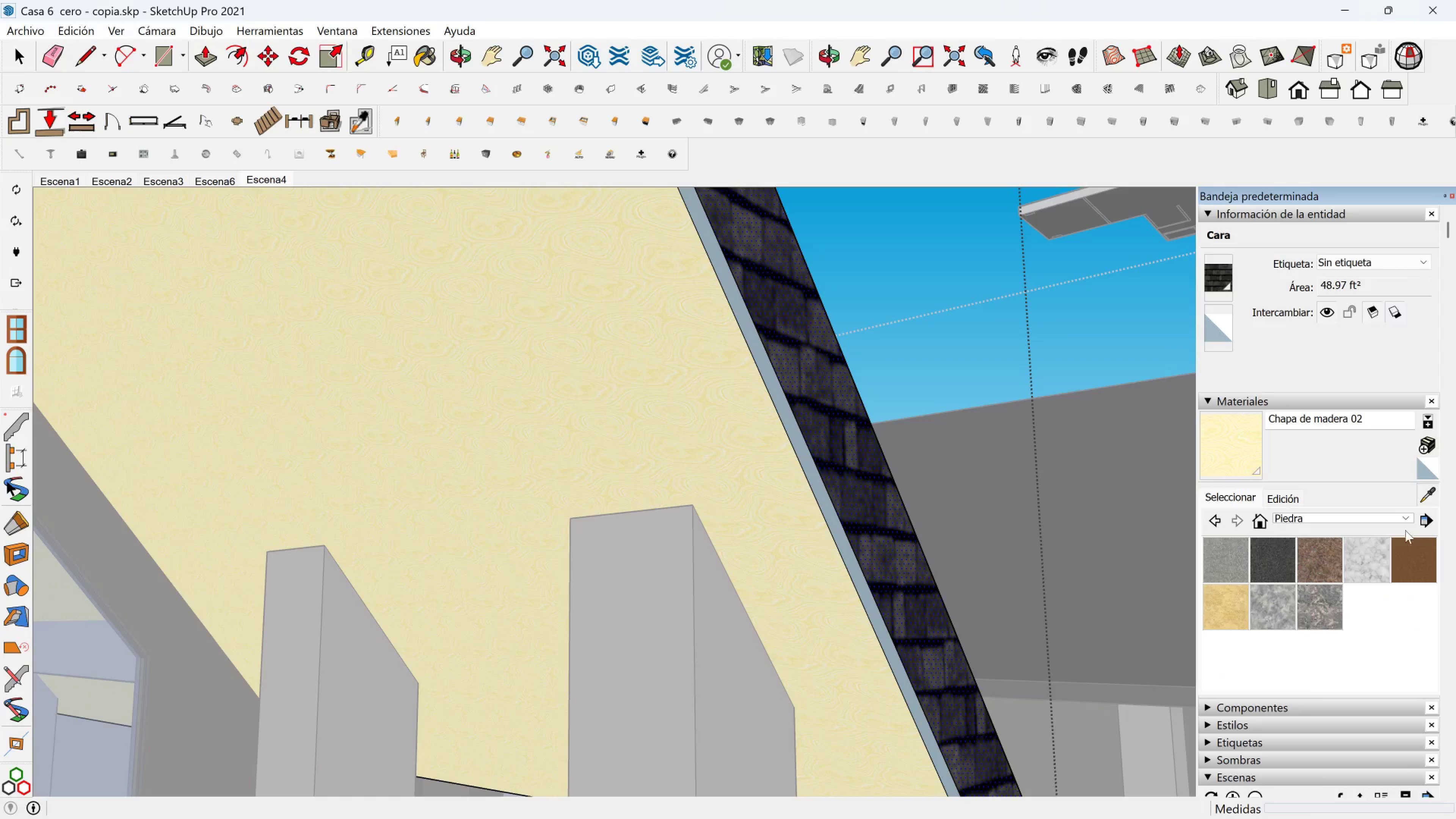 
left_click([1401, 519])
 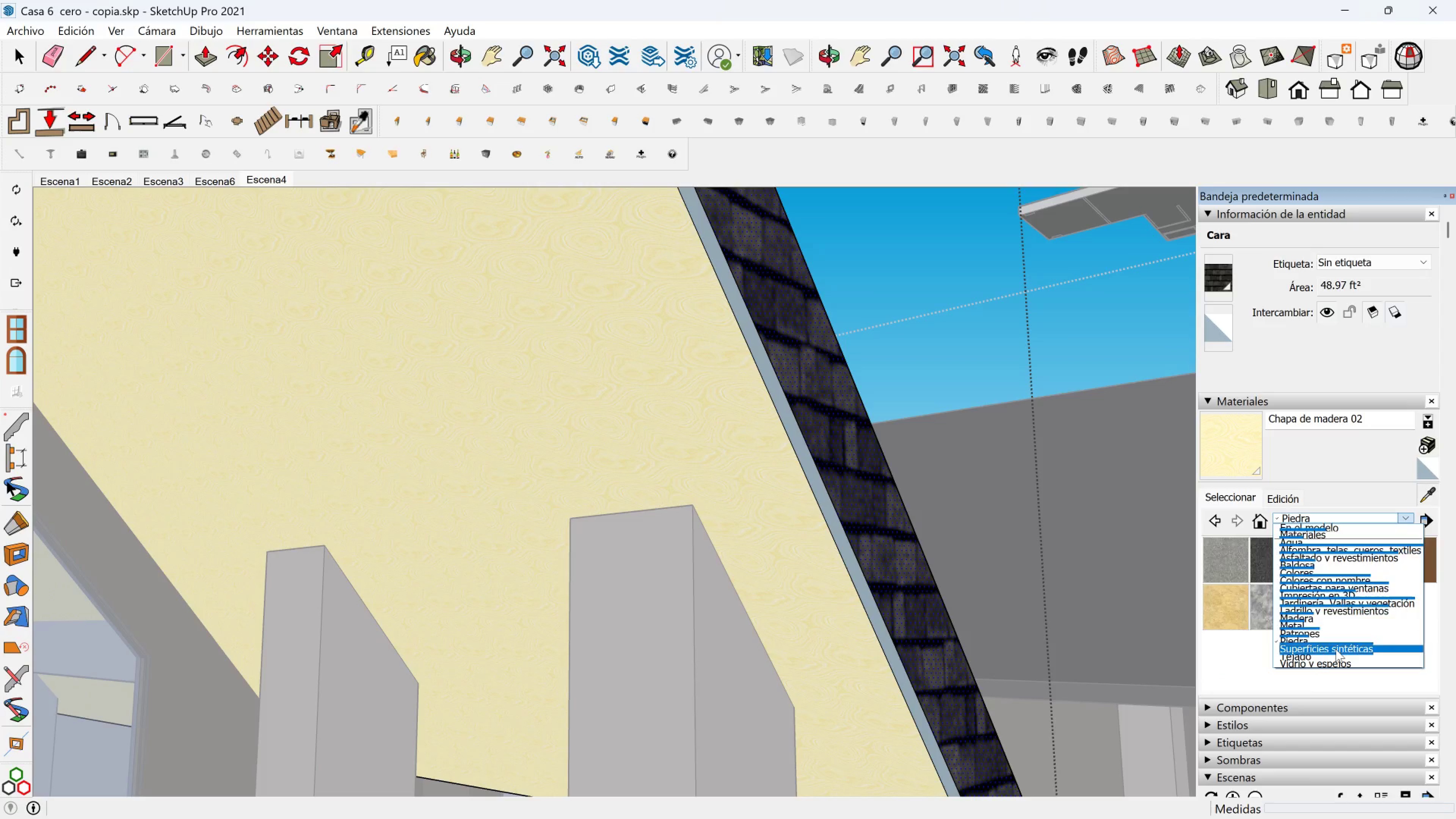 
left_click([1336, 651])
 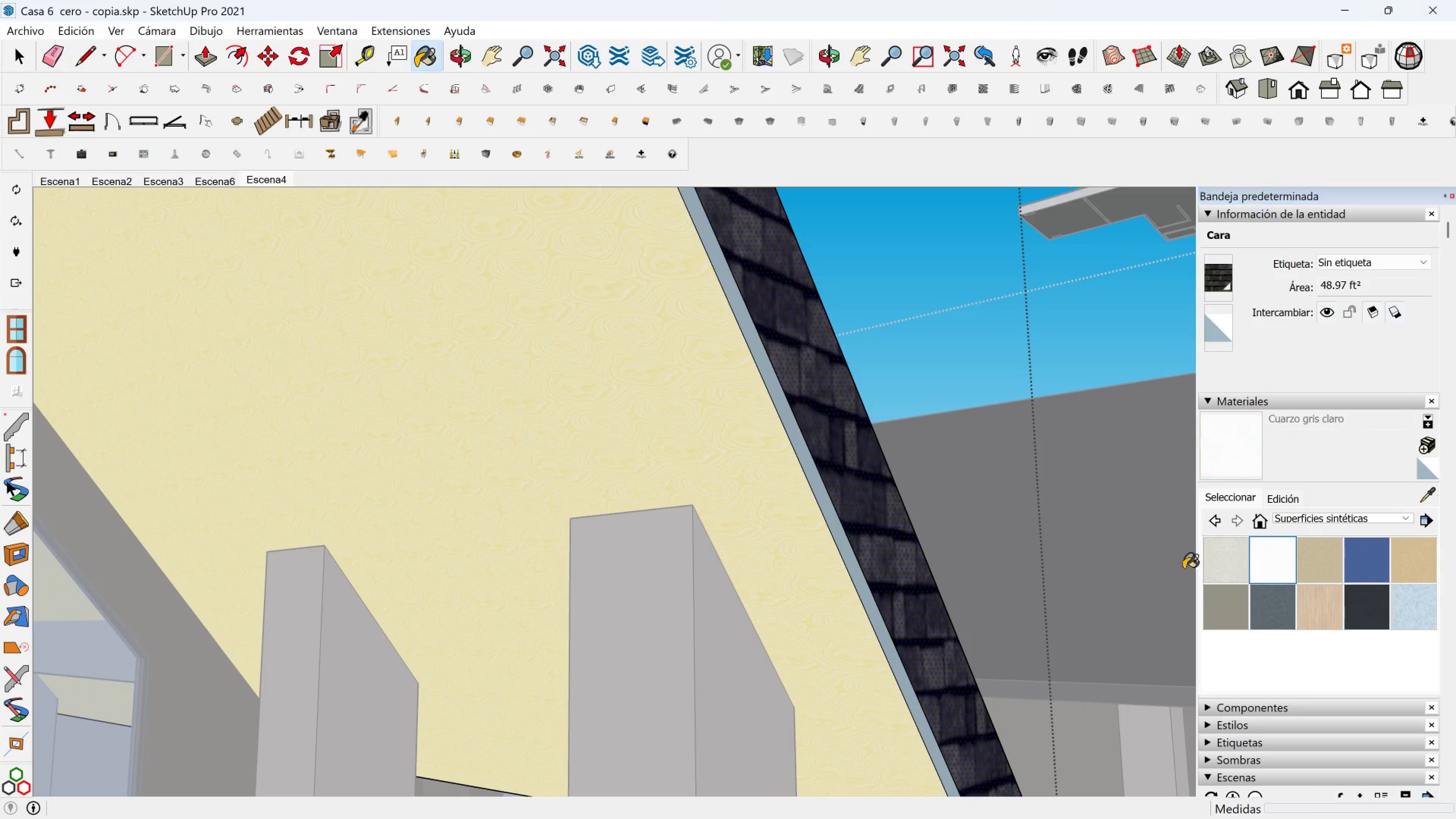 
left_click([738, 538])
 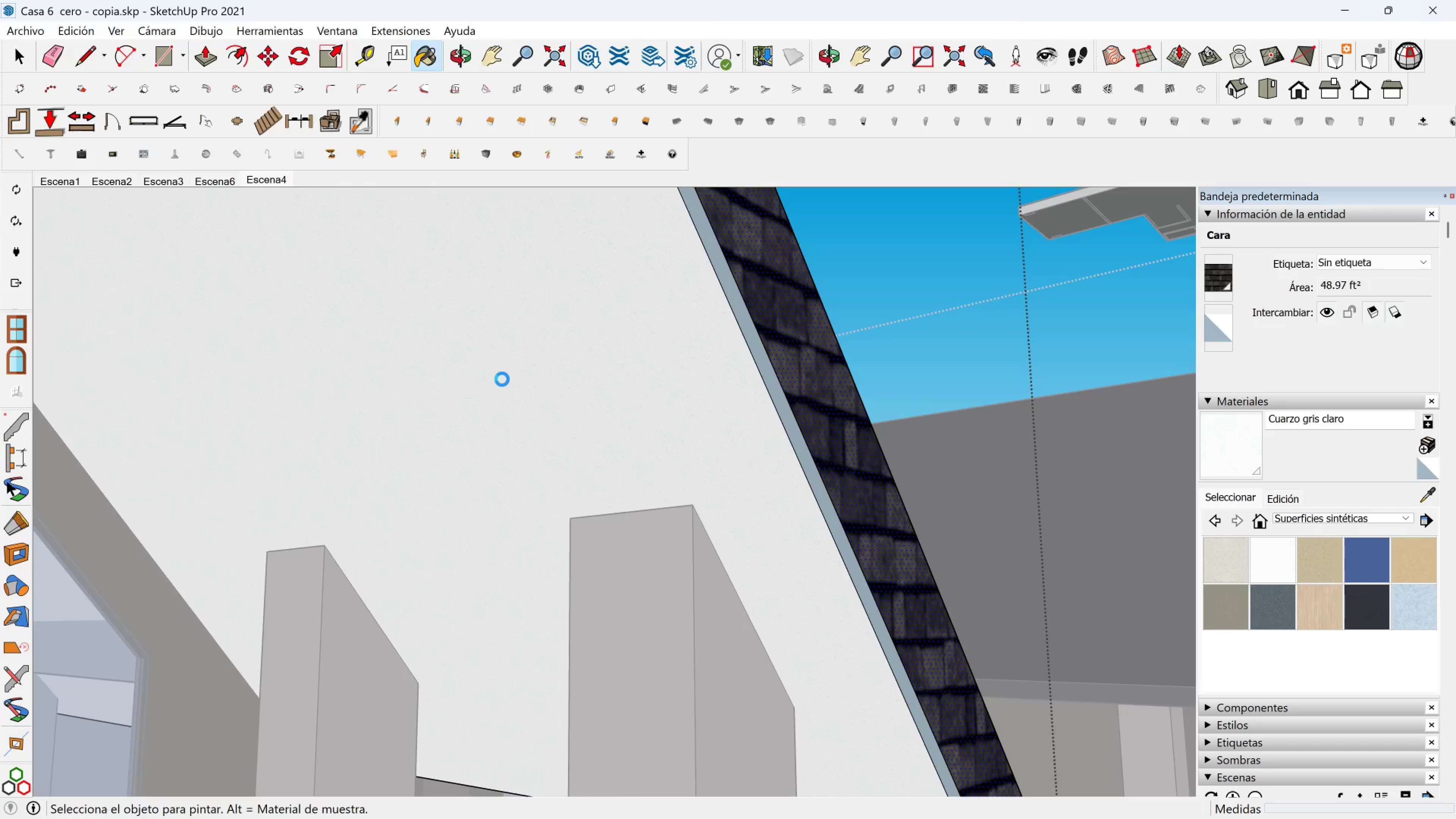 
hold_key(key=ShiftLeft, duration=0.42)
 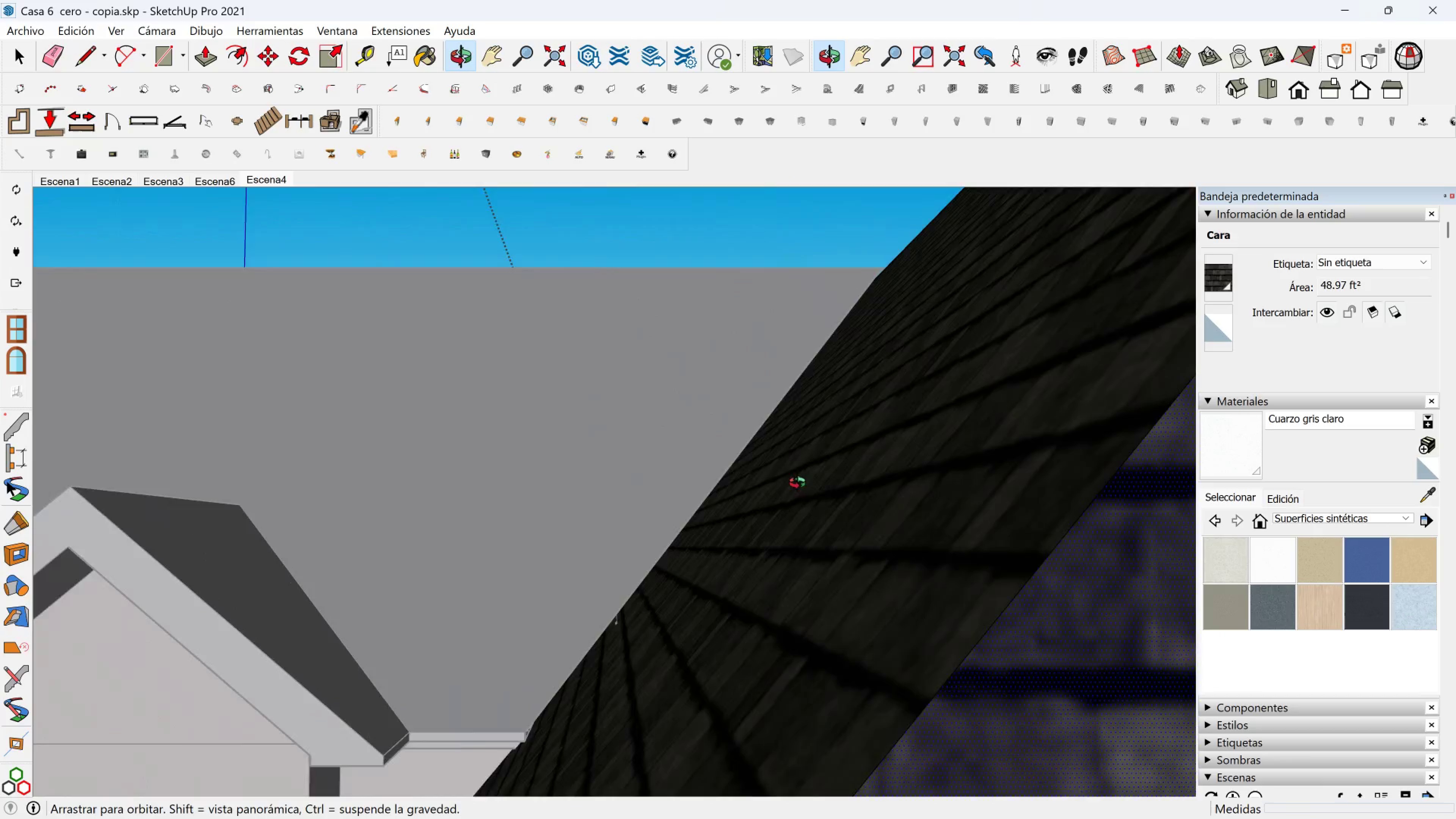 
hold_key(key=ShiftLeft, duration=1.12)
 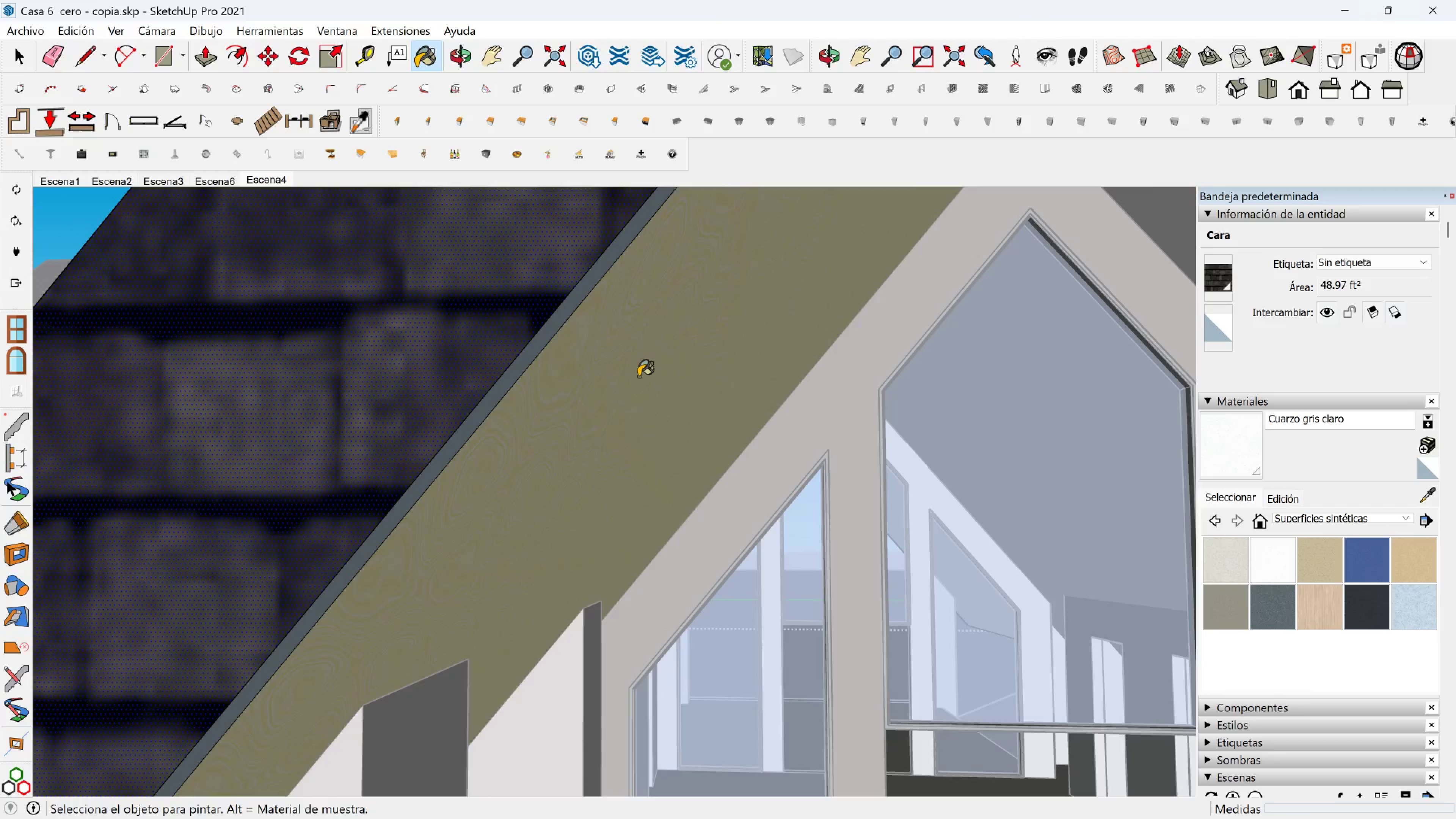 
left_click([638, 377])
 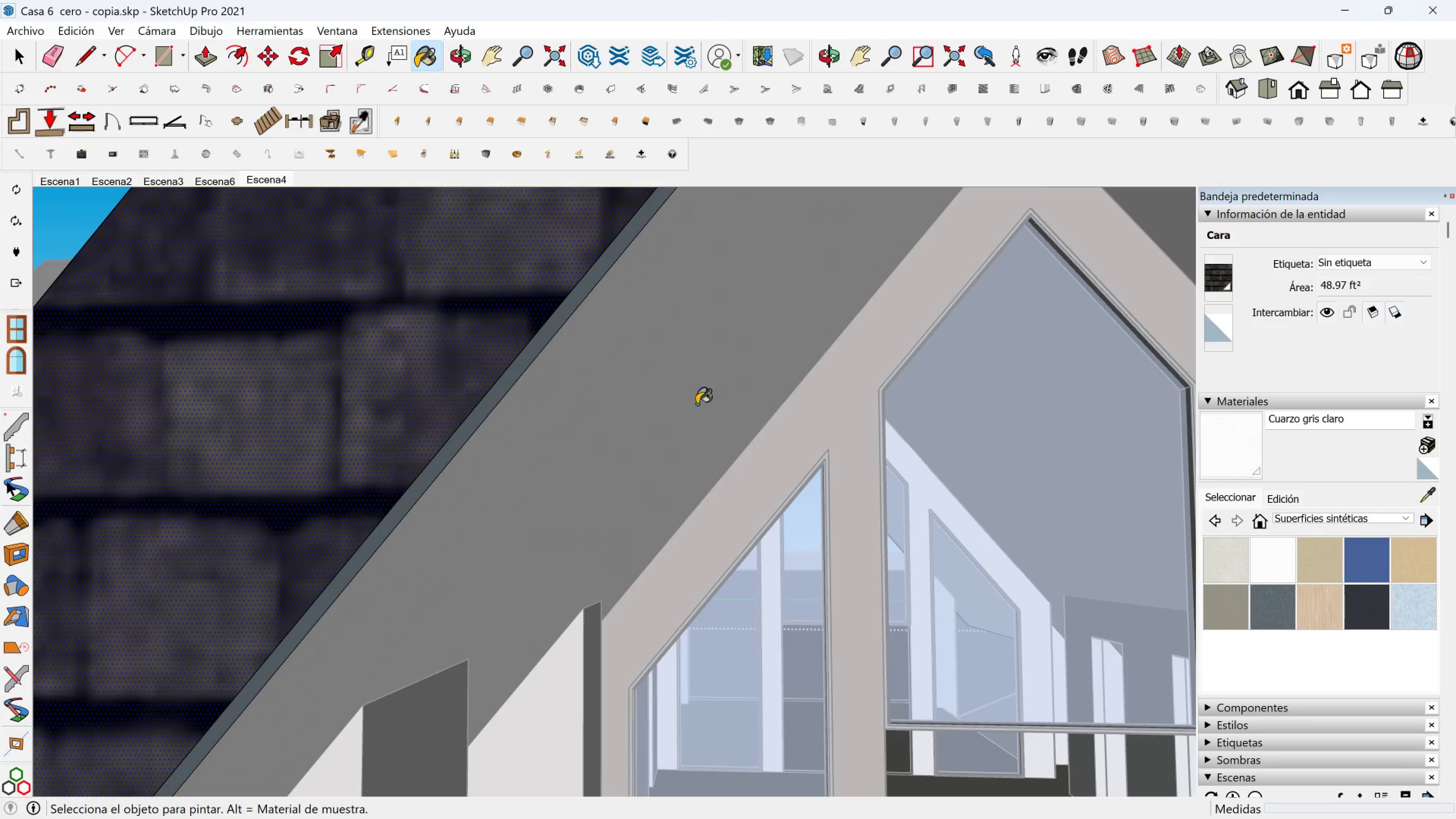 
hold_key(key=ShiftLeft, duration=0.46)
 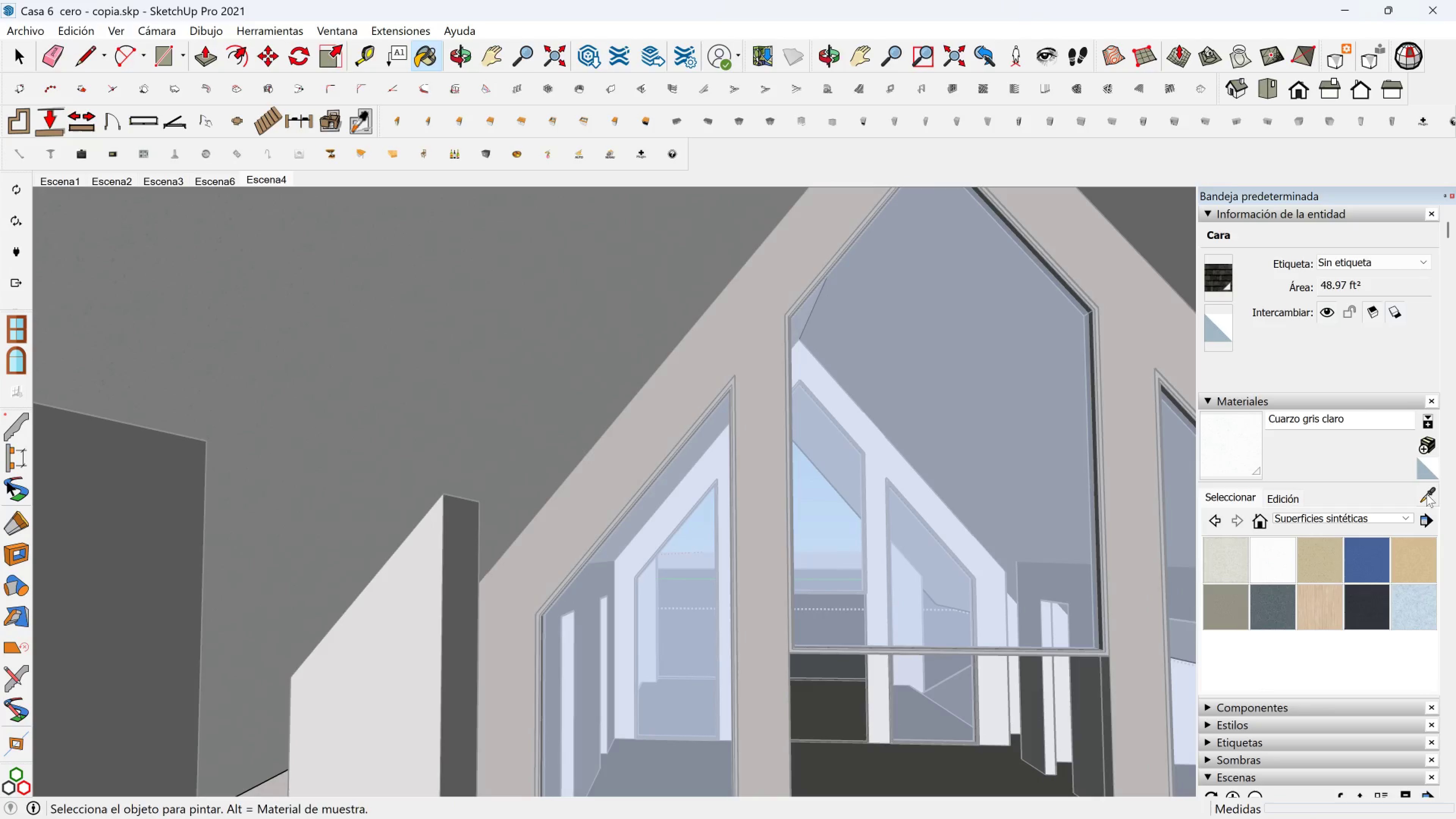 
left_click([1428, 498])
 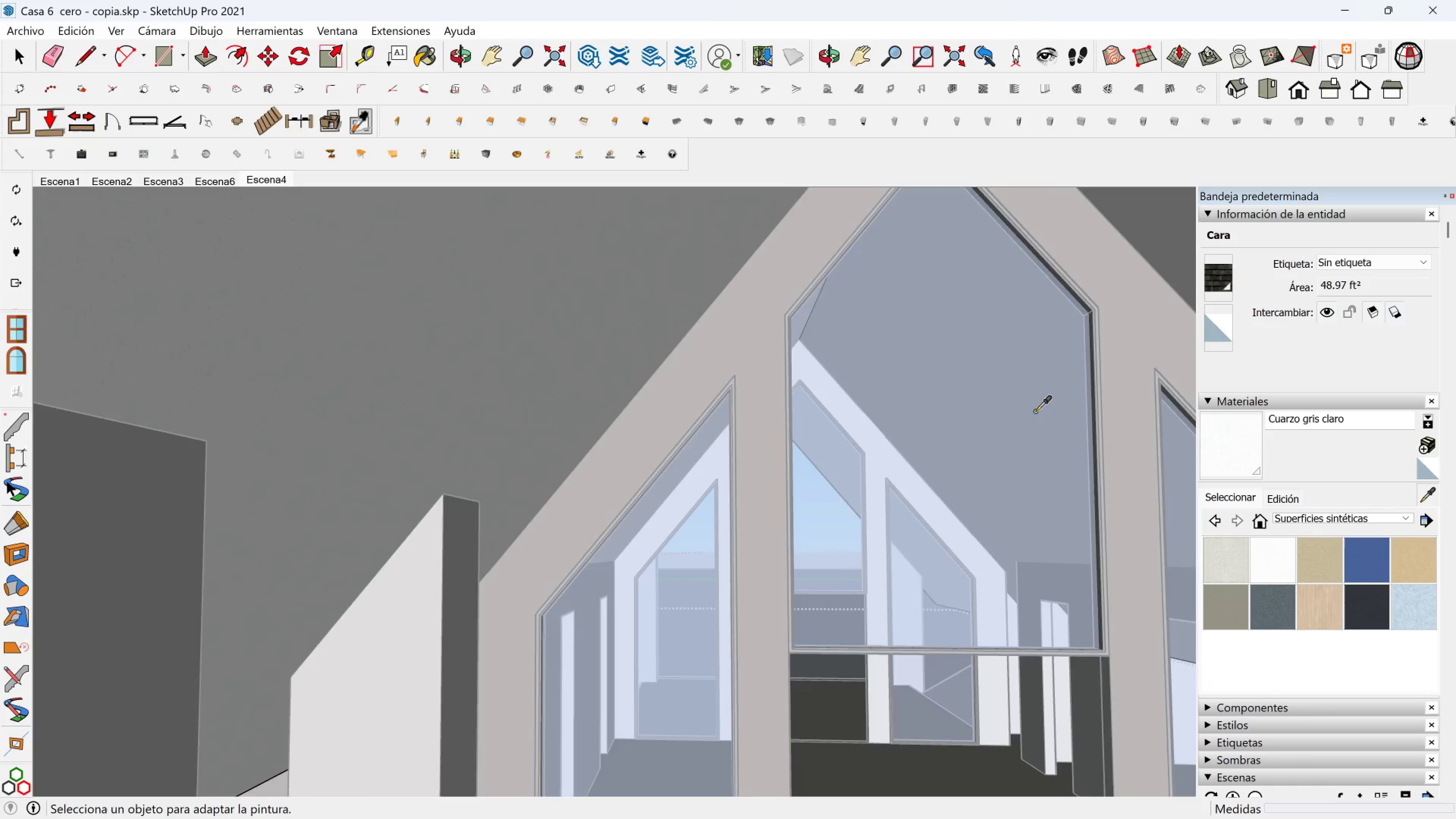 
scroll: coordinate [874, 372], scroll_direction: down, amount: 2.0
 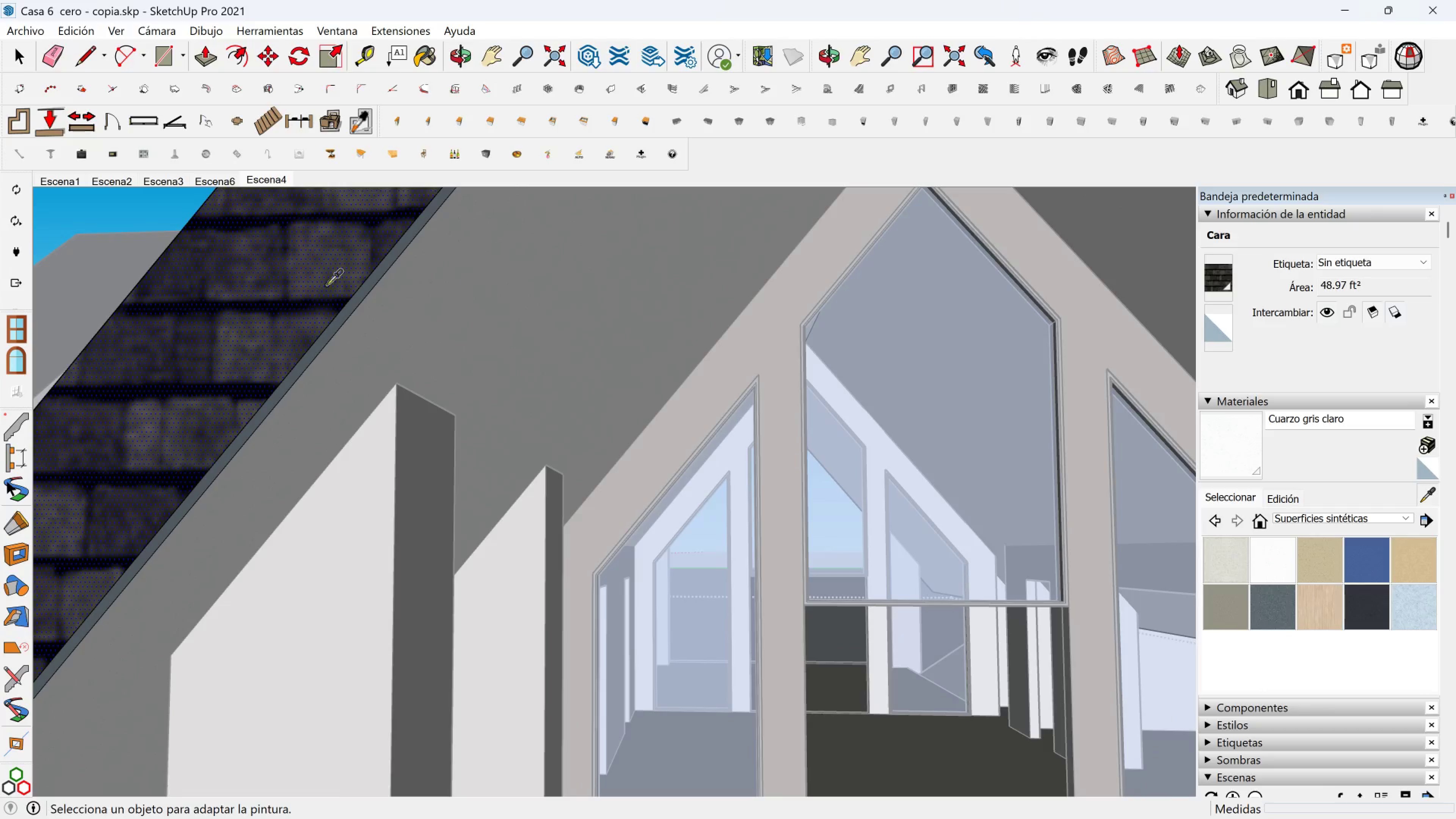 
left_click([305, 281])
 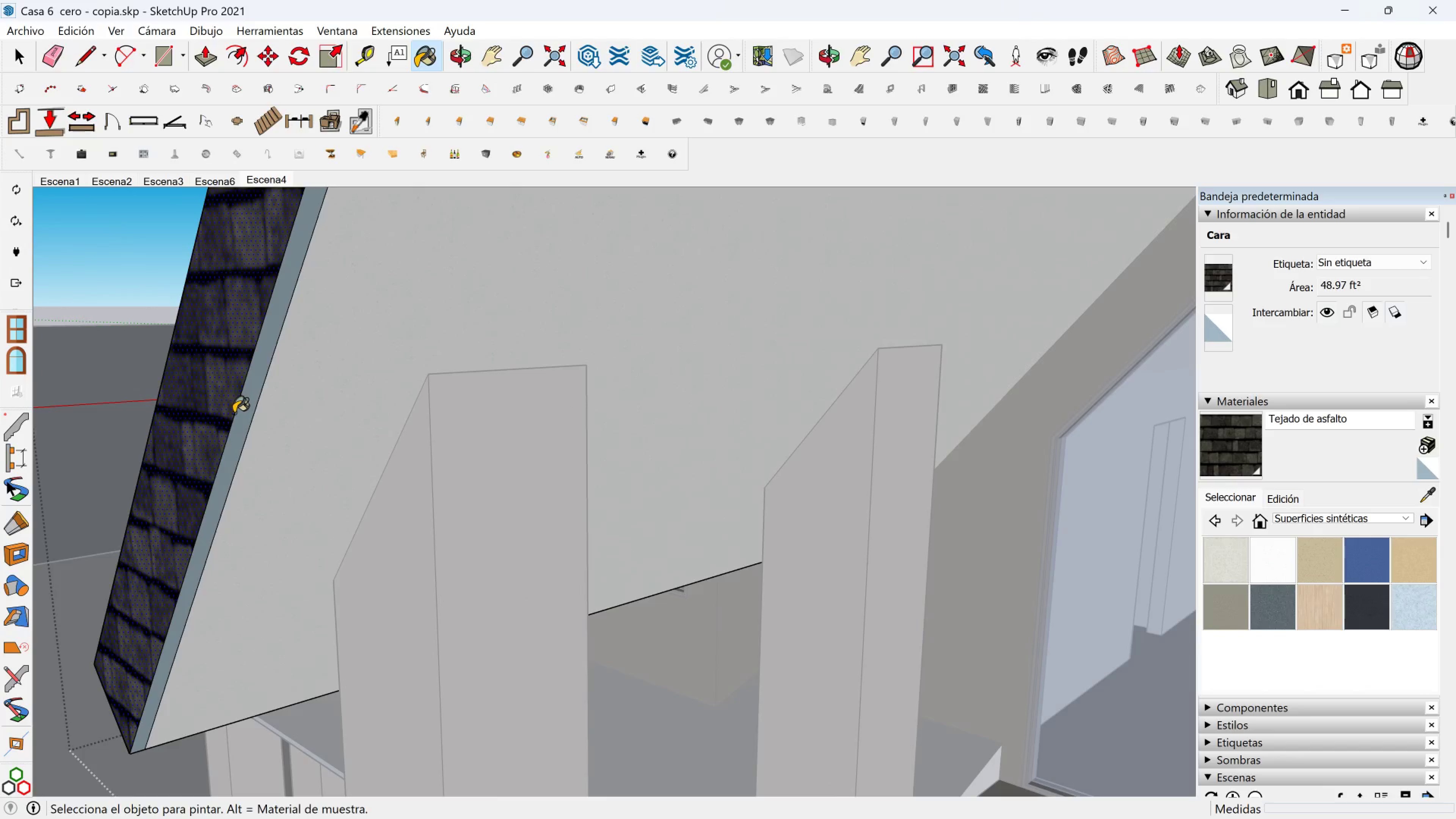 
left_click([240, 413])
 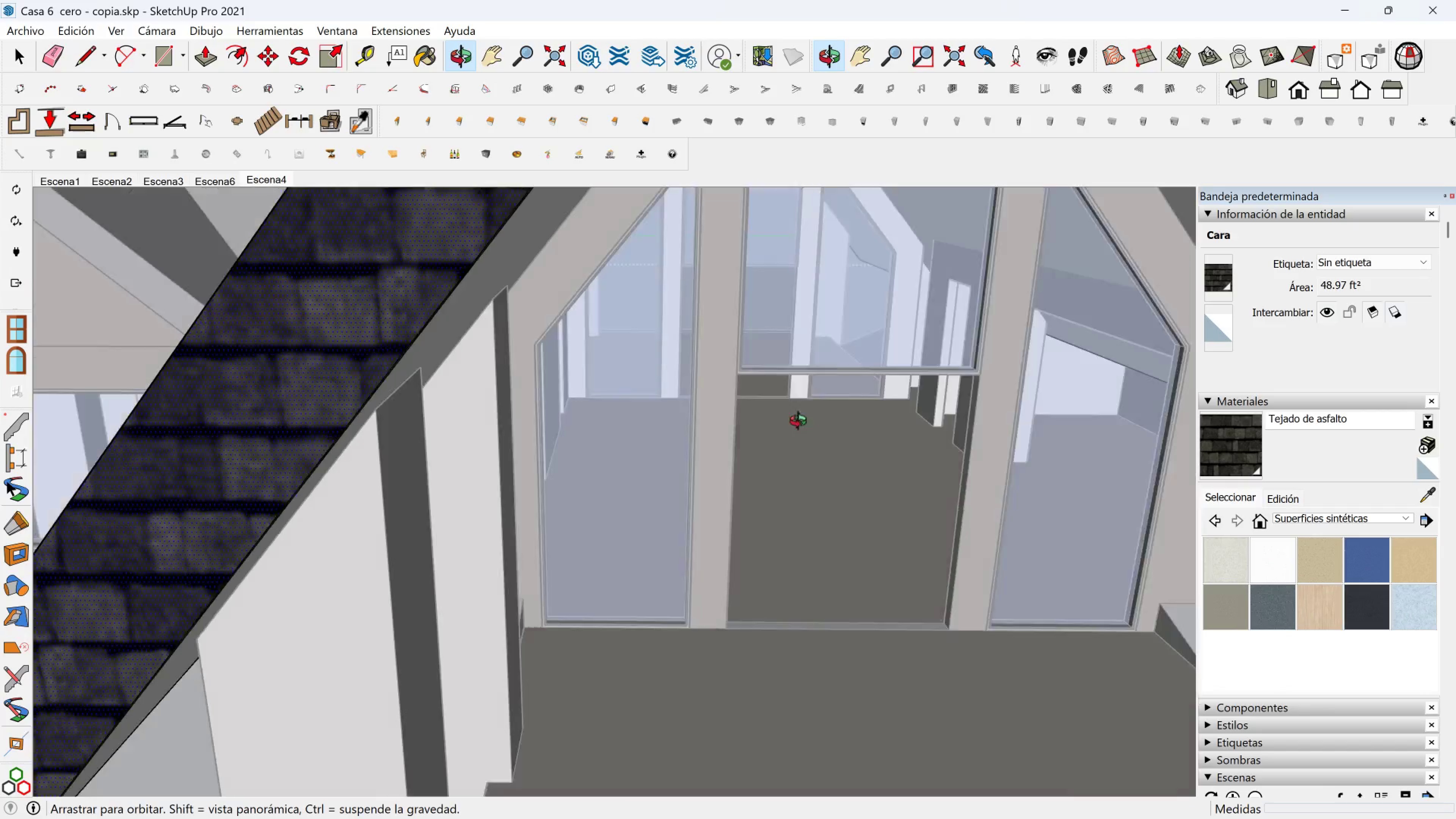 
hold_key(key=ShiftLeft, duration=0.49)
 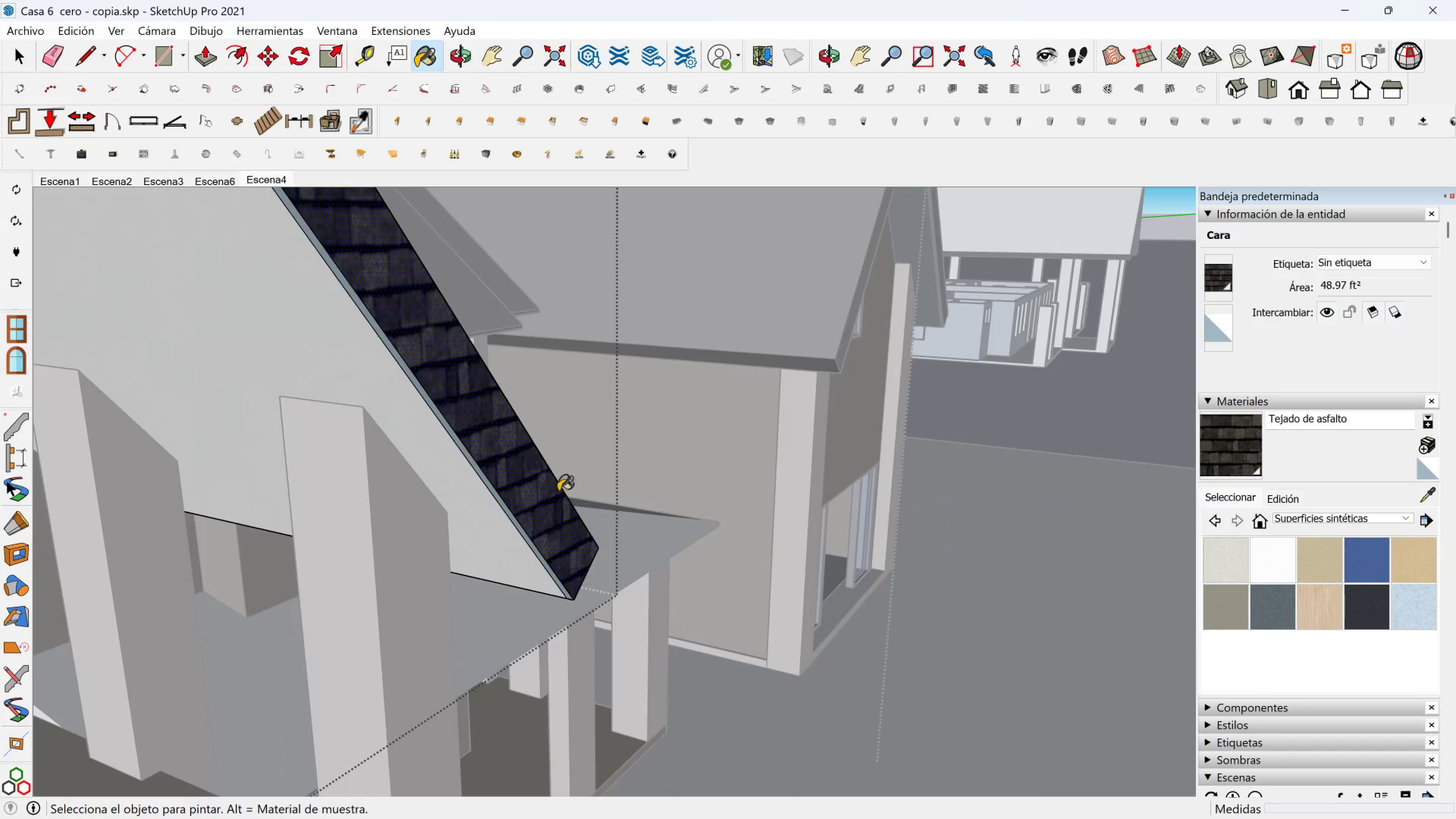 
scroll: coordinate [488, 508], scroll_direction: up, amount: 7.0
 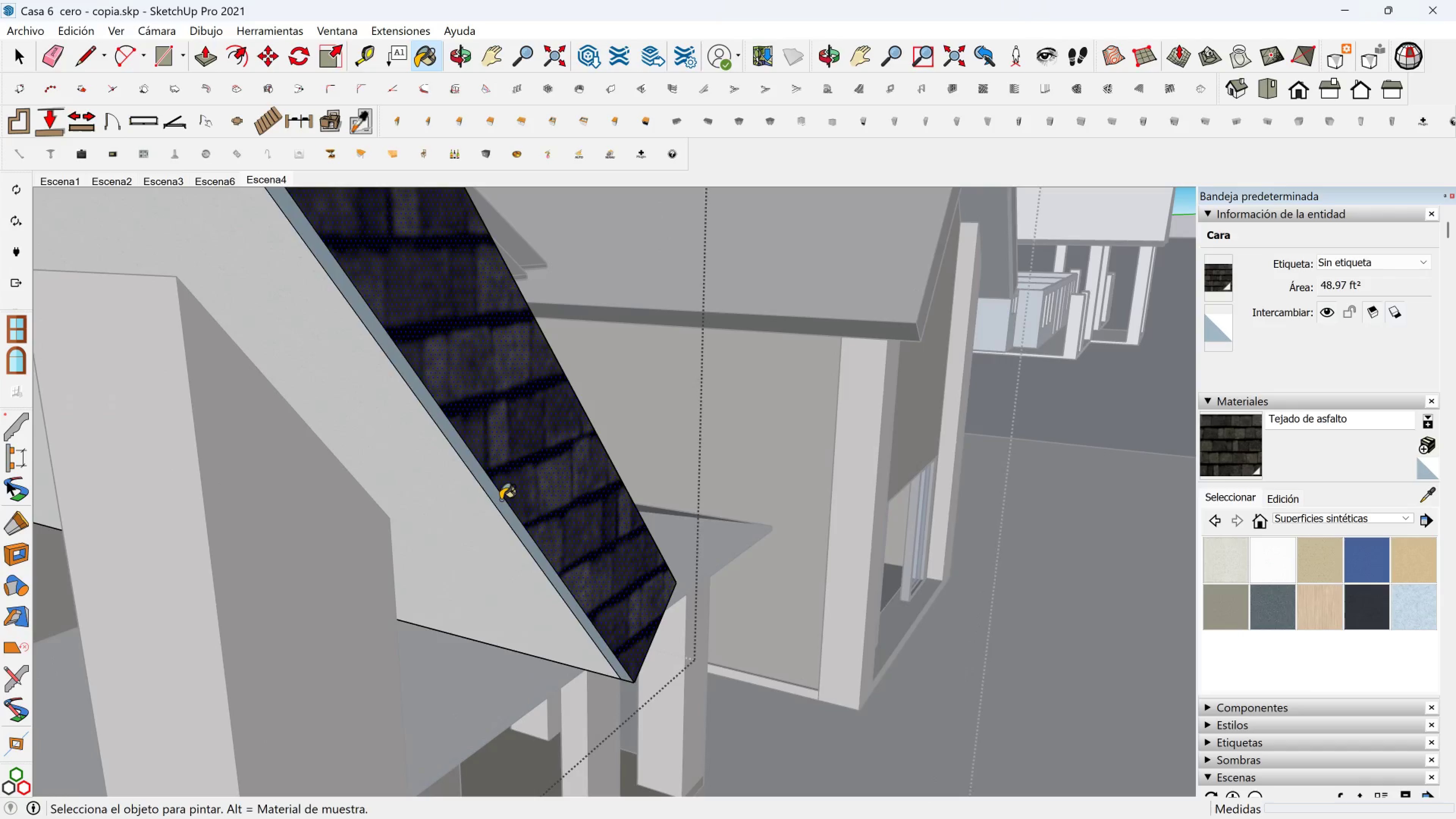 
left_click([500, 500])
 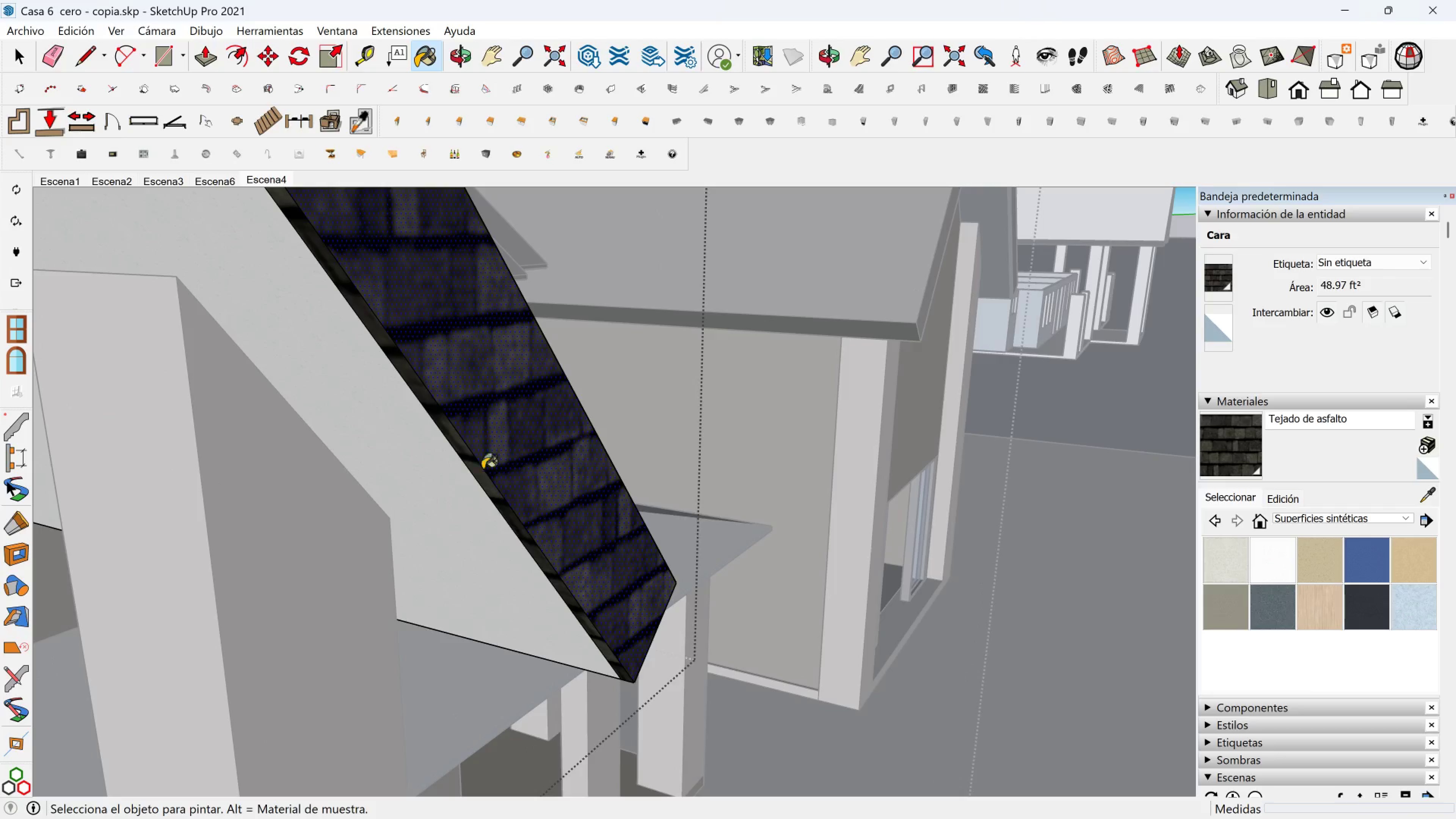 
scroll: coordinate [499, 432], scroll_direction: down, amount: 5.0
 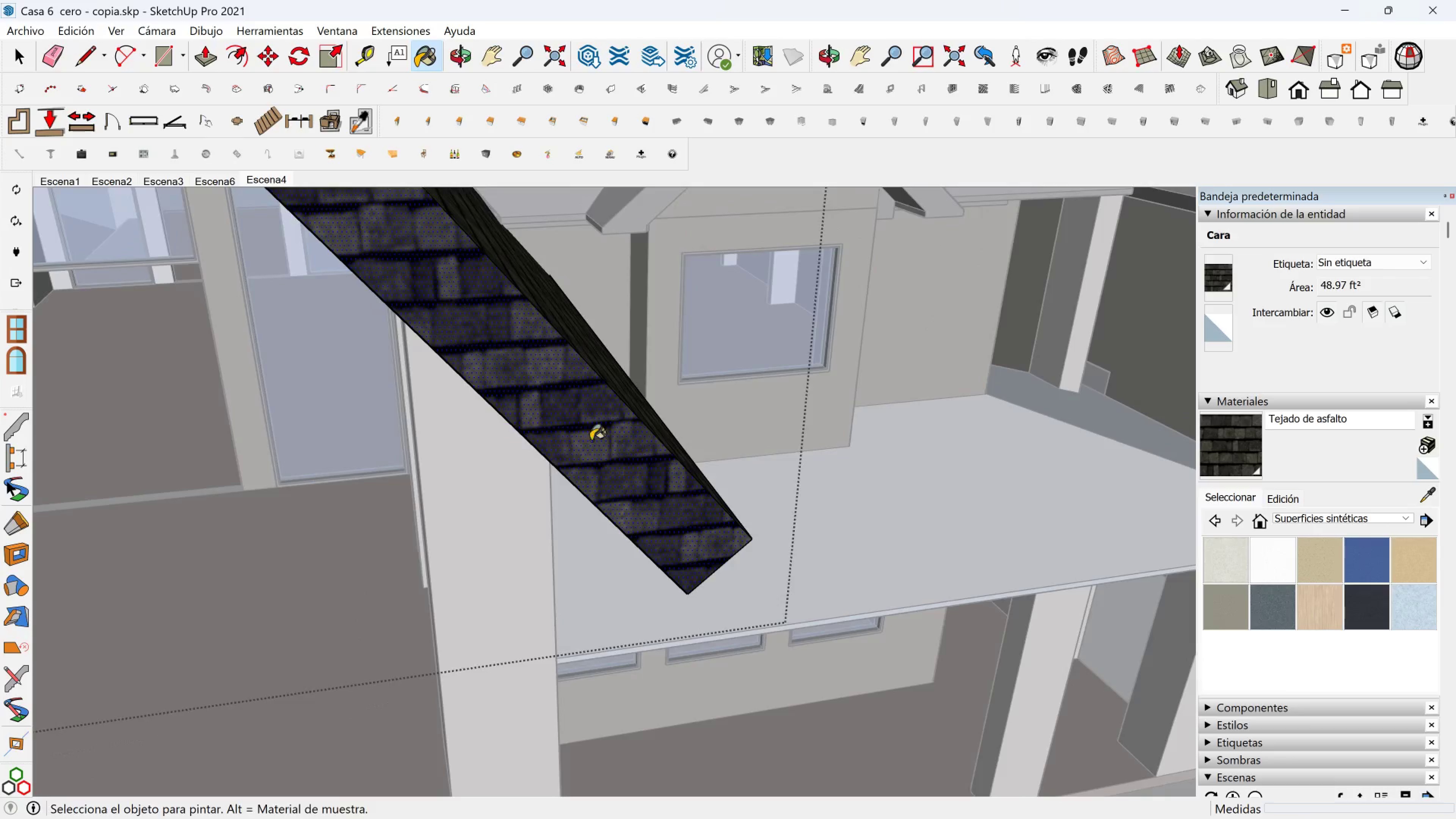 
key(Shift+ShiftLeft)
 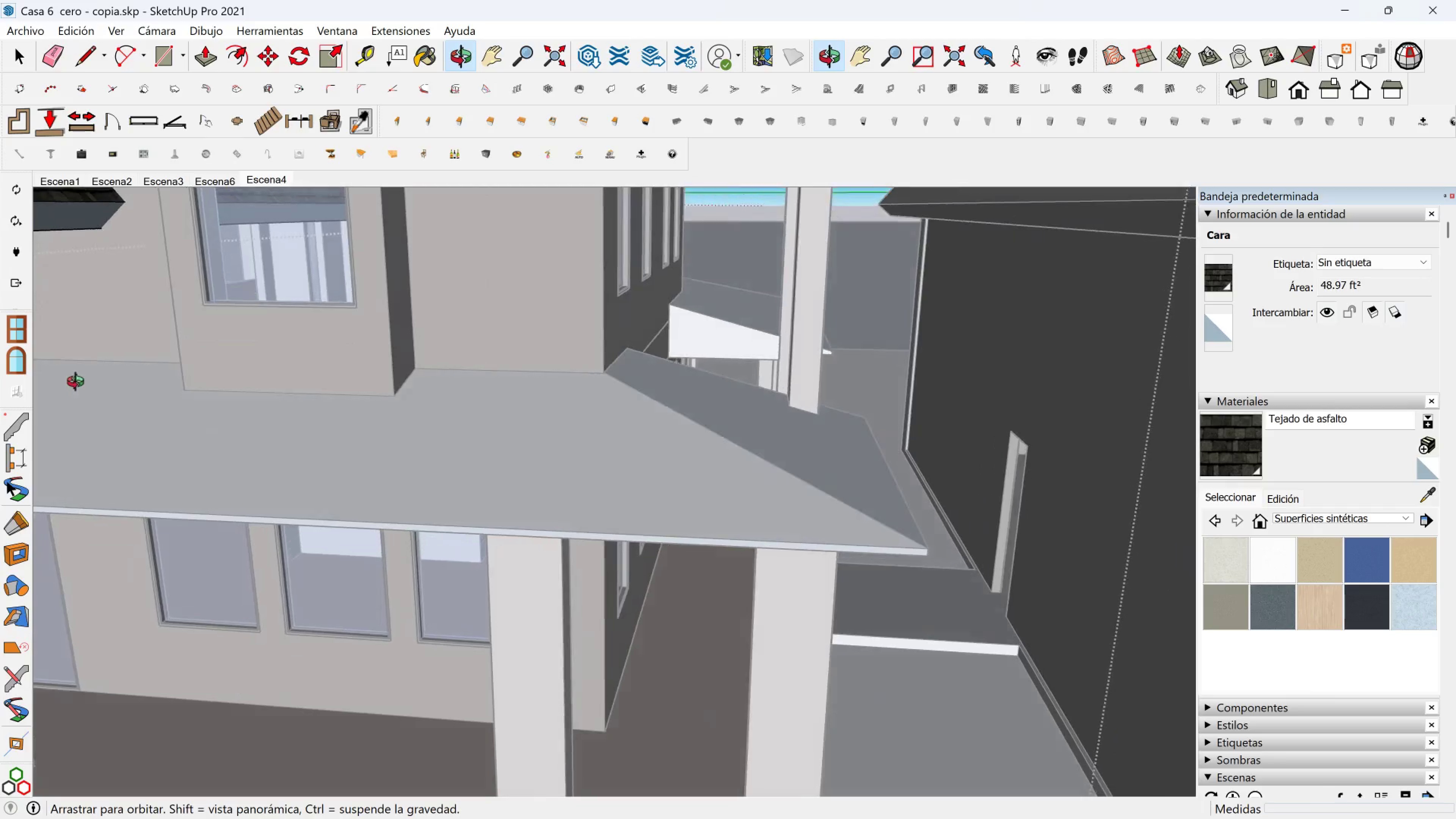 
hold_key(key=ShiftLeft, duration=0.51)
 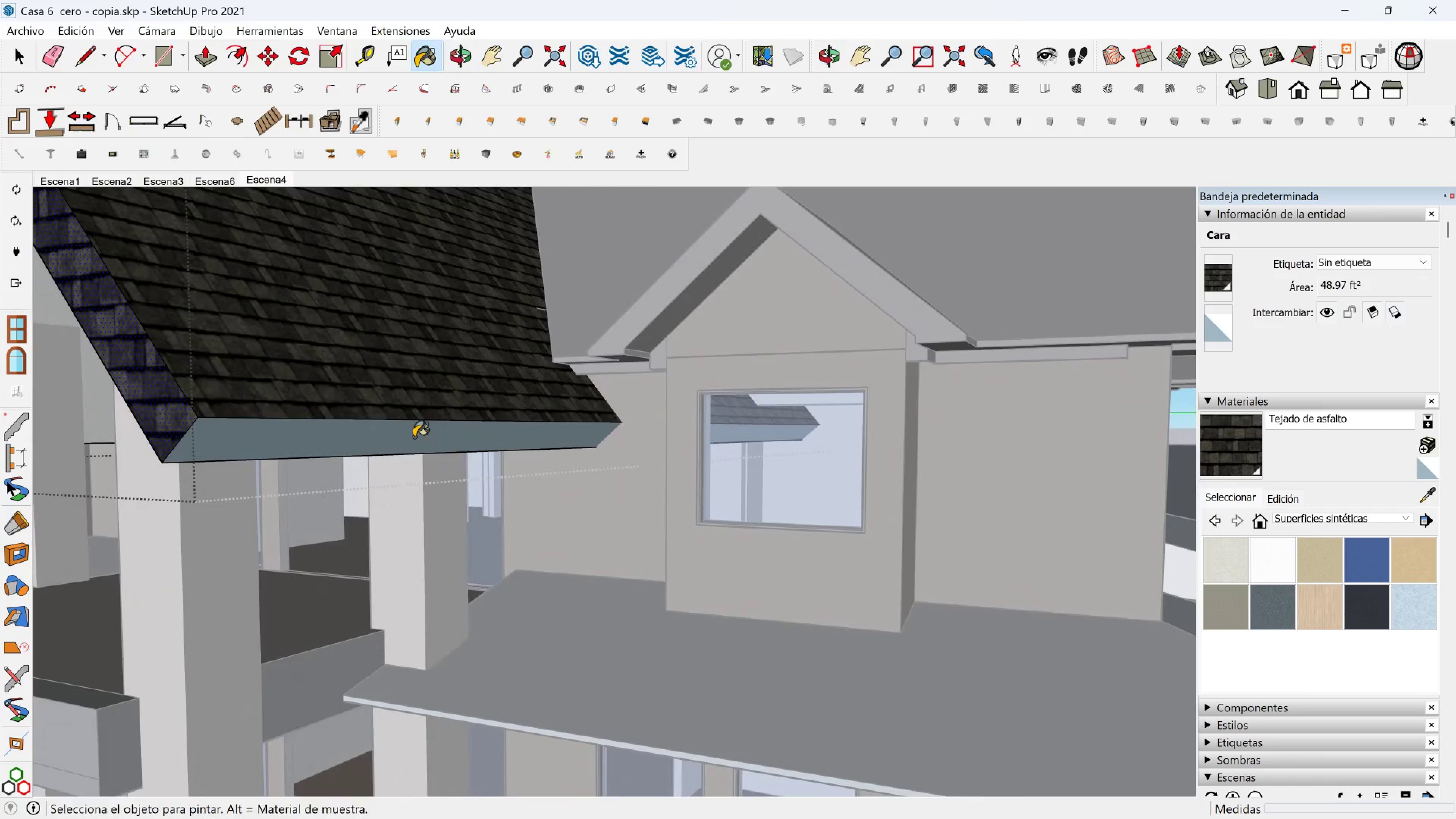 
left_click([414, 430])
 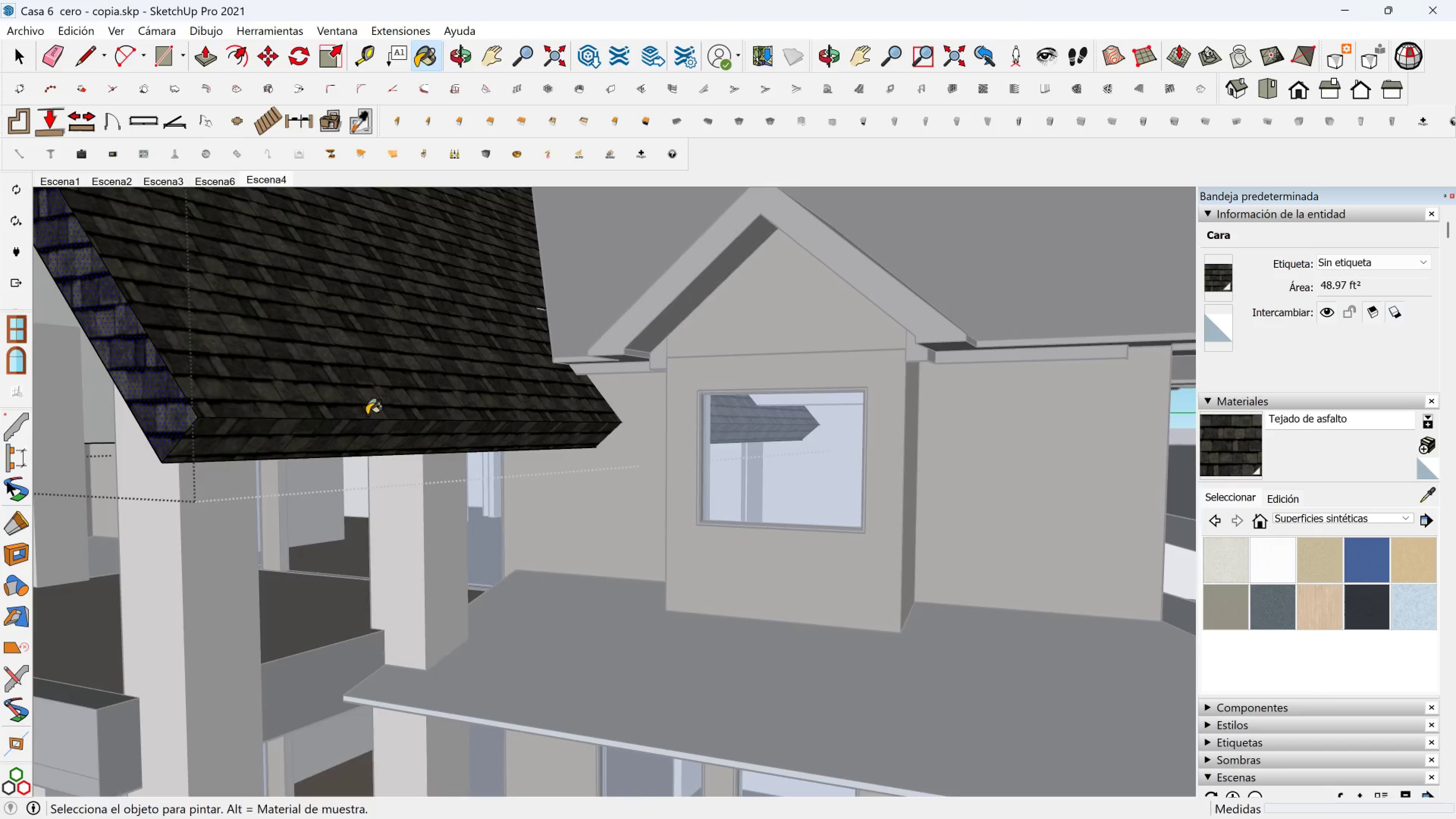 
hold_key(key=ShiftLeft, duration=0.74)
 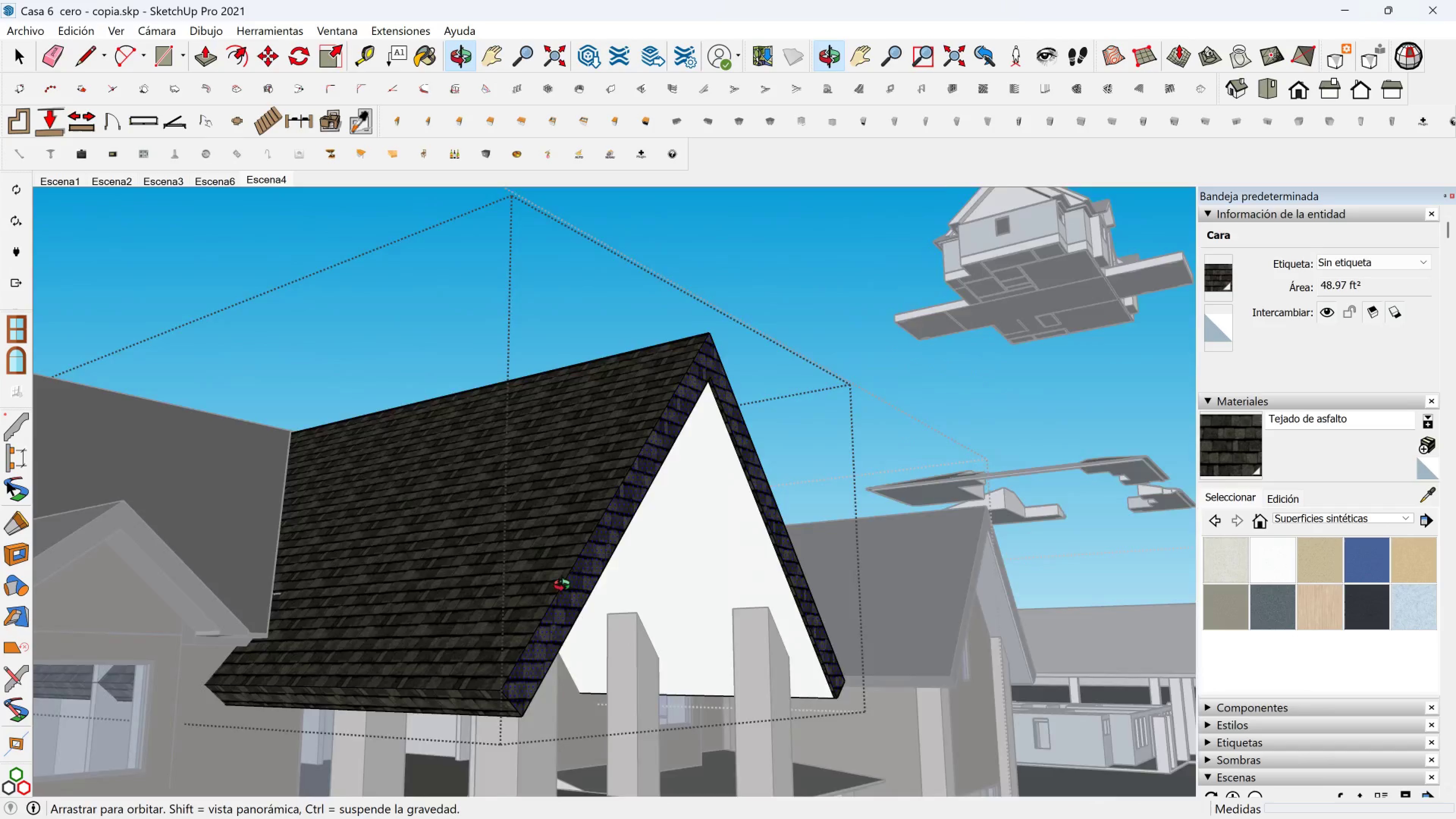 
hold_key(key=ShiftLeft, duration=0.51)
 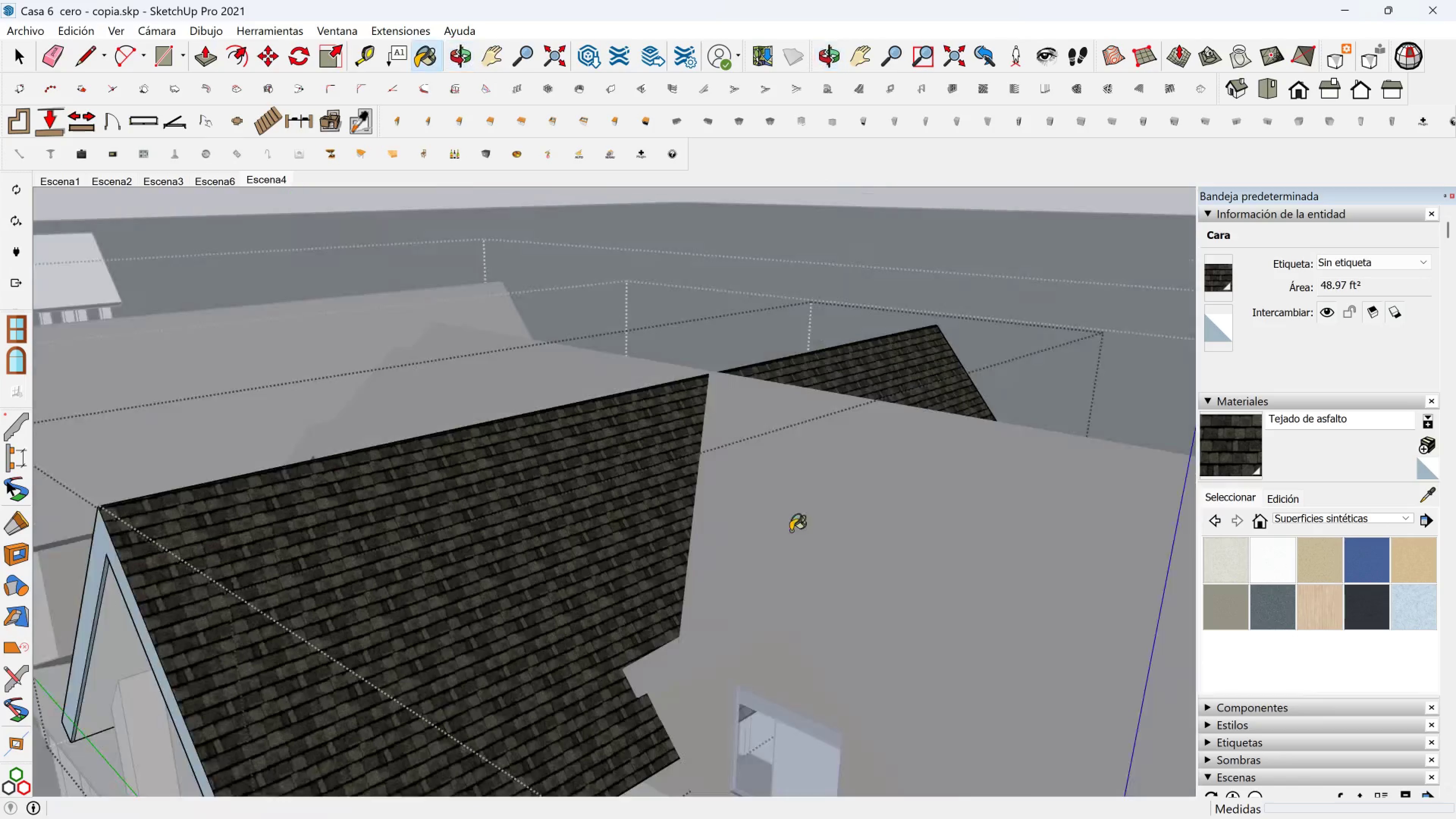 
hold_key(key=ShiftLeft, duration=0.45)
 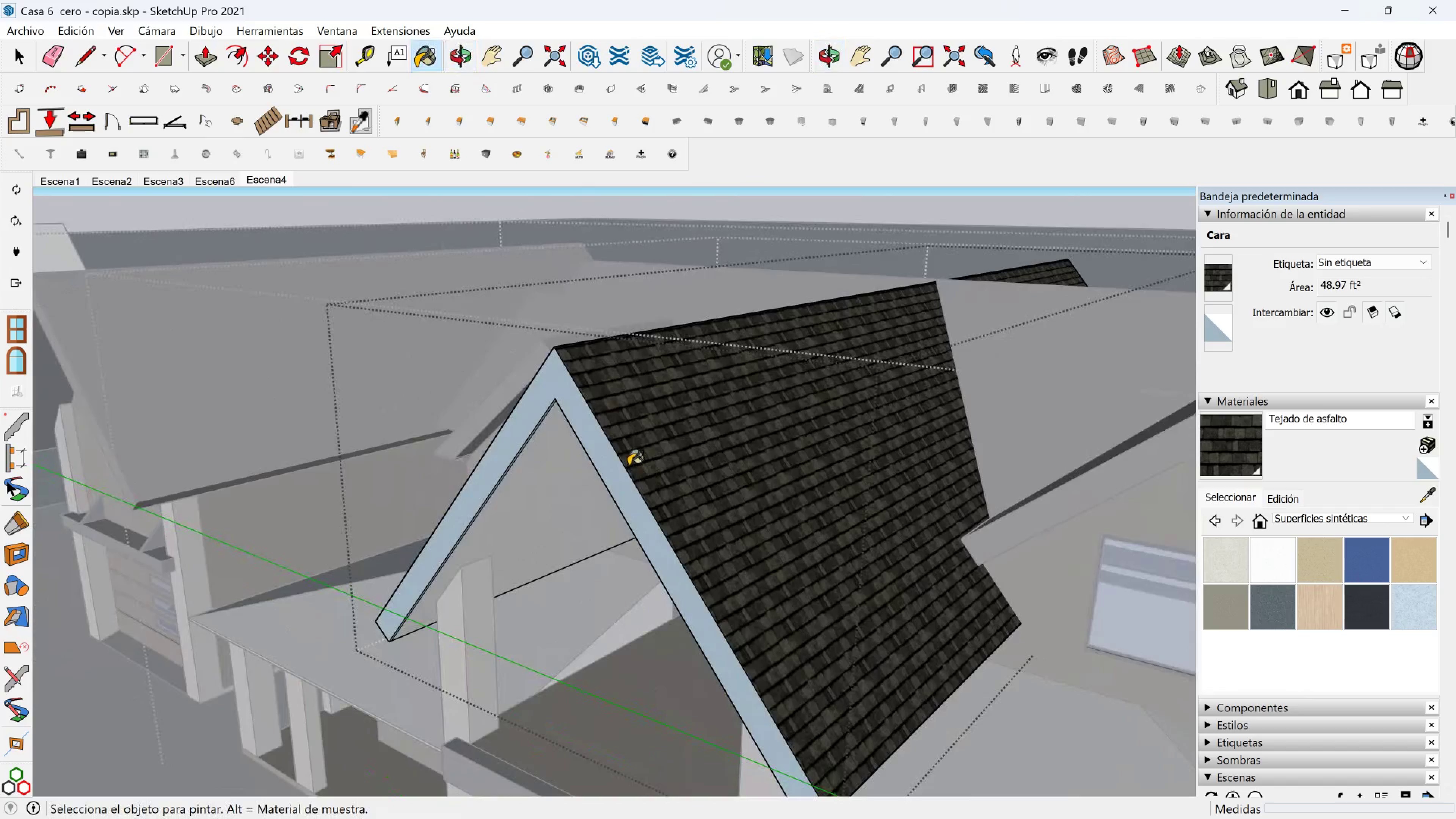 
scroll: coordinate [619, 468], scroll_direction: up, amount: 2.0
 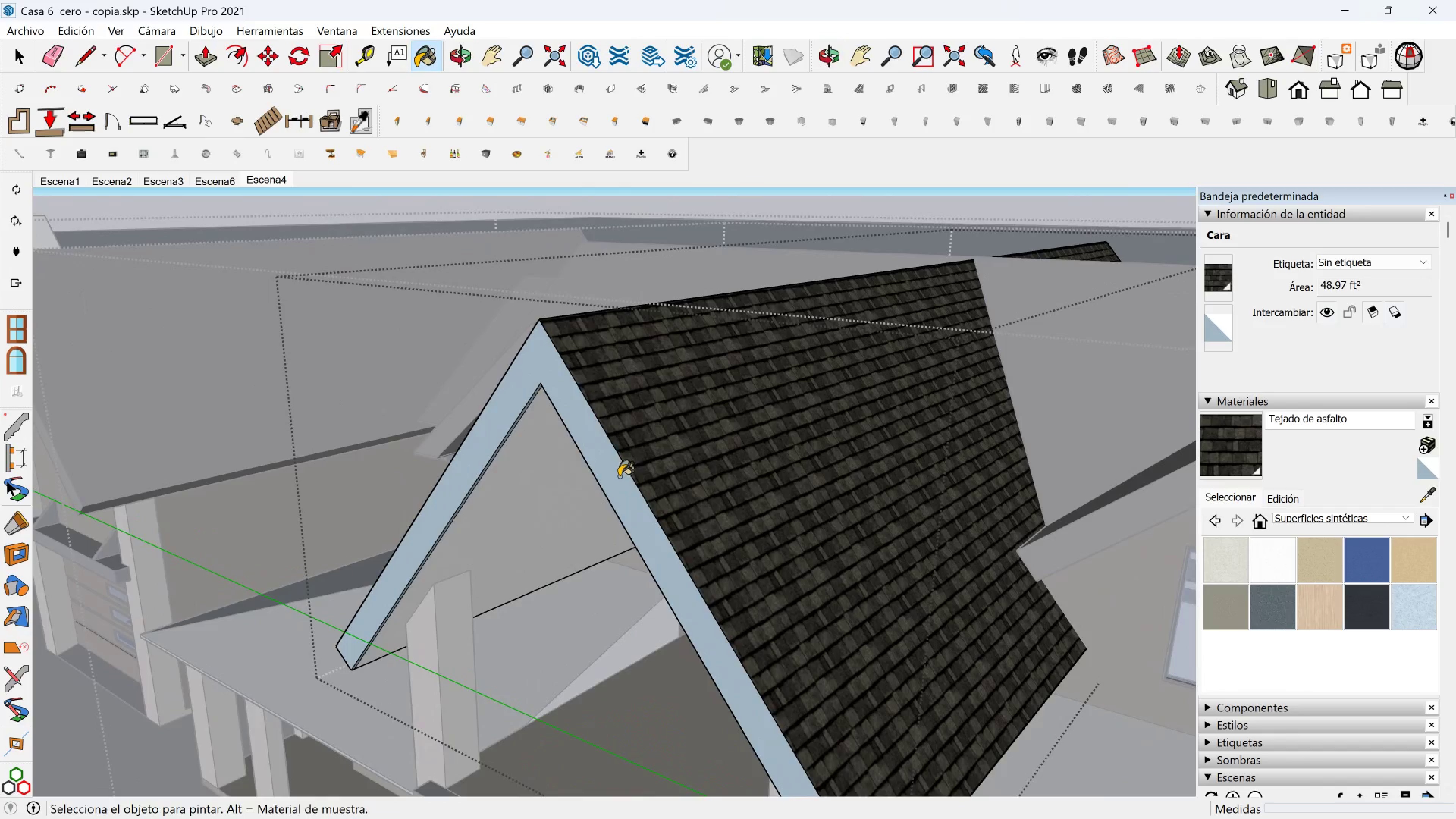 
left_click([619, 477])
 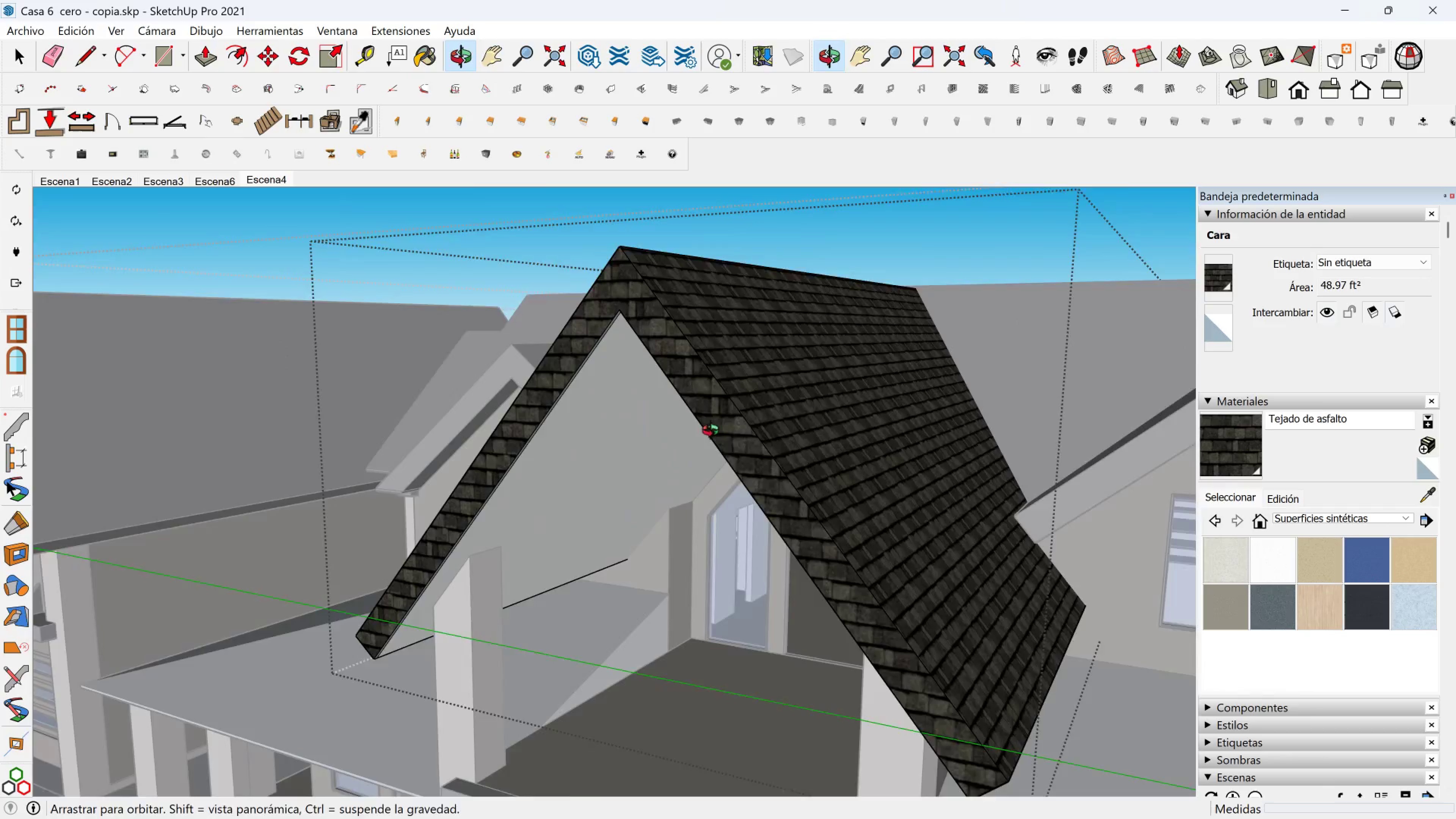 
scroll: coordinate [471, 619], scroll_direction: up, amount: 4.0
 